 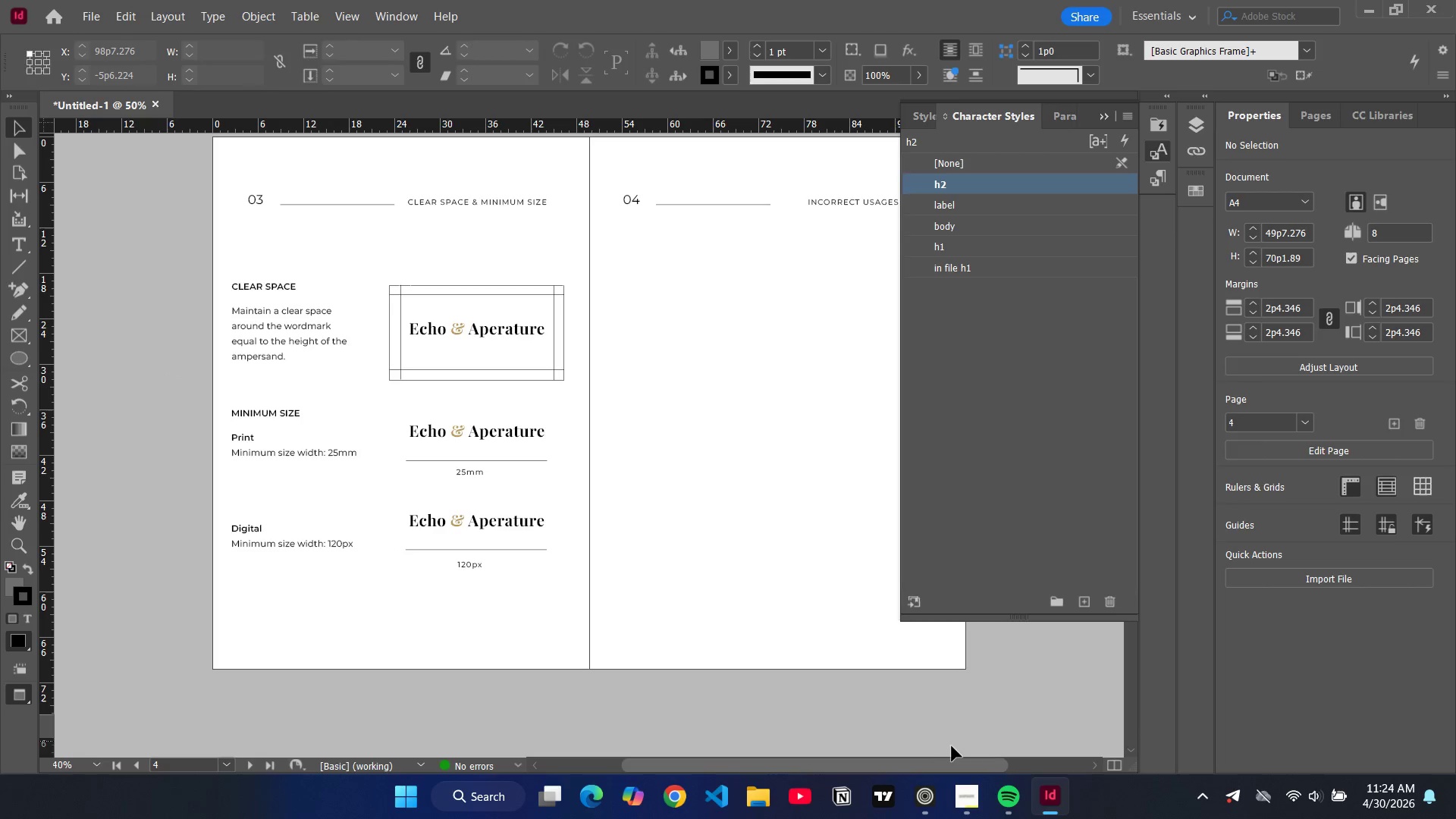 
left_click_drag(start_coordinate=[927, 762], to_coordinate=[947, 762])
 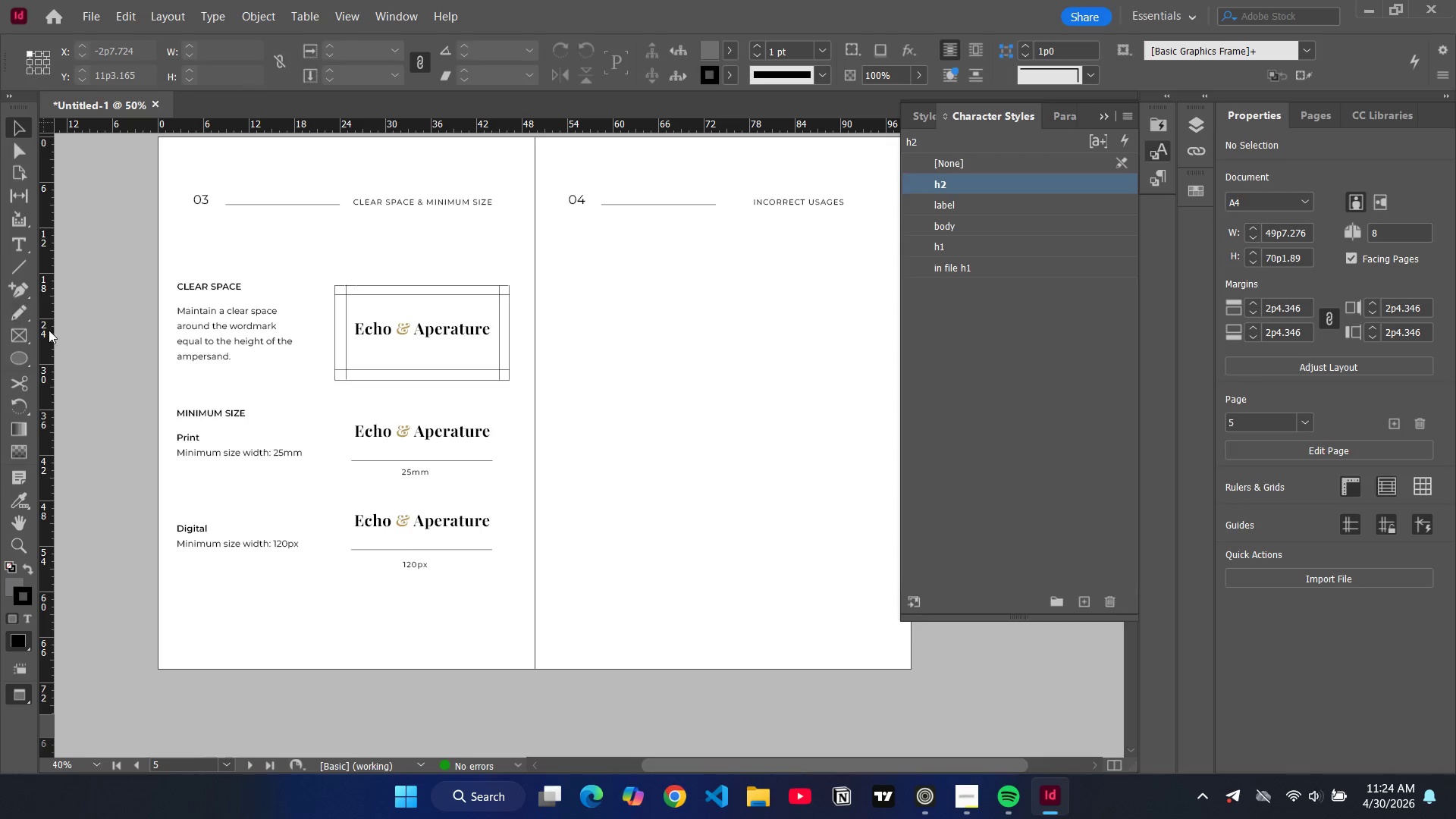 
left_click([1196, 129])
 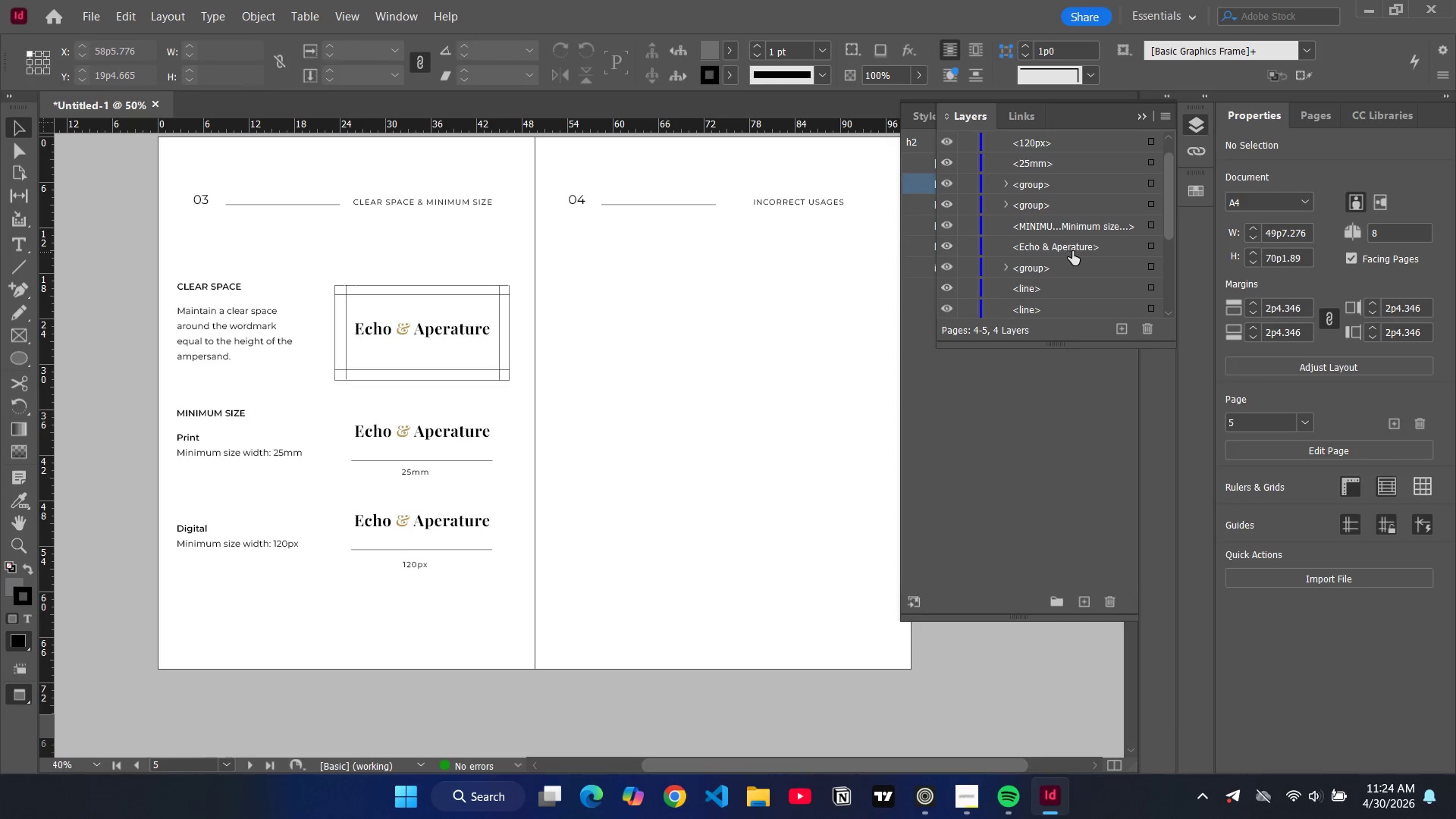 
scroll: coordinate [1074, 249], scroll_direction: up, amount: 1.0
 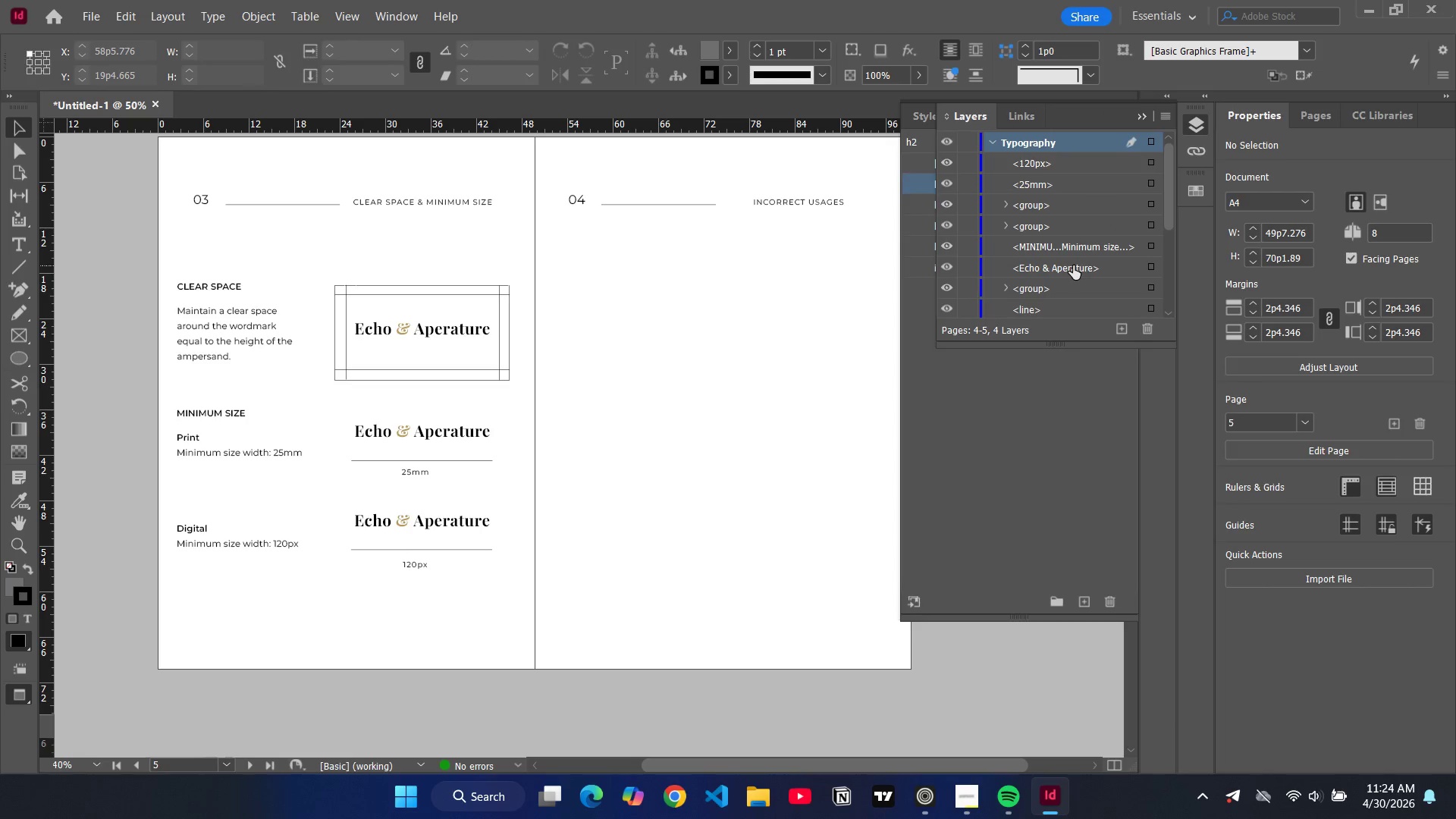 
scroll: coordinate [1064, 254], scroll_direction: down, amount: 2.0
 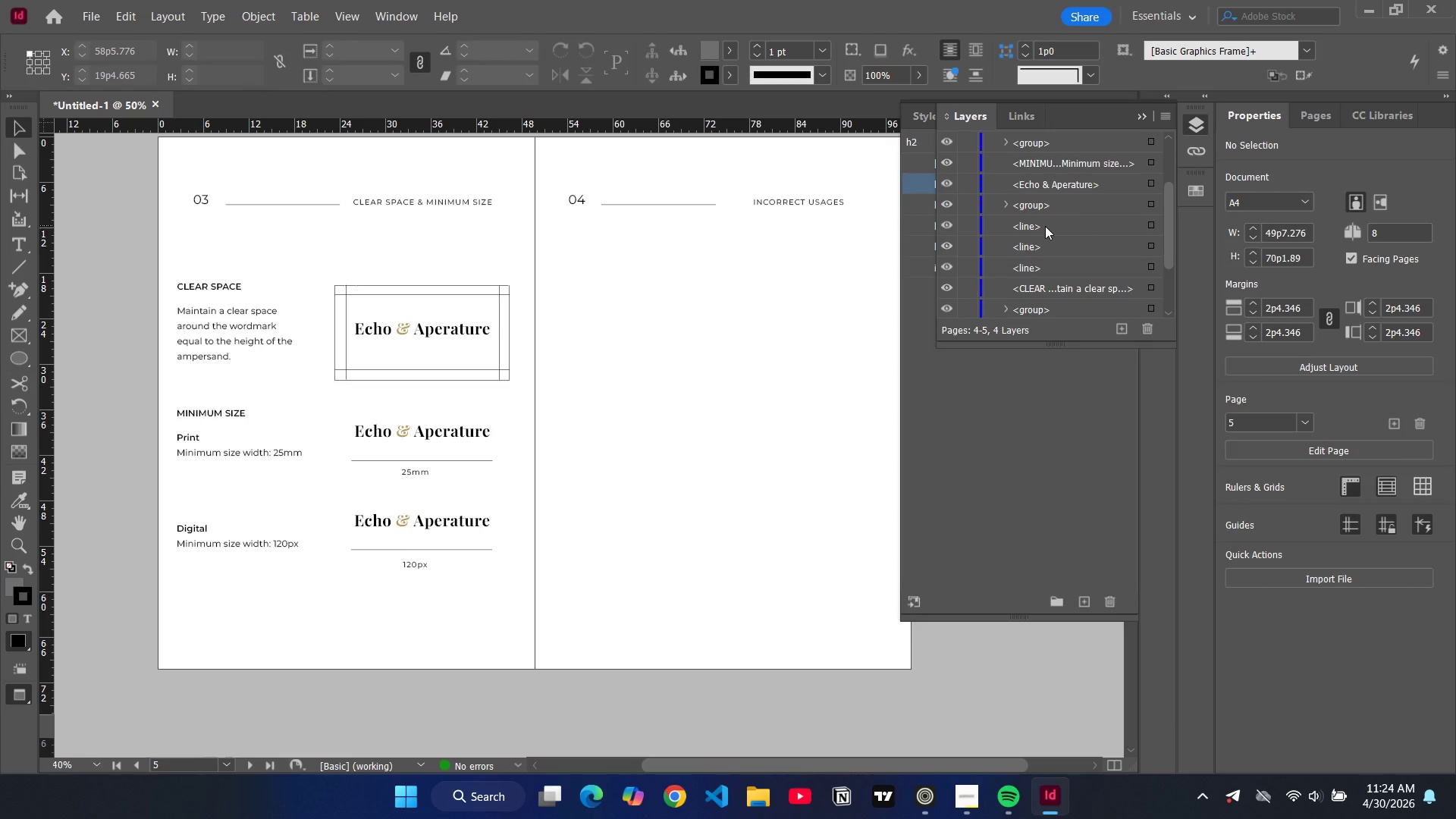 
left_click([1045, 226])
 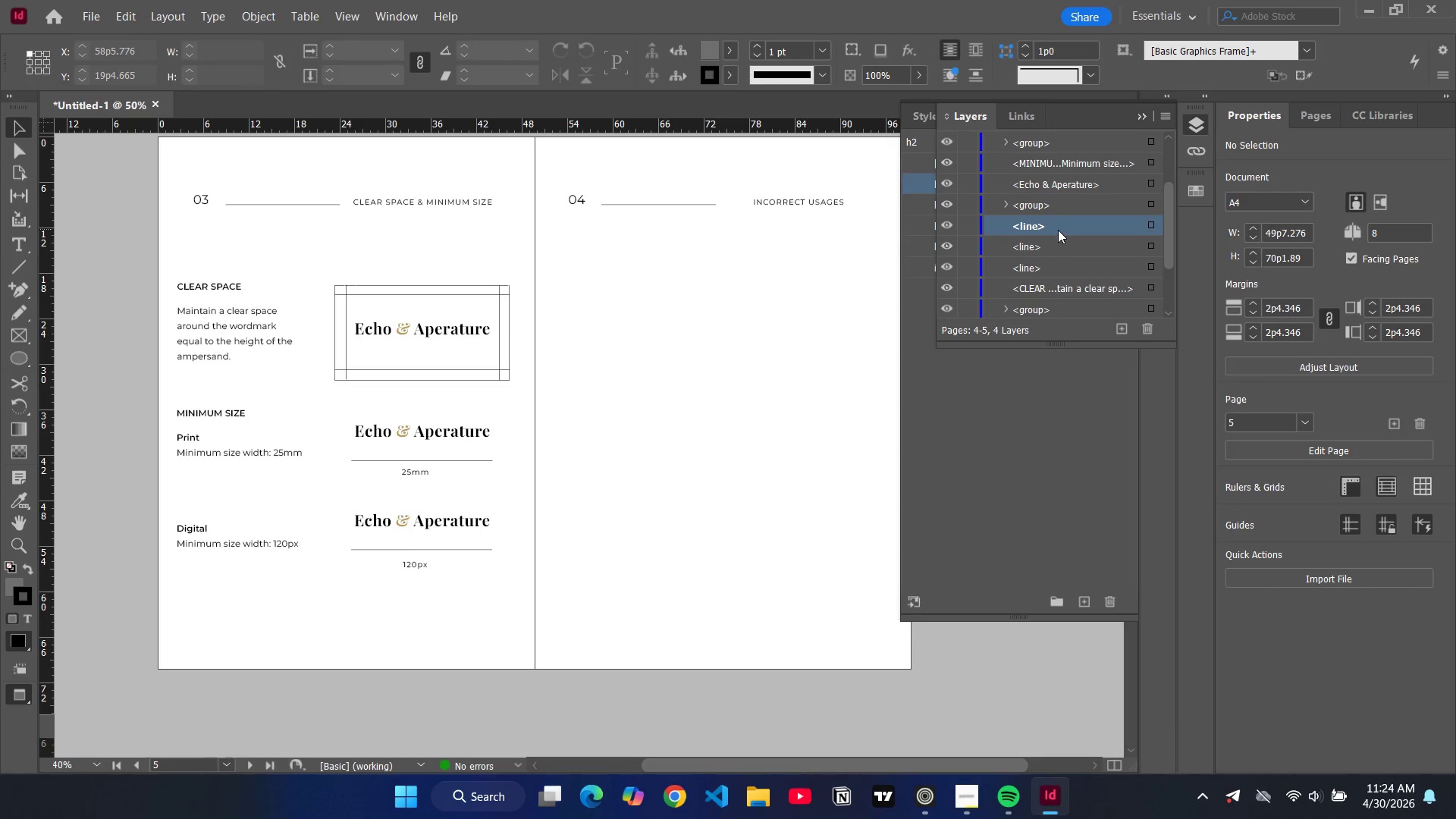 
scroll: coordinate [1058, 230], scroll_direction: down, amount: 3.0
 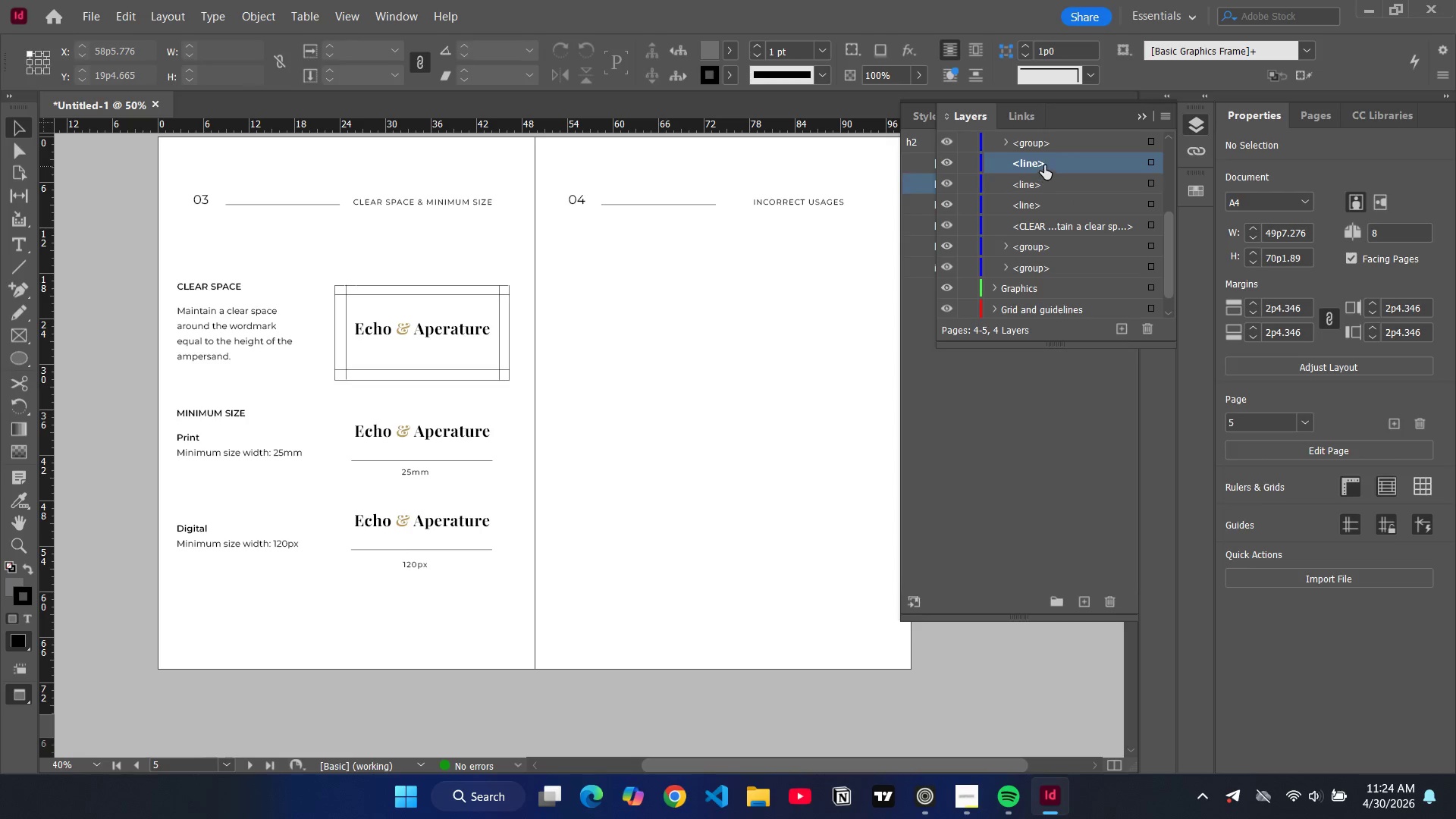 
left_click_drag(start_coordinate=[1044, 162], to_coordinate=[1056, 310])
 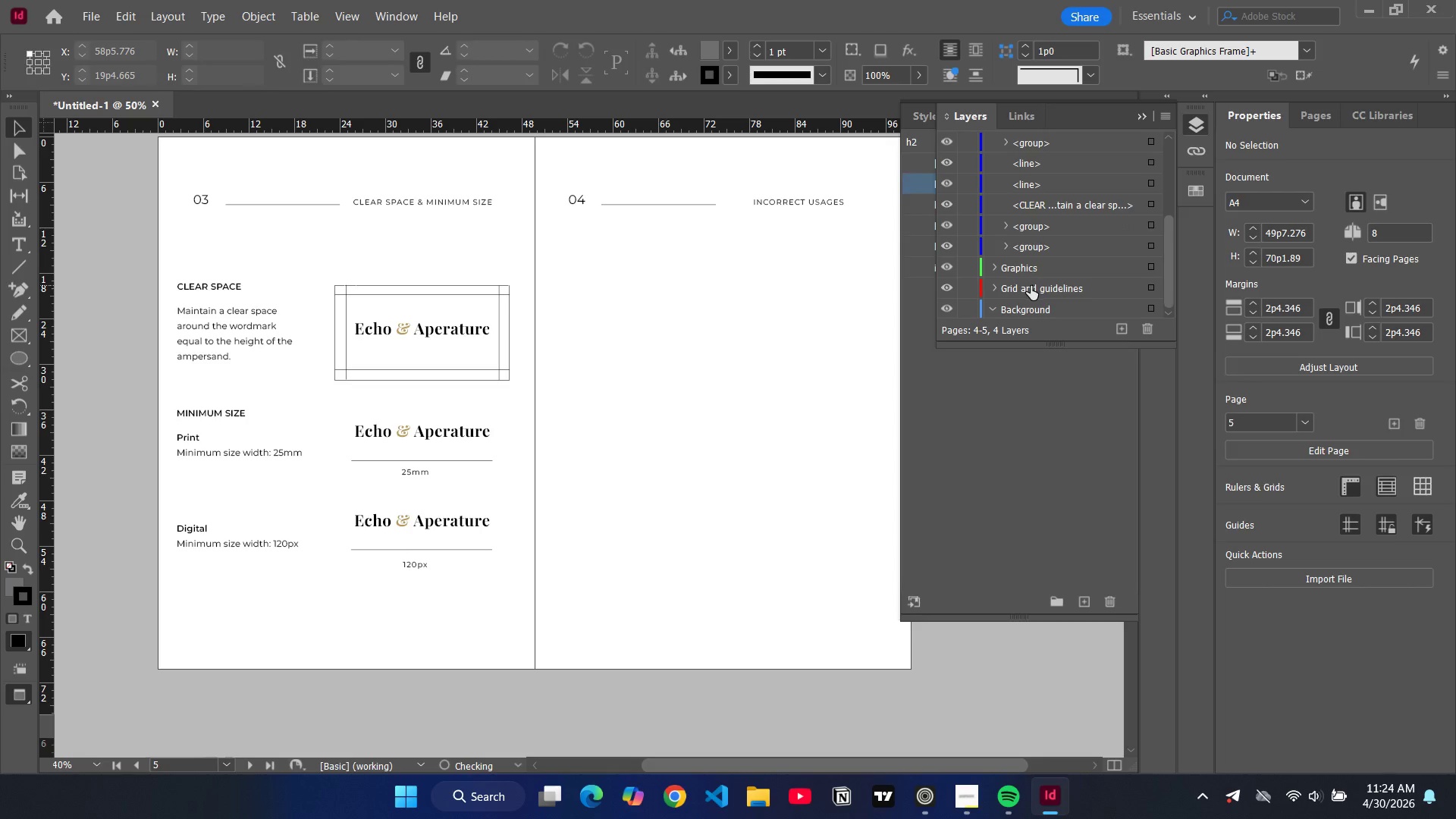 
left_click([1031, 287])
 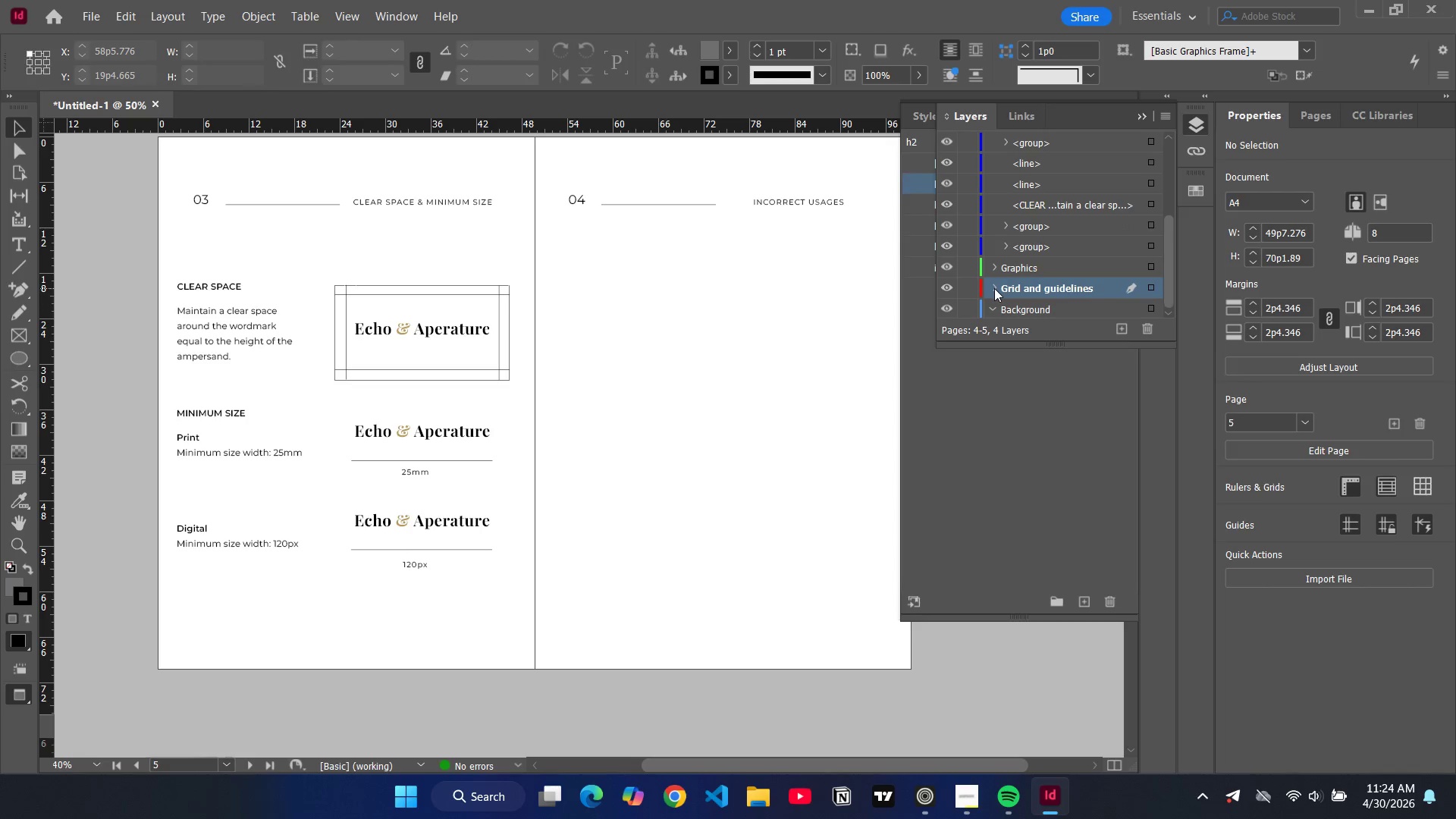 
left_click([994, 288])
 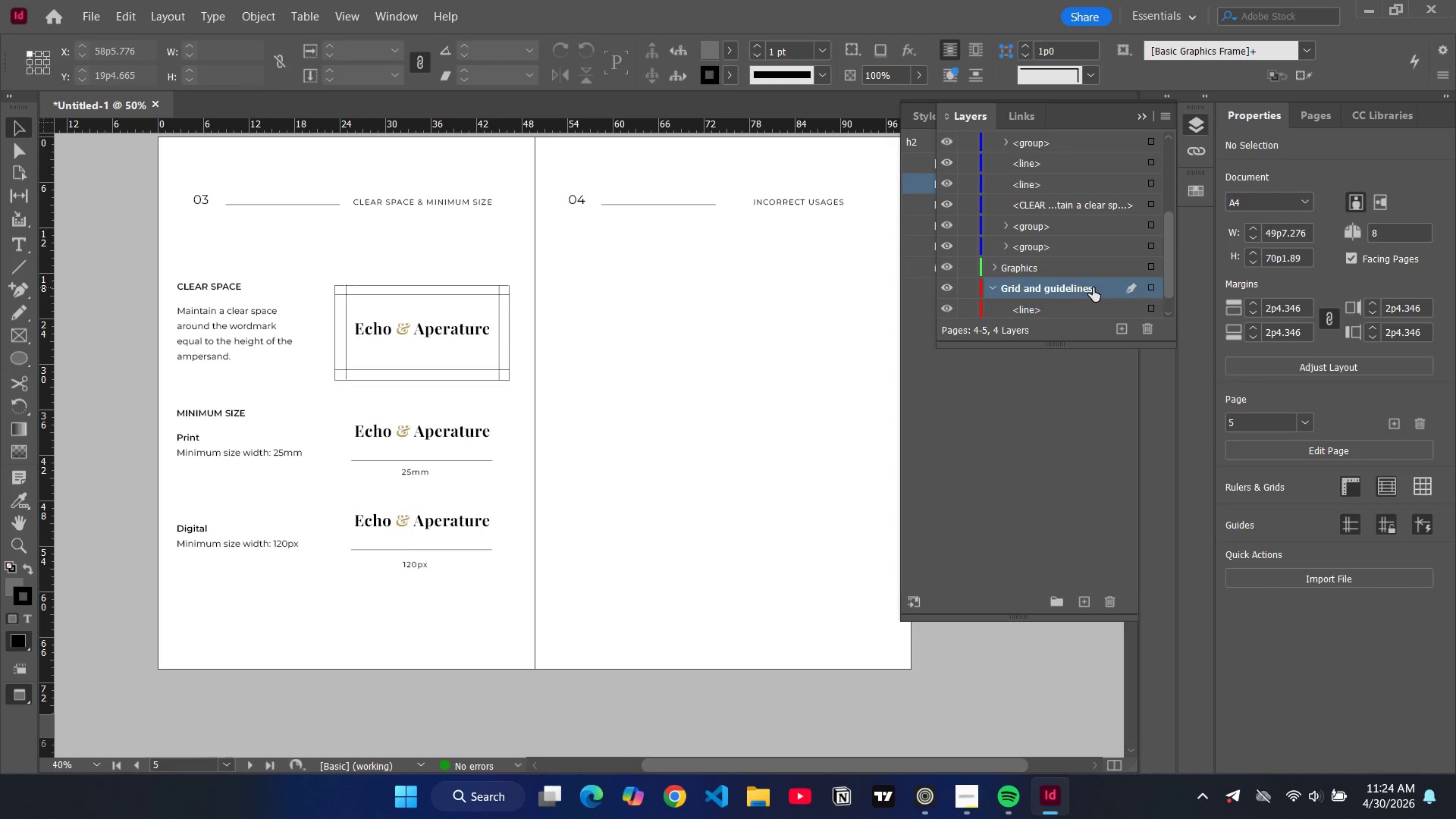 
scroll: coordinate [1093, 287], scroll_direction: down, amount: 2.0
 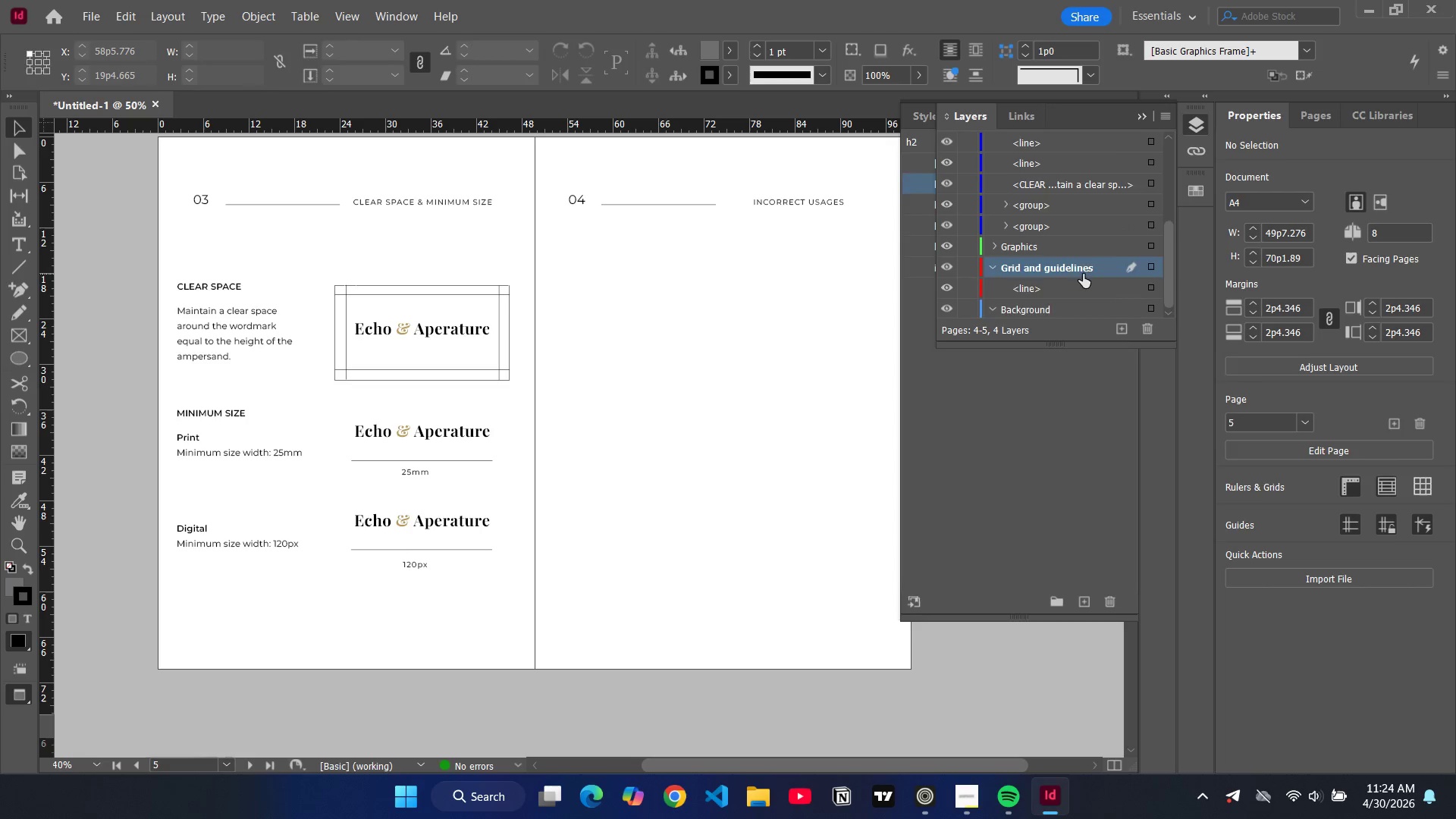 
scroll: coordinate [1083, 274], scroll_direction: up, amount: 3.0
 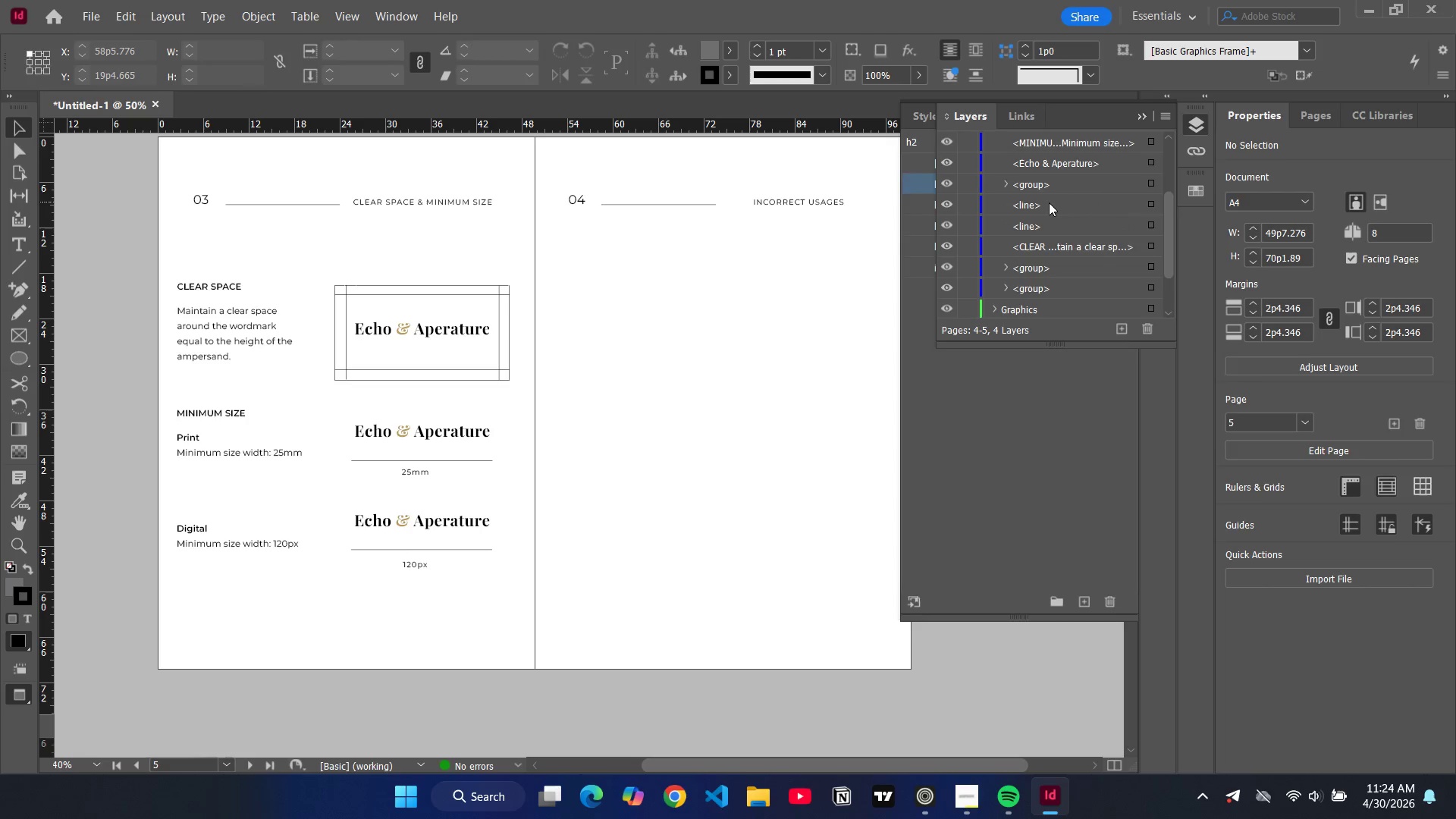 
scroll: coordinate [1049, 202], scroll_direction: down, amount: 1.0
 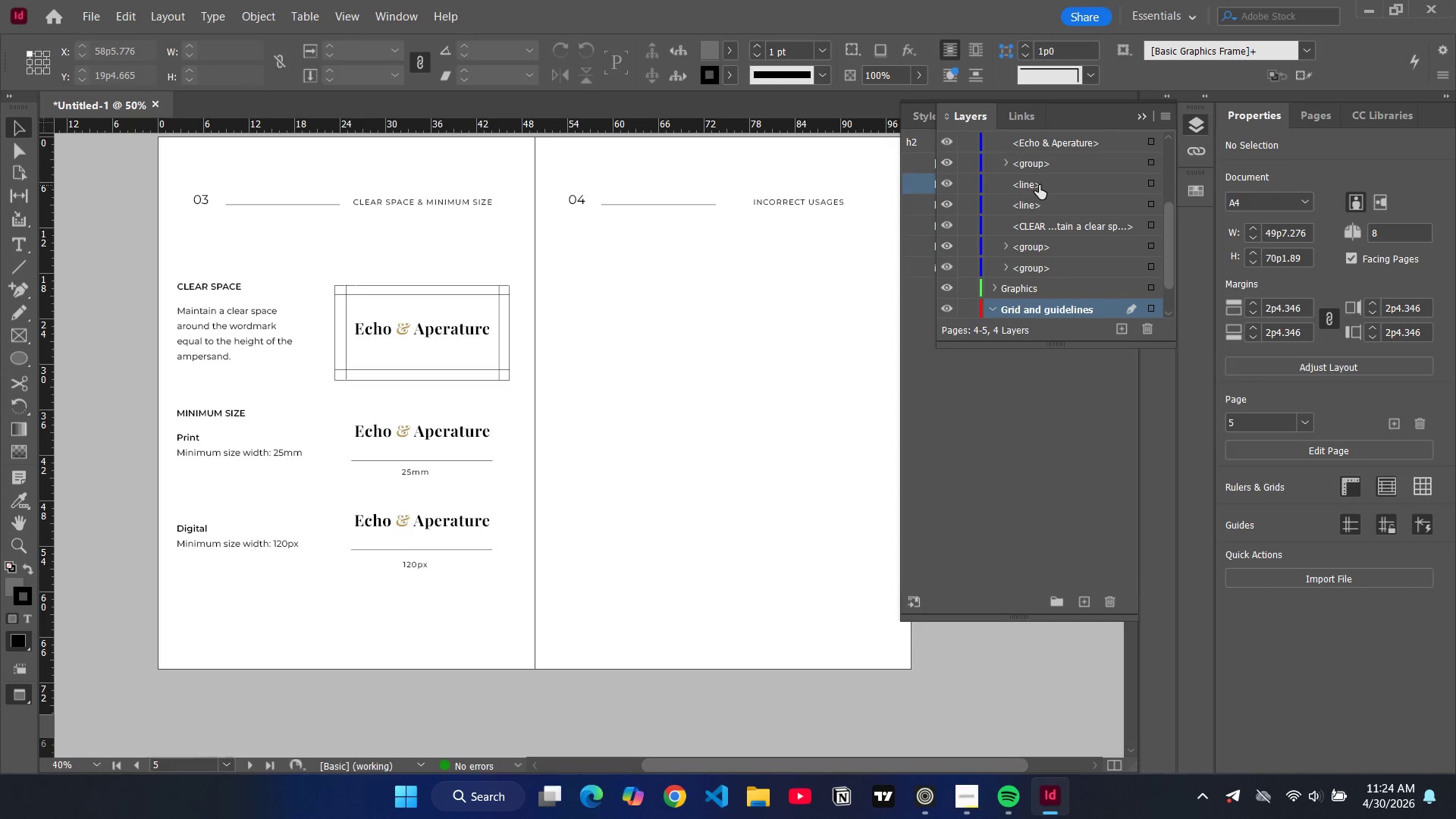 
left_click_drag(start_coordinate=[1039, 185], to_coordinate=[1038, 315])
 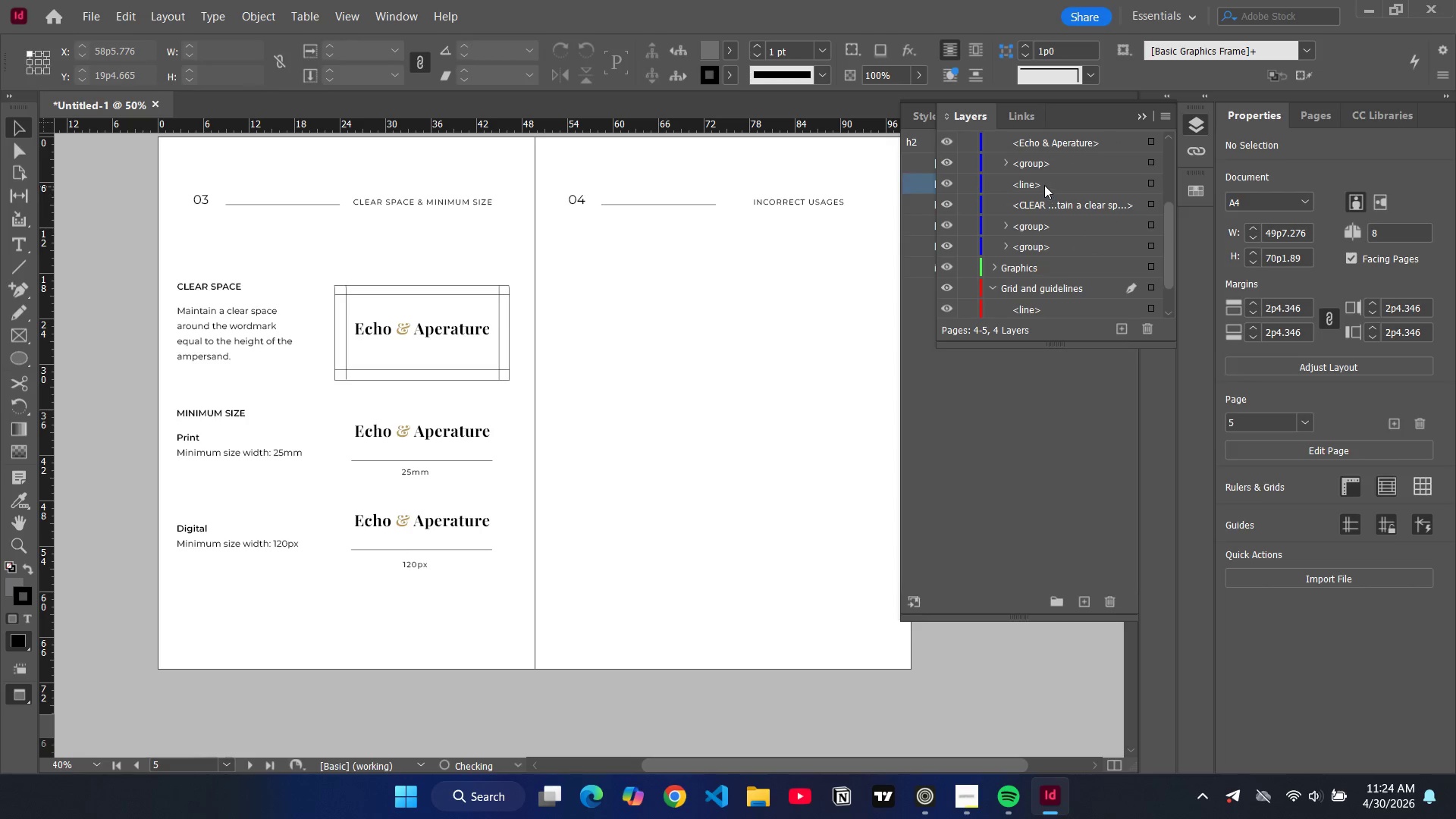 
left_click_drag(start_coordinate=[1044, 185], to_coordinate=[1041, 303])
 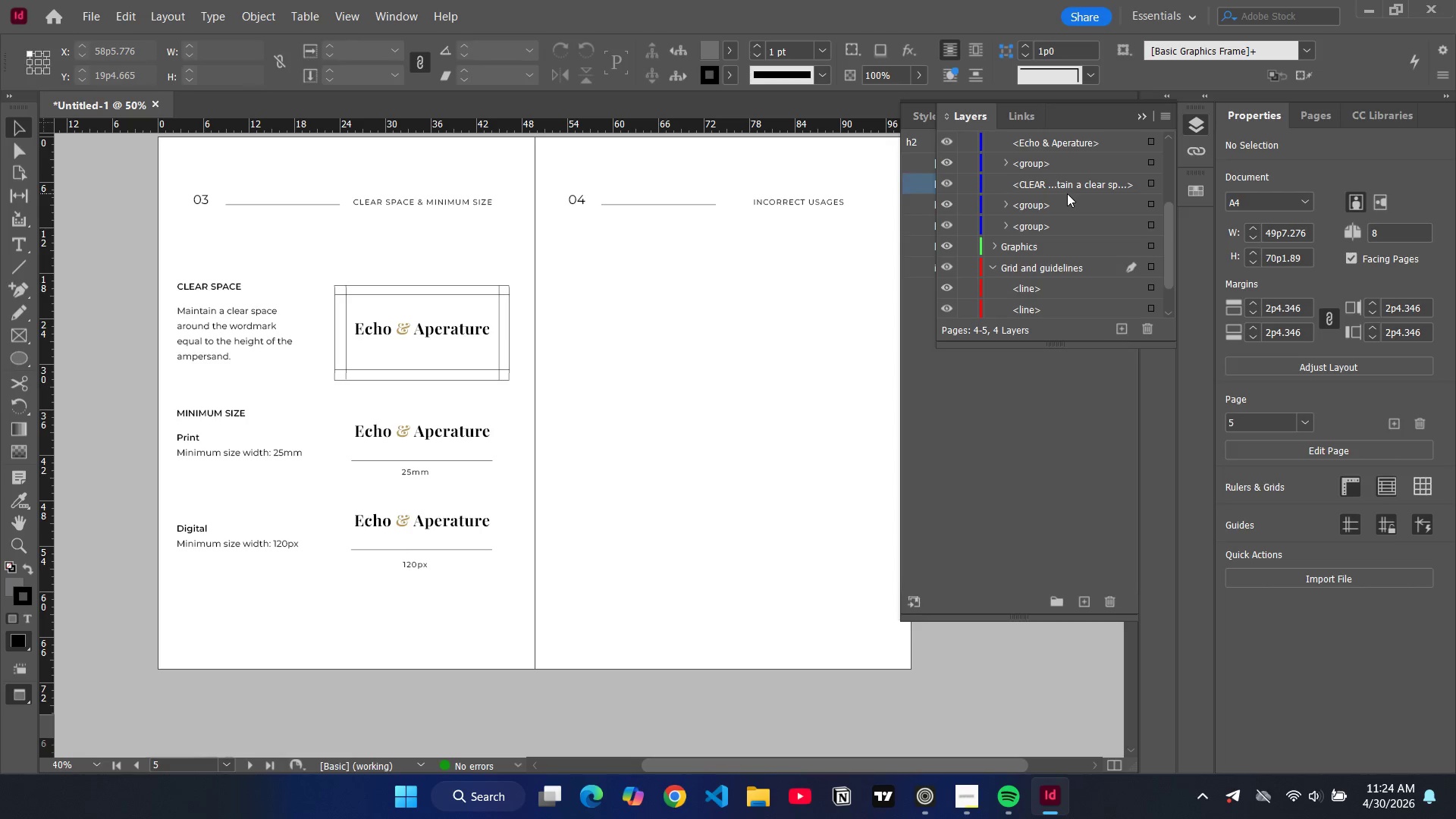 
scroll: coordinate [1067, 193], scroll_direction: up, amount: 8.0
 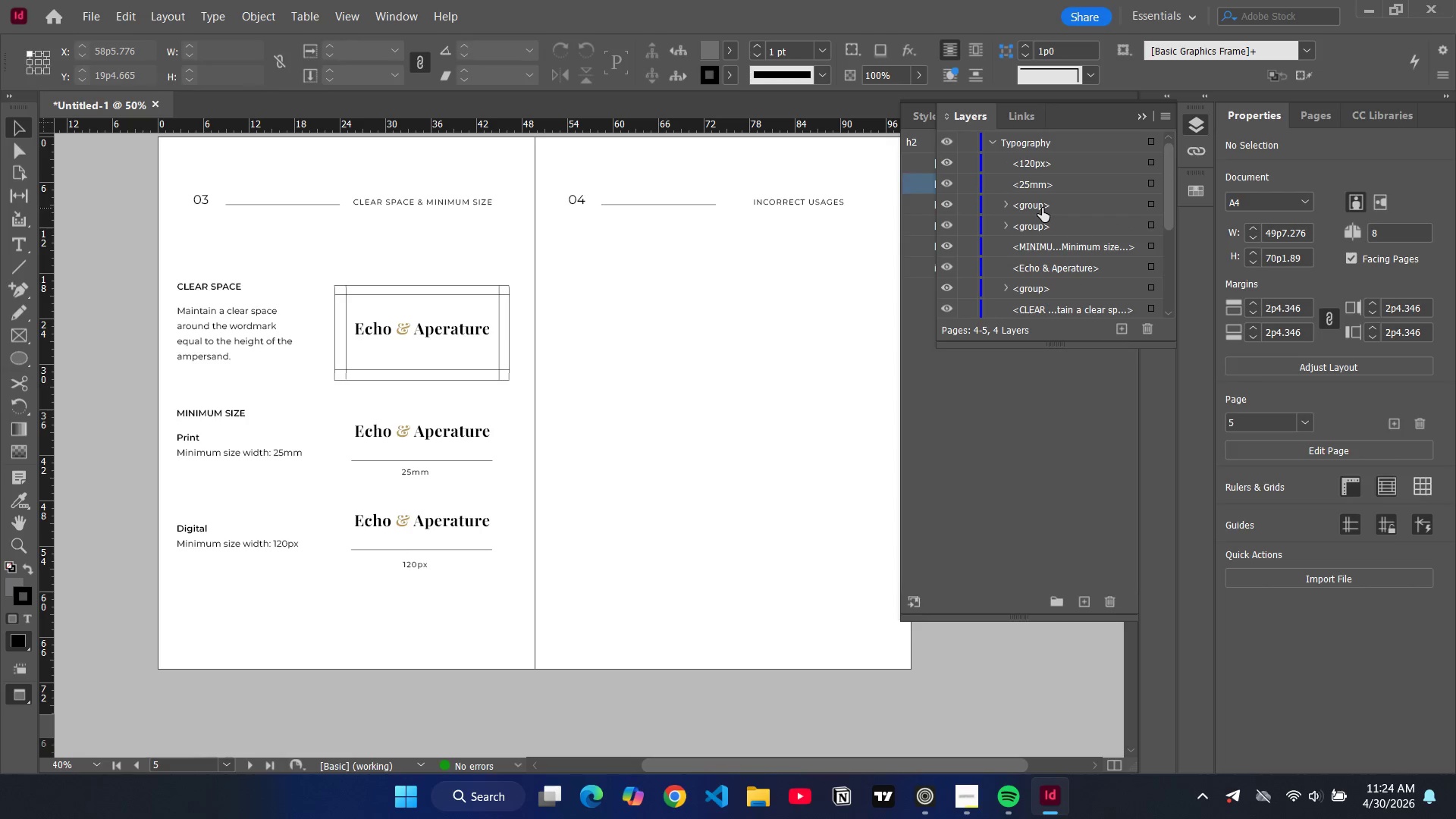 
left_click([1042, 208])
 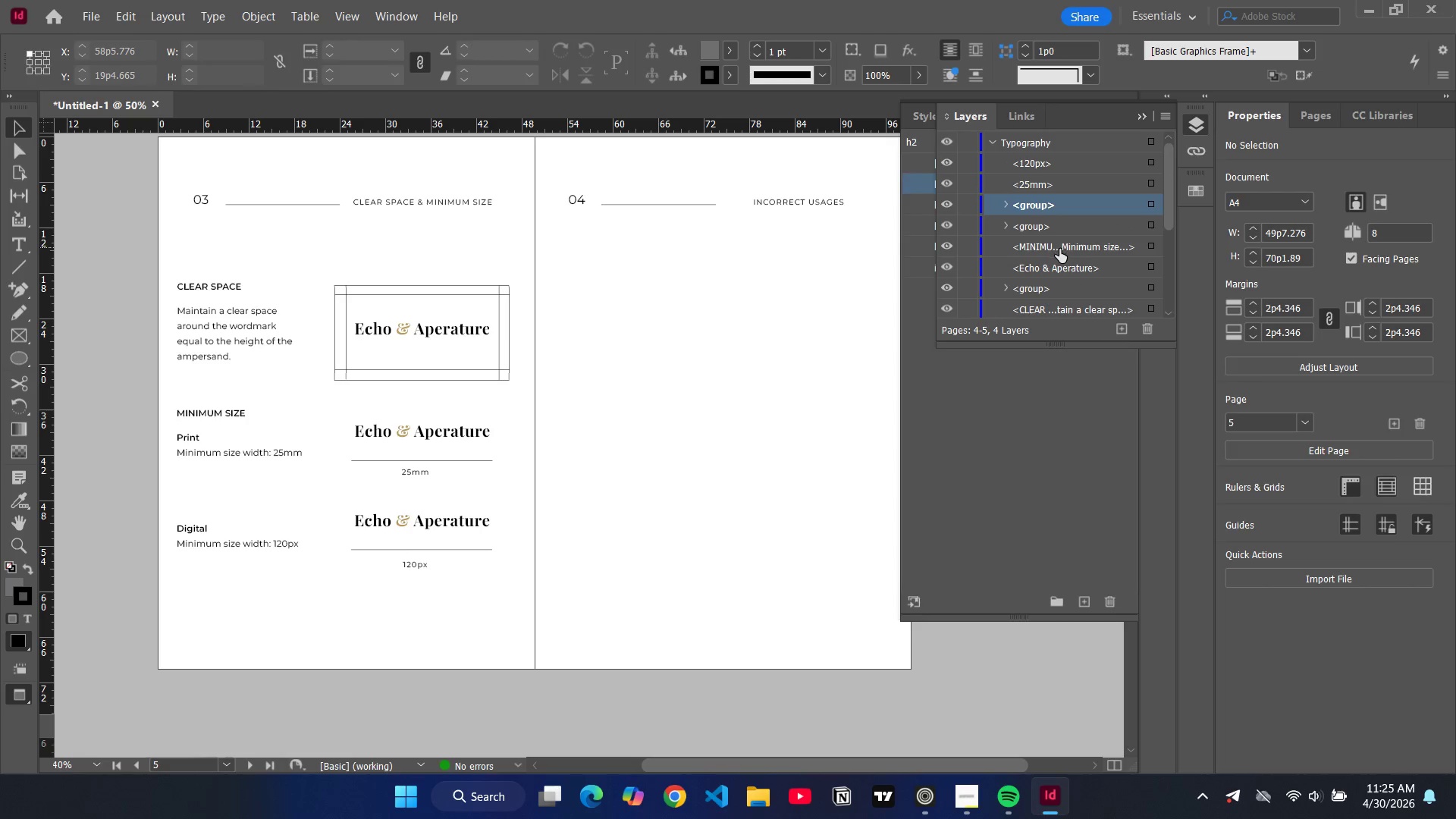 
scroll: coordinate [1072, 277], scroll_direction: down, amount: 5.0
 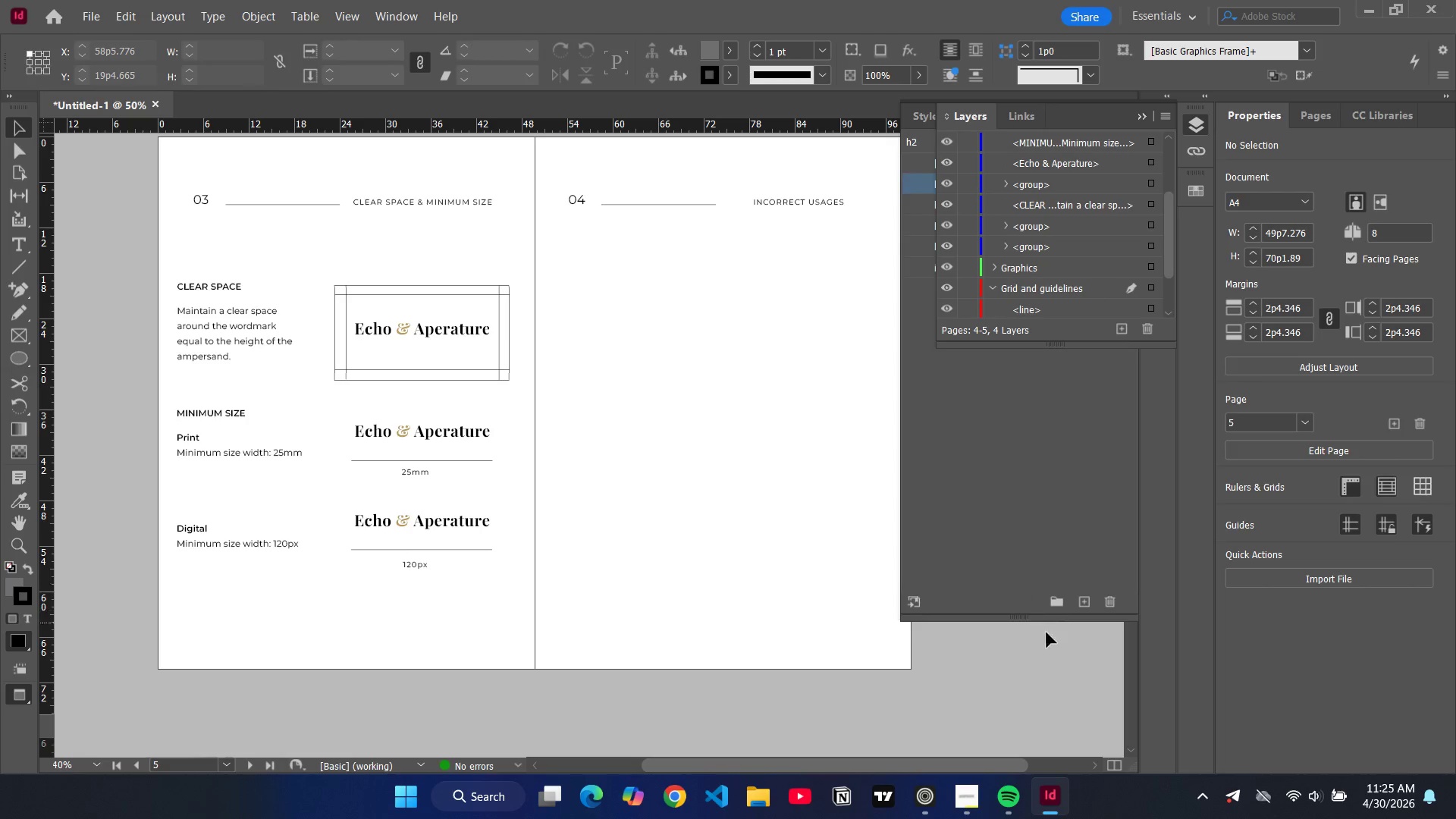 
left_click([1052, 651])
 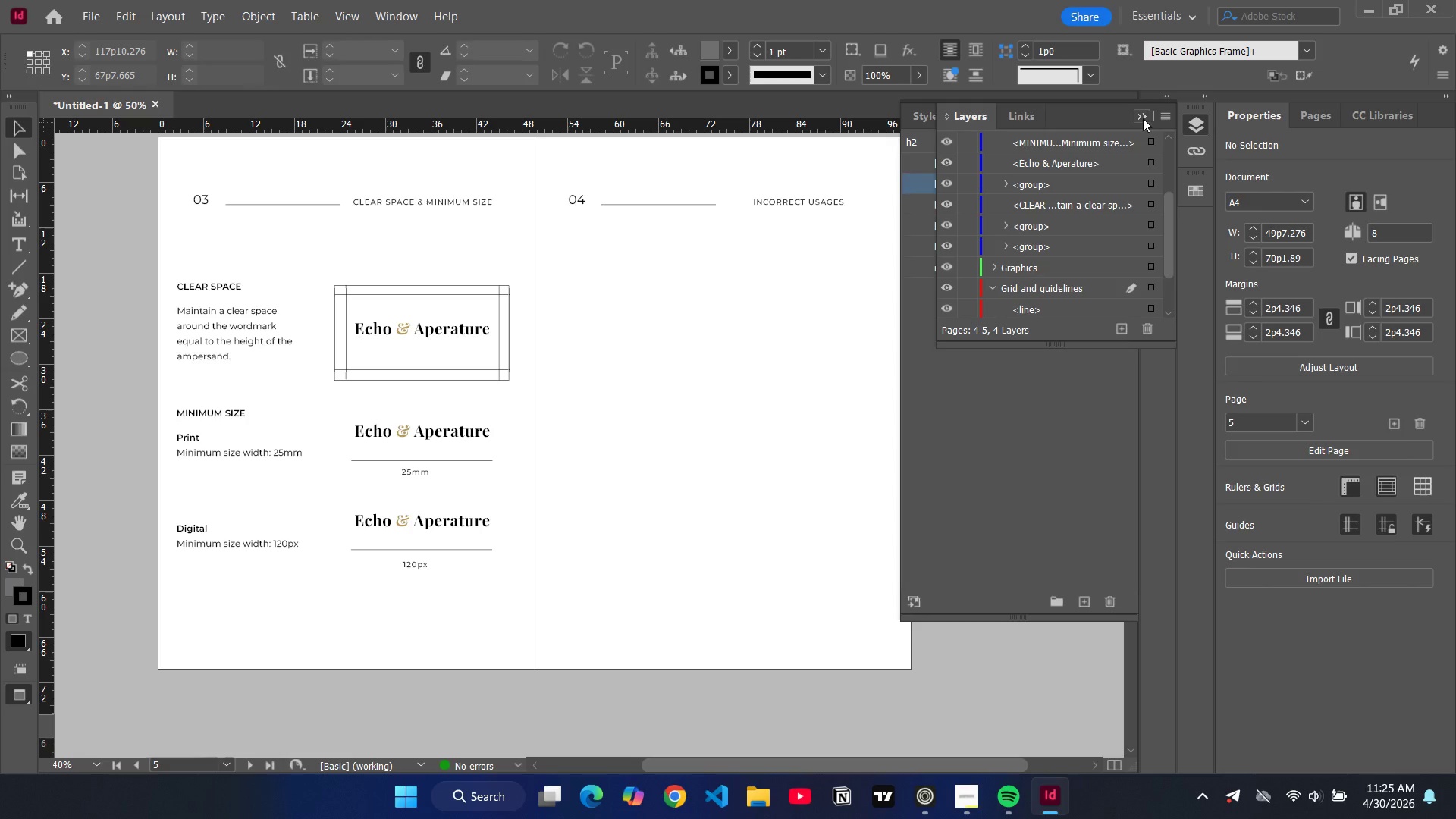 
left_click([1143, 118])
 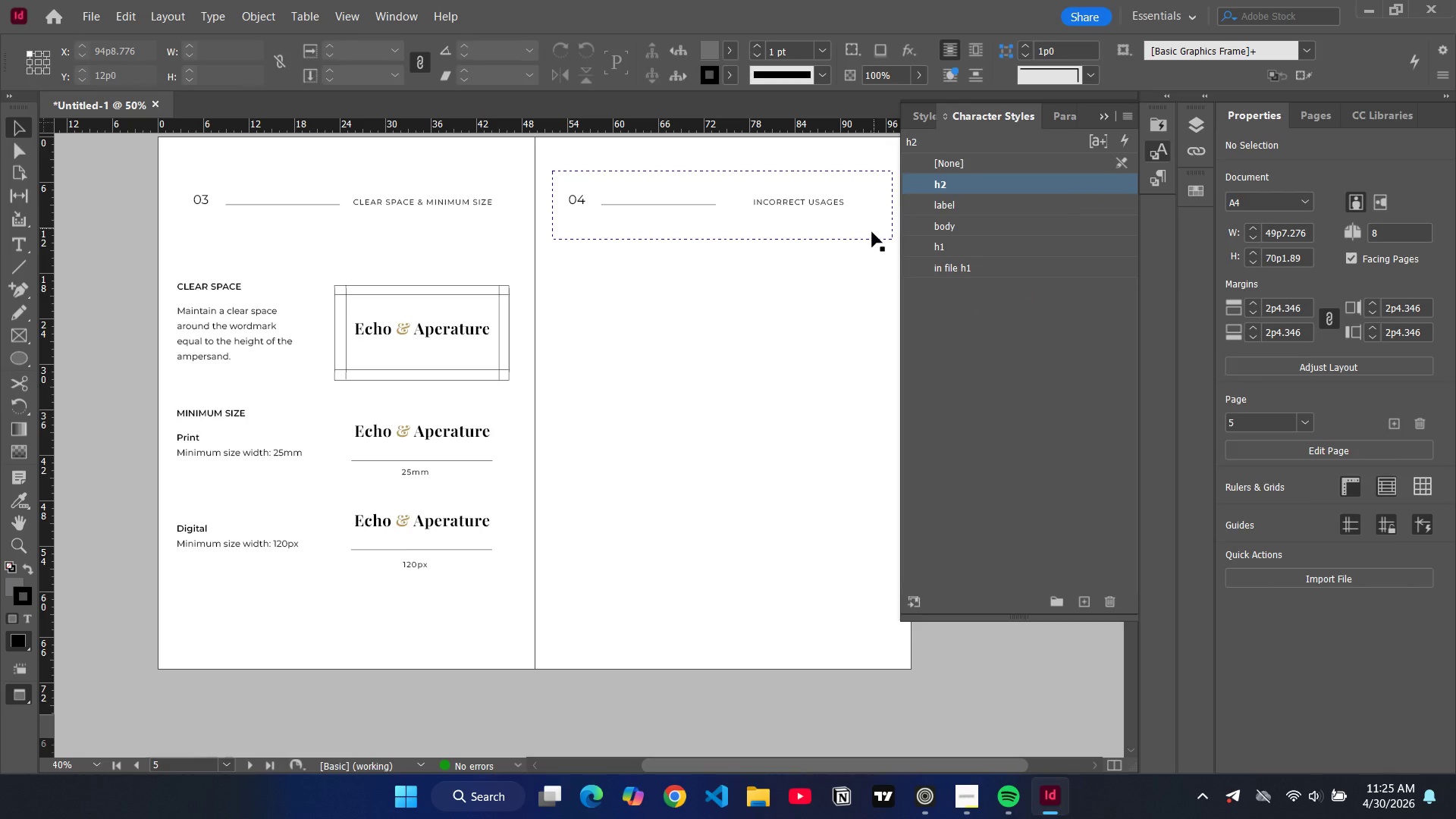 
left_click([870, 240])
 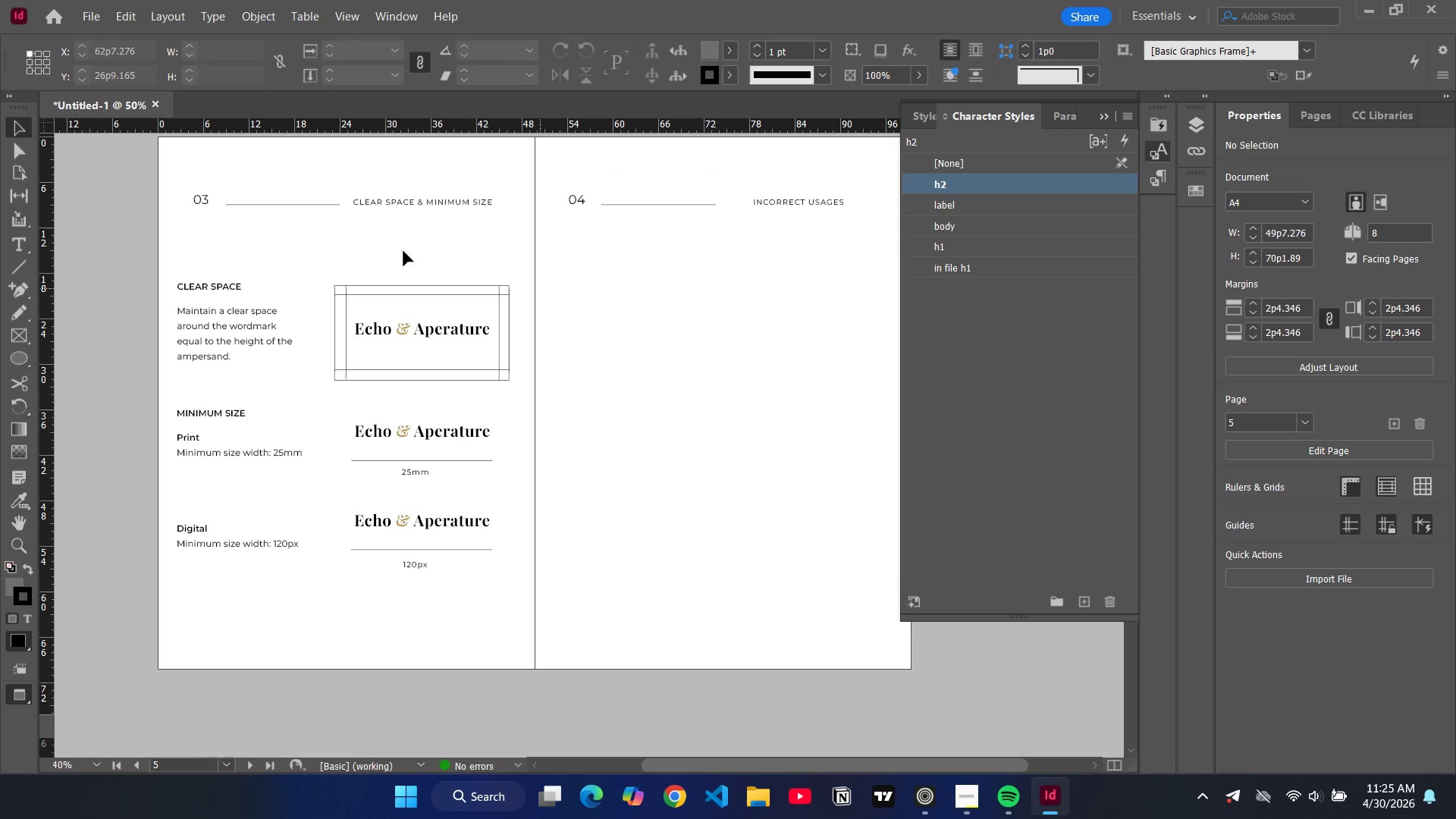 
key(W)
 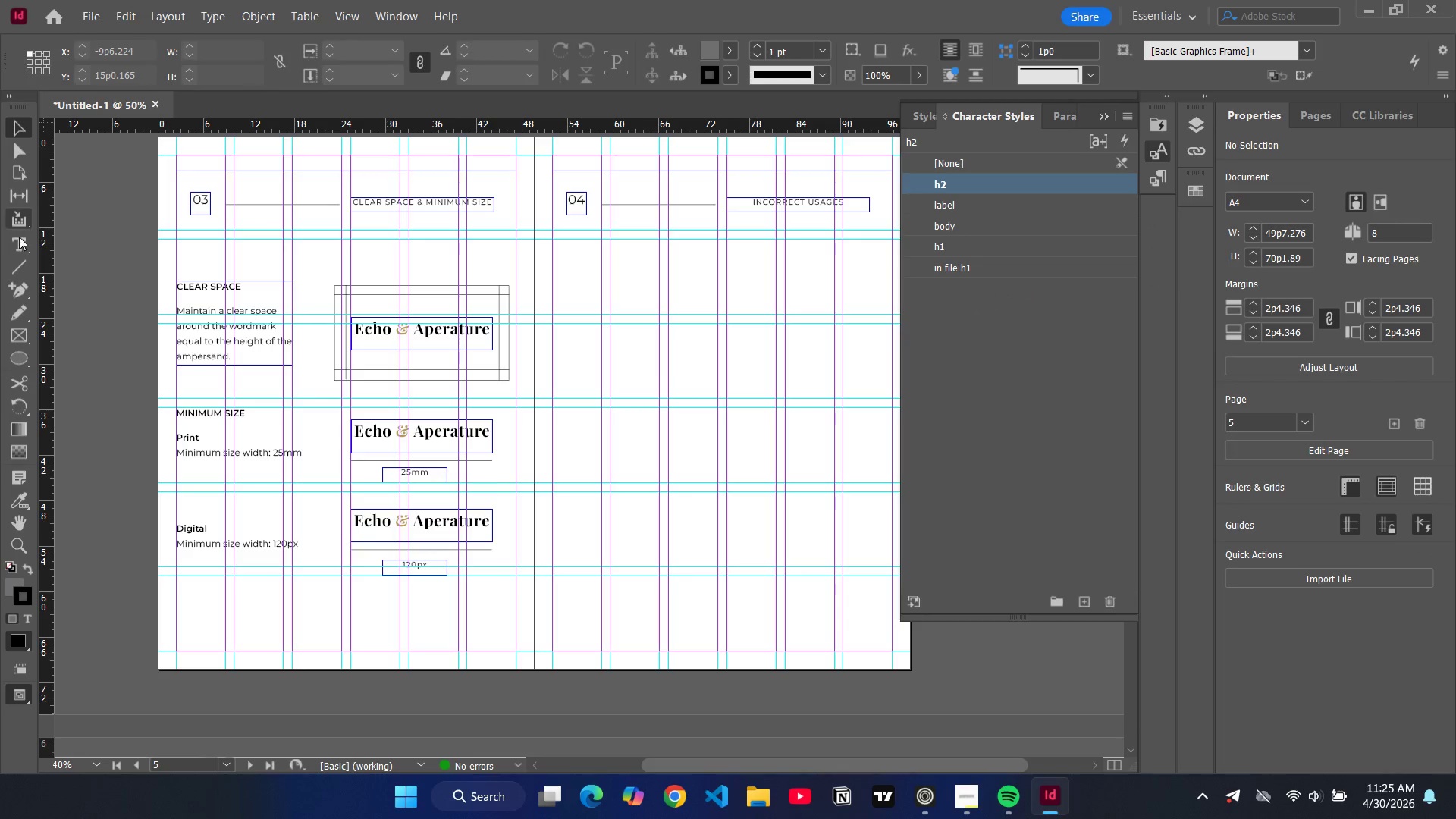 
left_click([14, 266])
 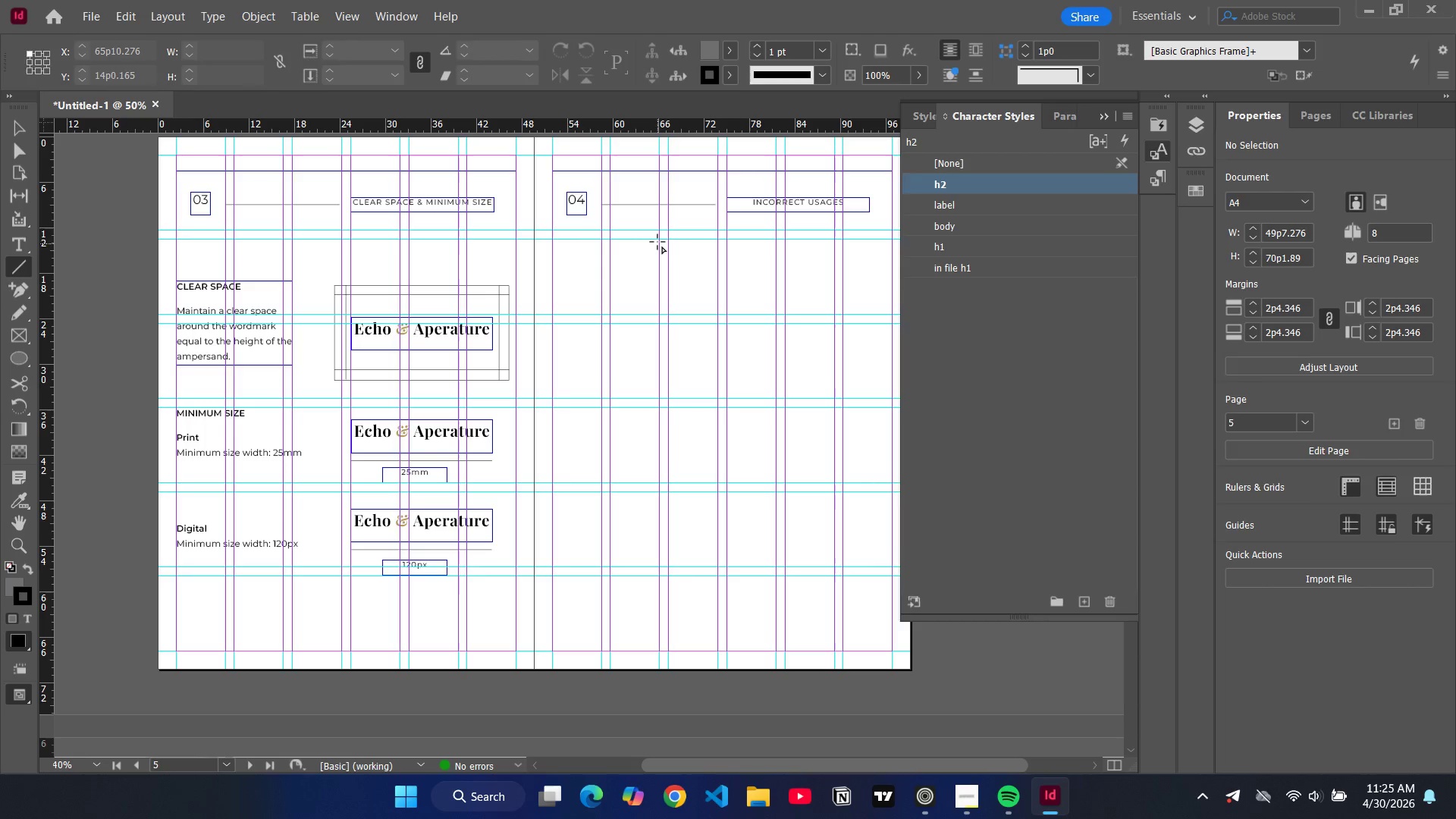 
wait(5.95)
 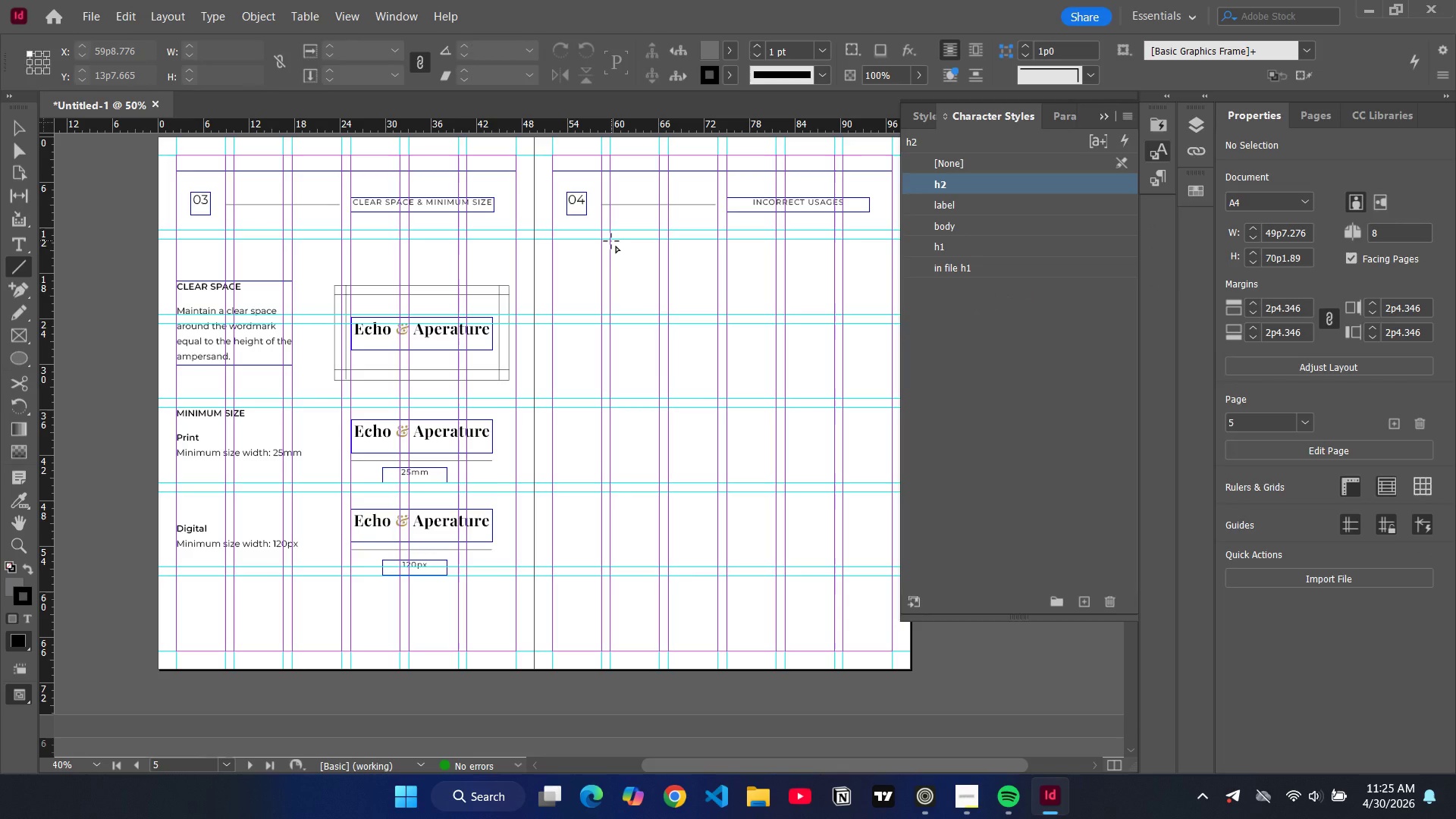 
left_click_drag(start_coordinate=[660, 240], to_coordinate=[658, 483])
 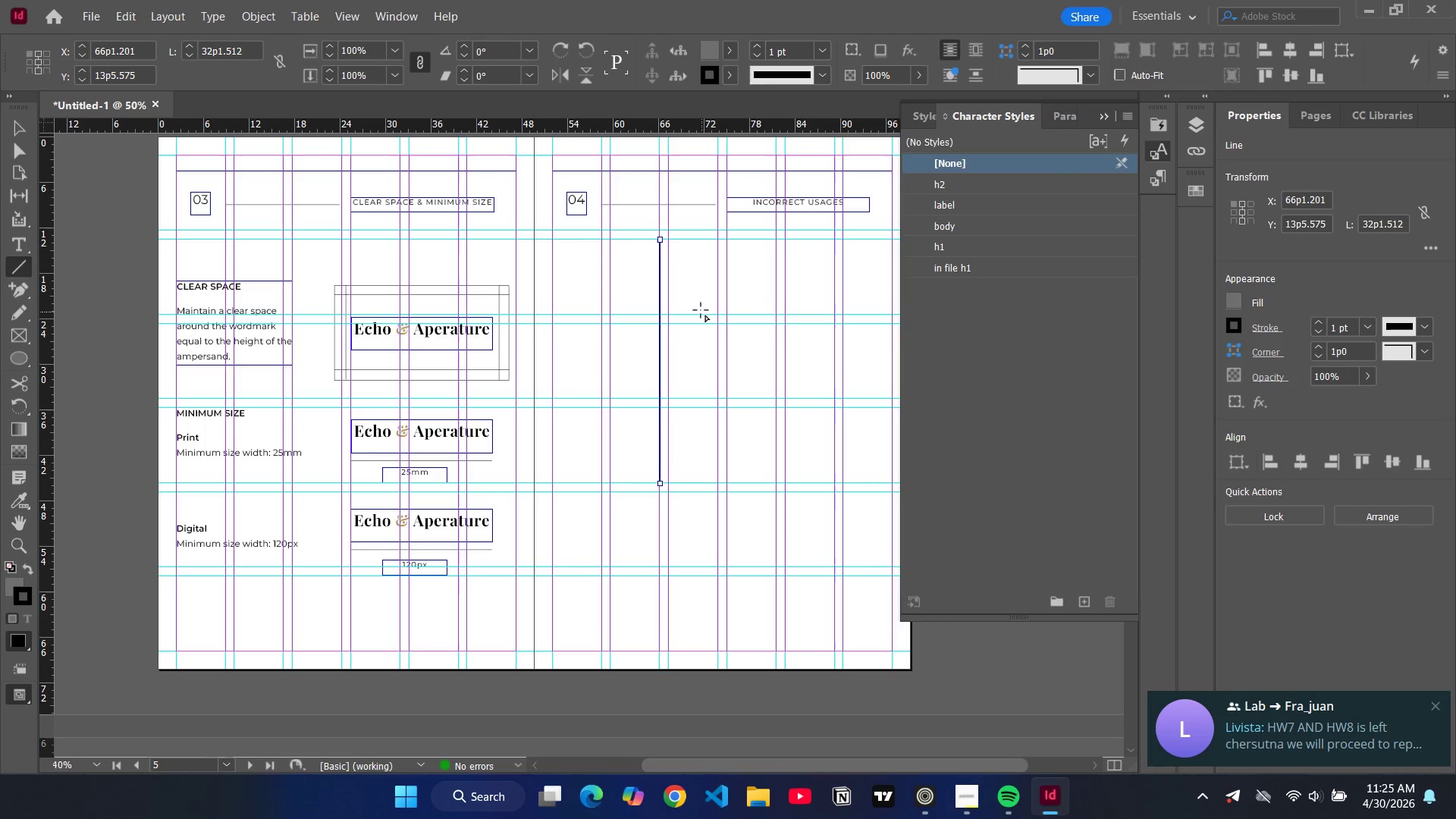 
key(Control+C)
 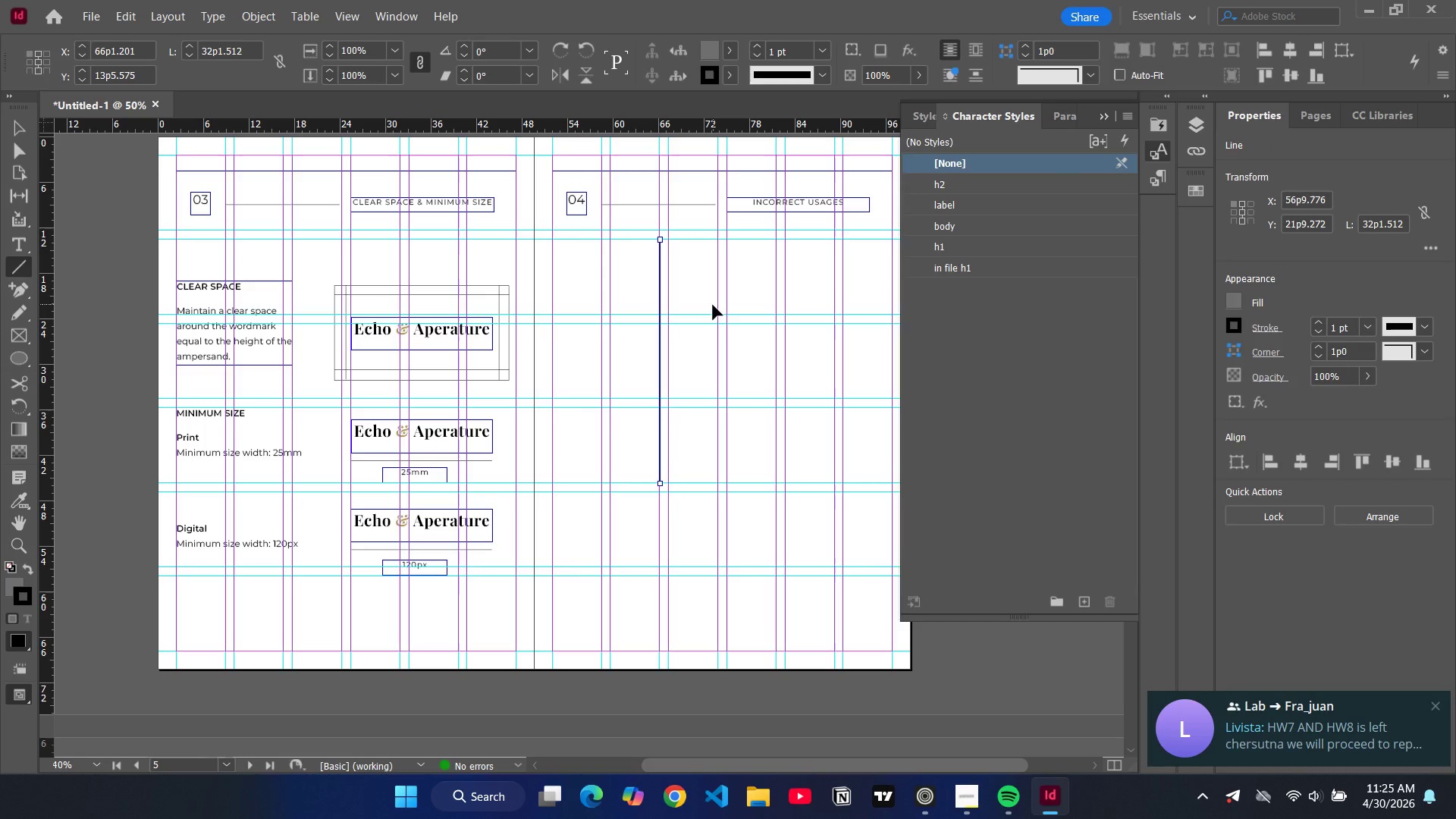 
key(Control+V)
 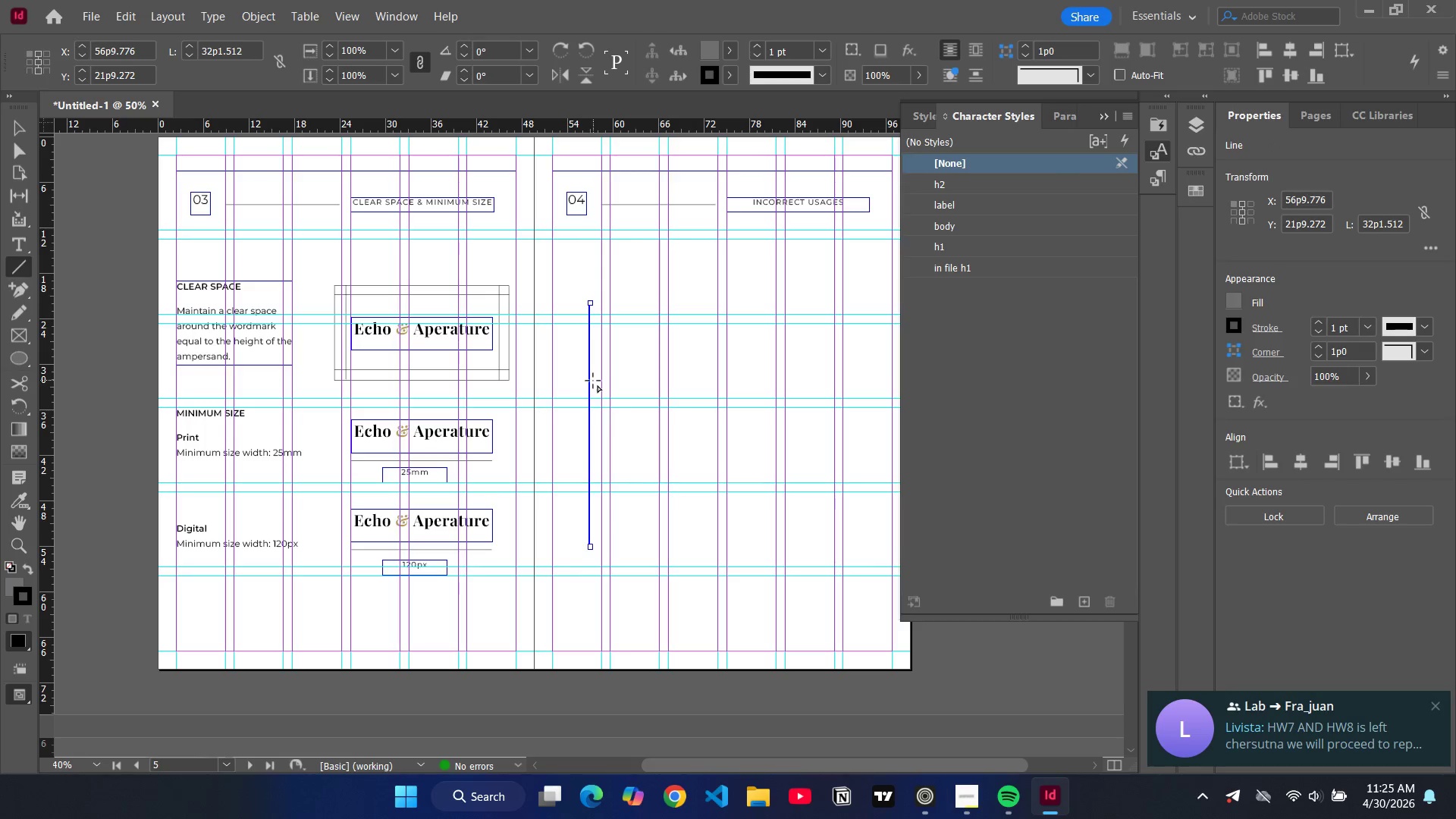 
key(V)
 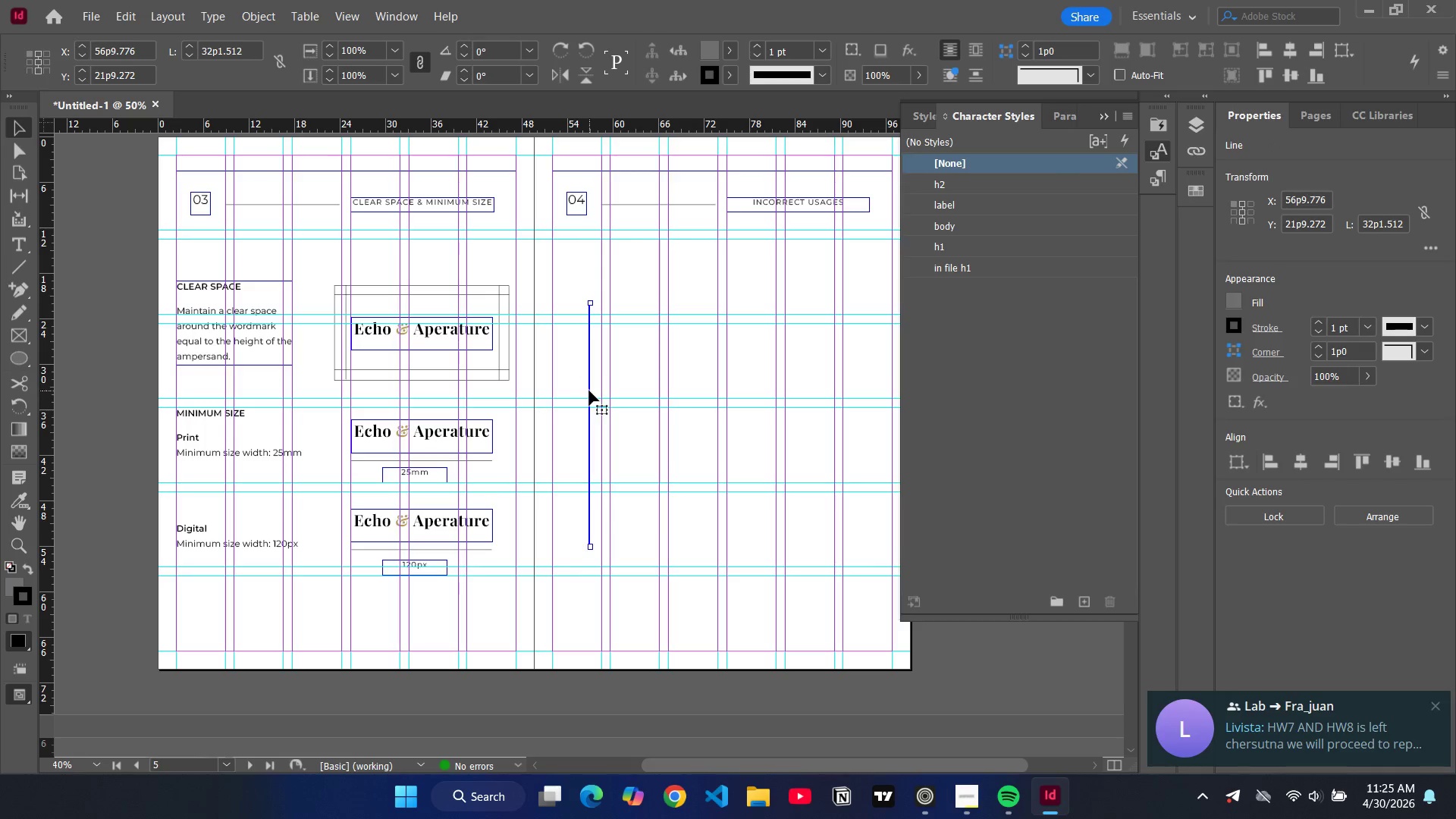 
left_click_drag(start_coordinate=[589, 391], to_coordinate=[778, 328])
 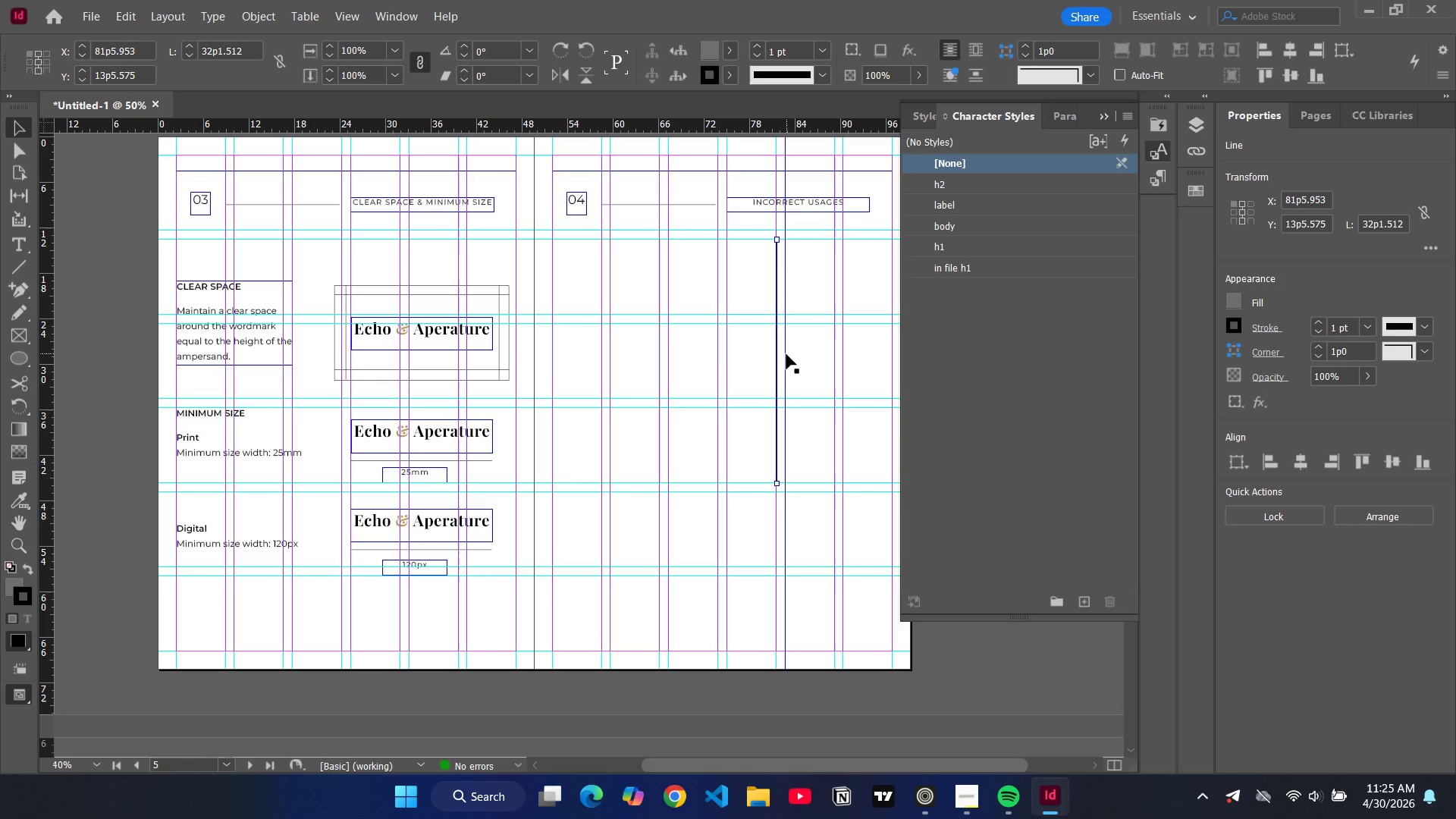 
key(W)
 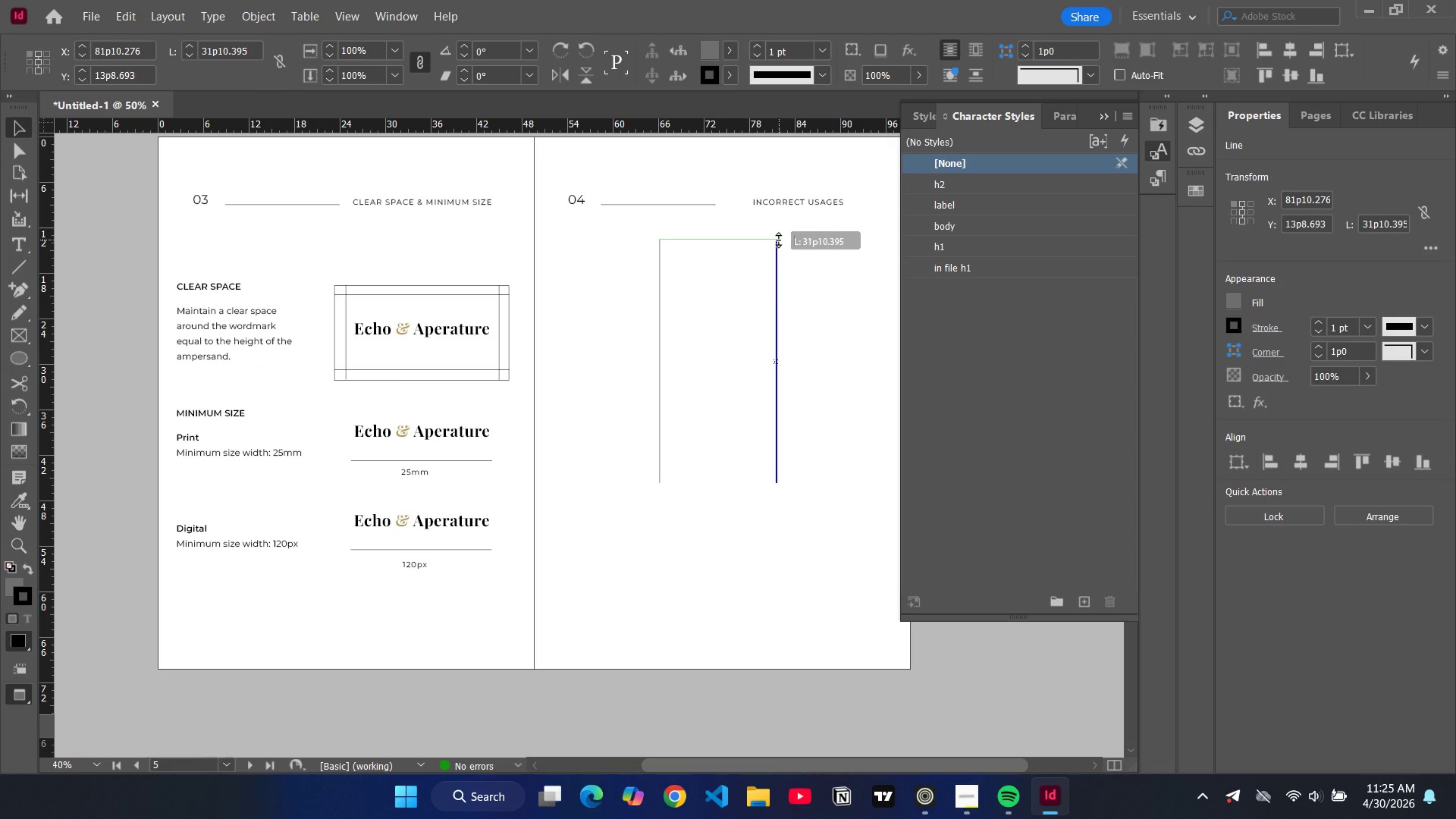 
wait(6.81)
 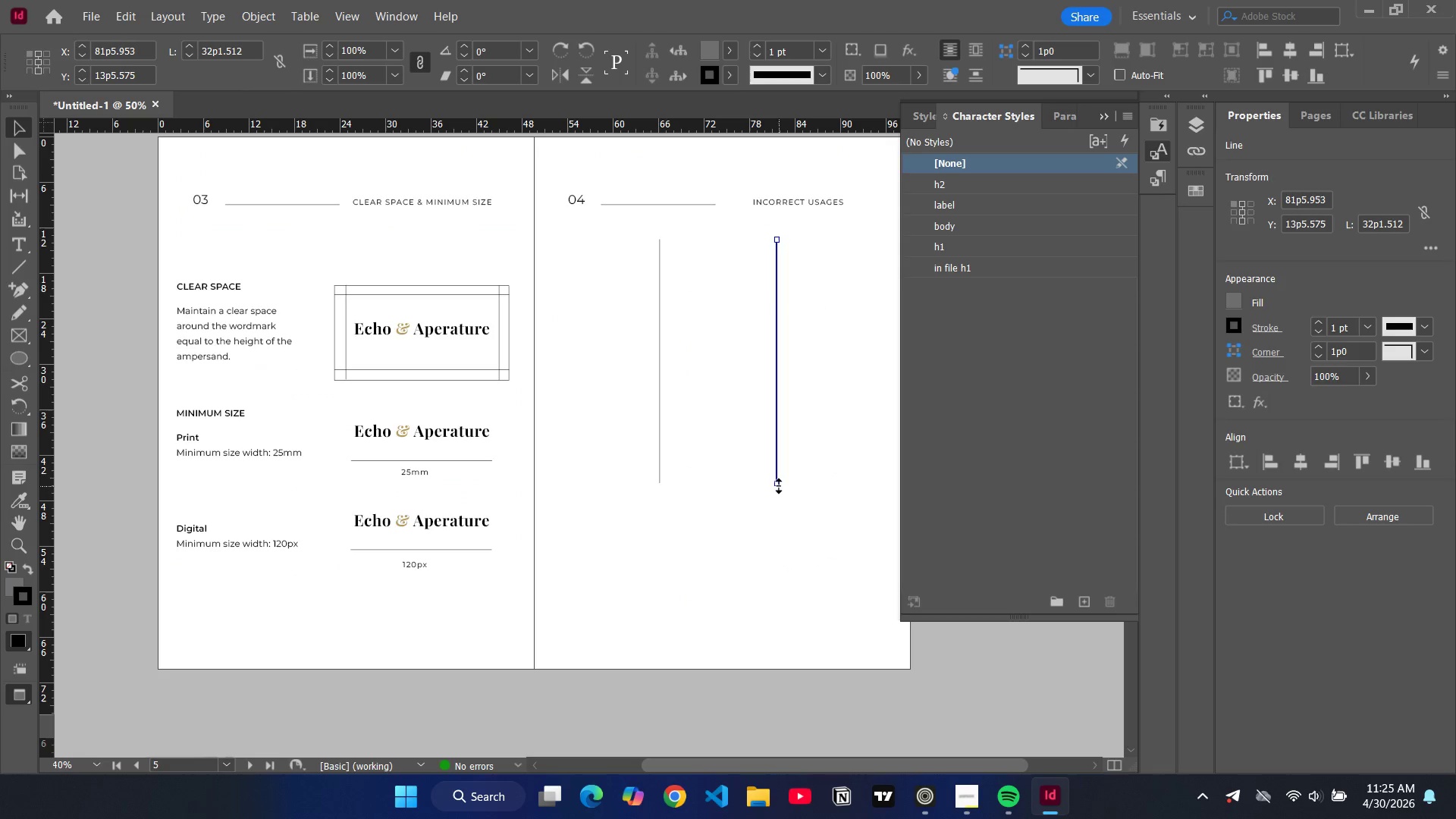 
left_click([76, 211])
 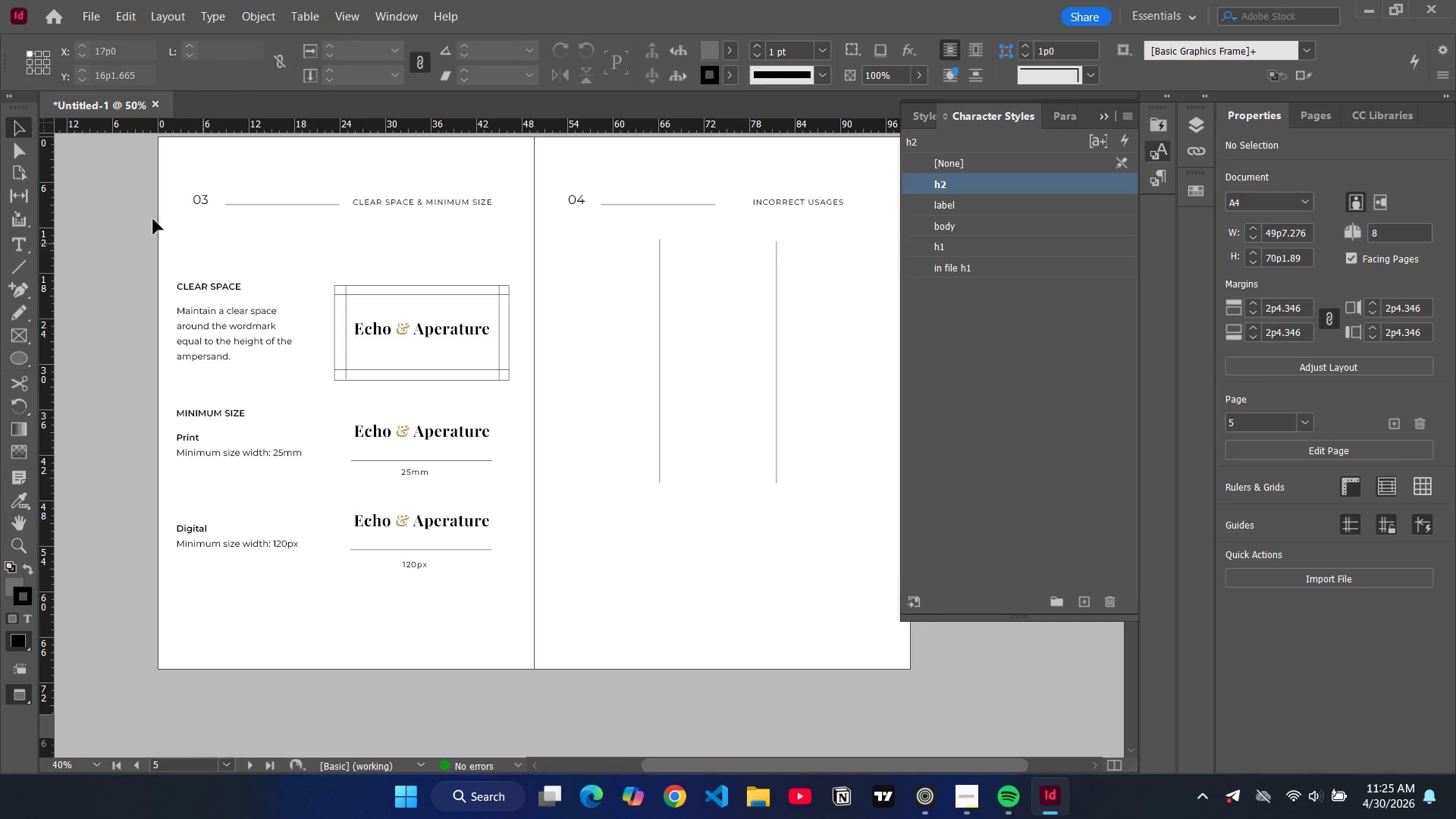 
left_click([19, 264])
 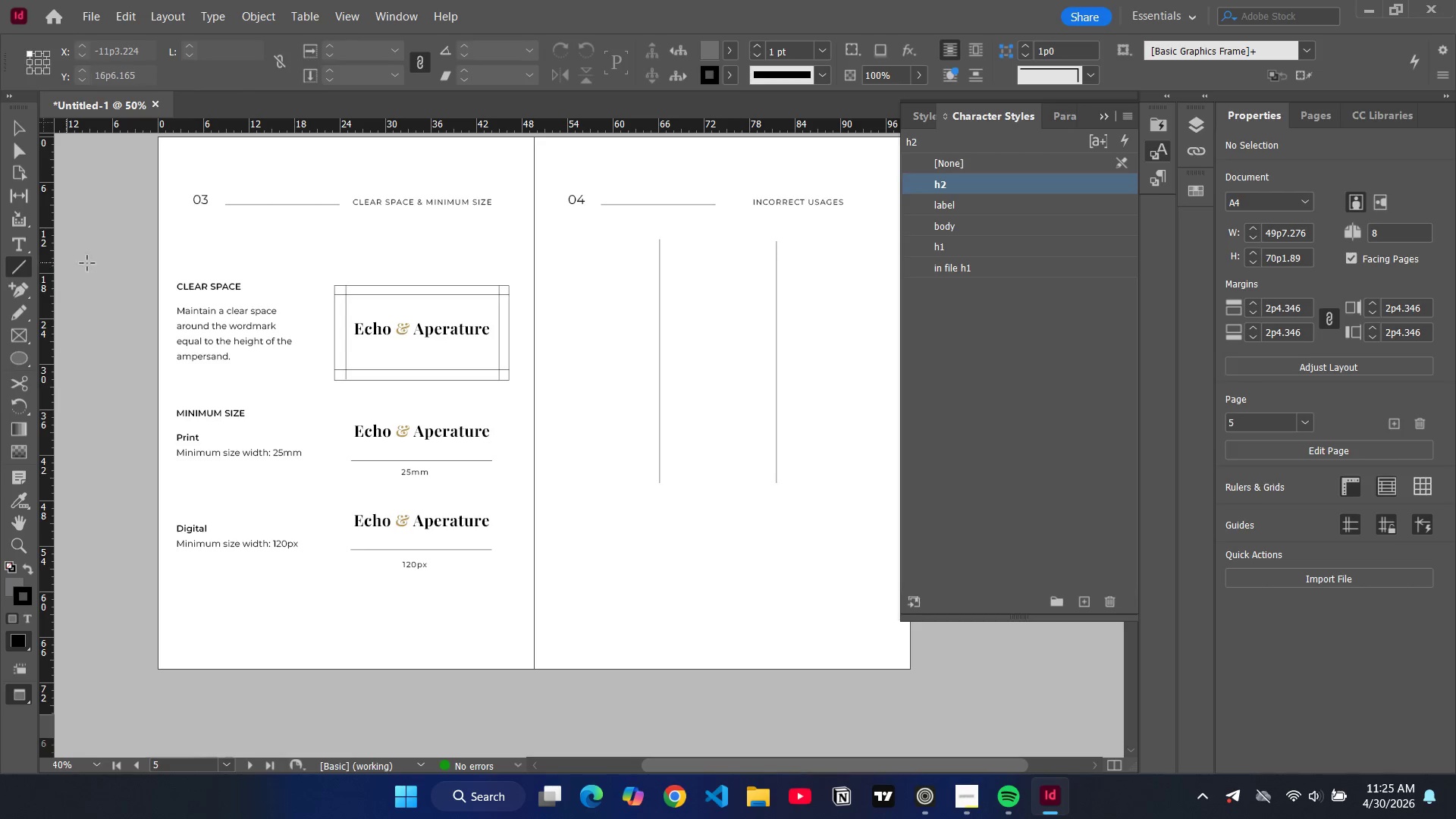 
key(W)
 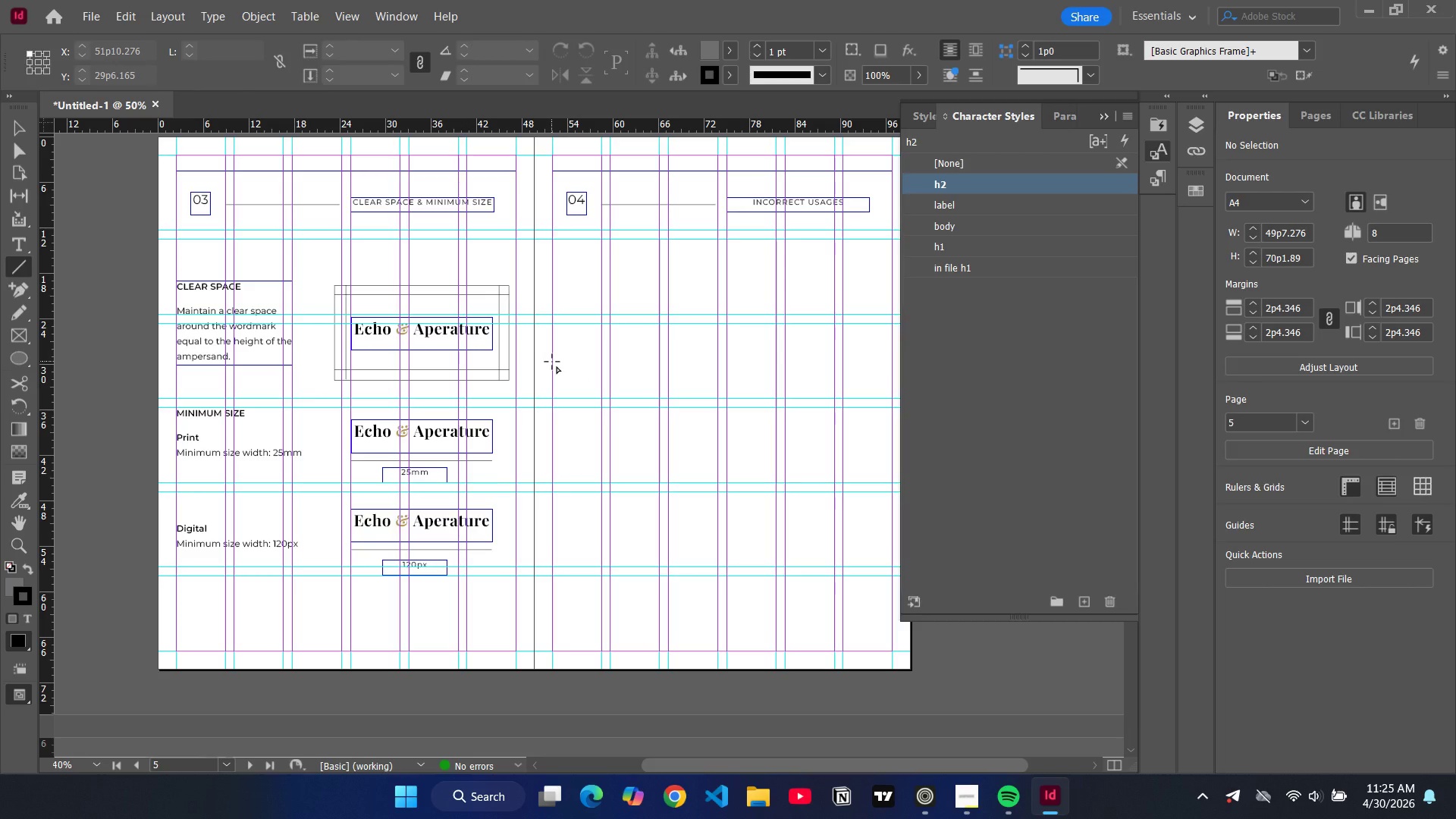 
left_click_drag(start_coordinate=[552, 362], to_coordinate=[893, 362])
 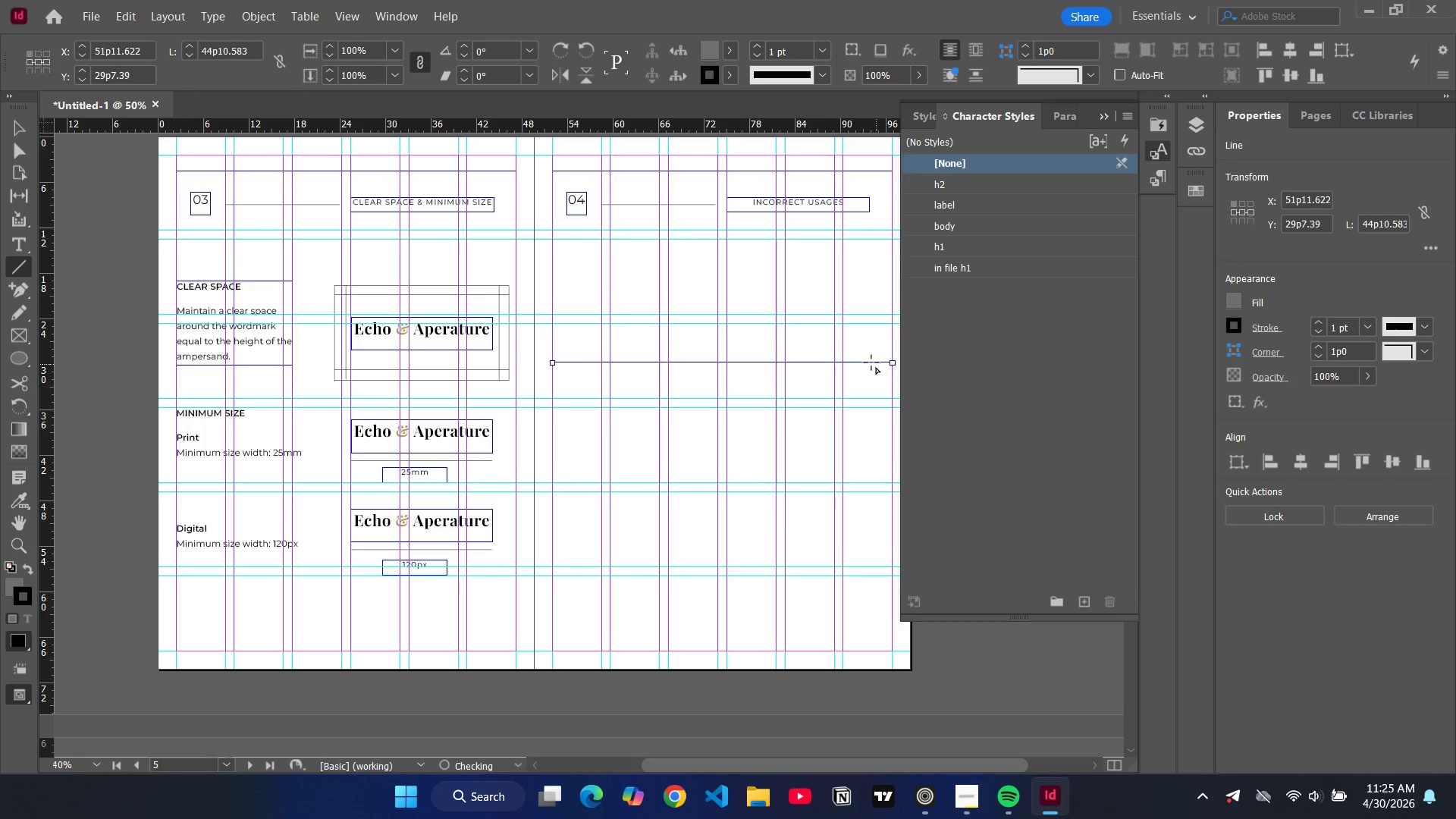 
key(Control+C)
 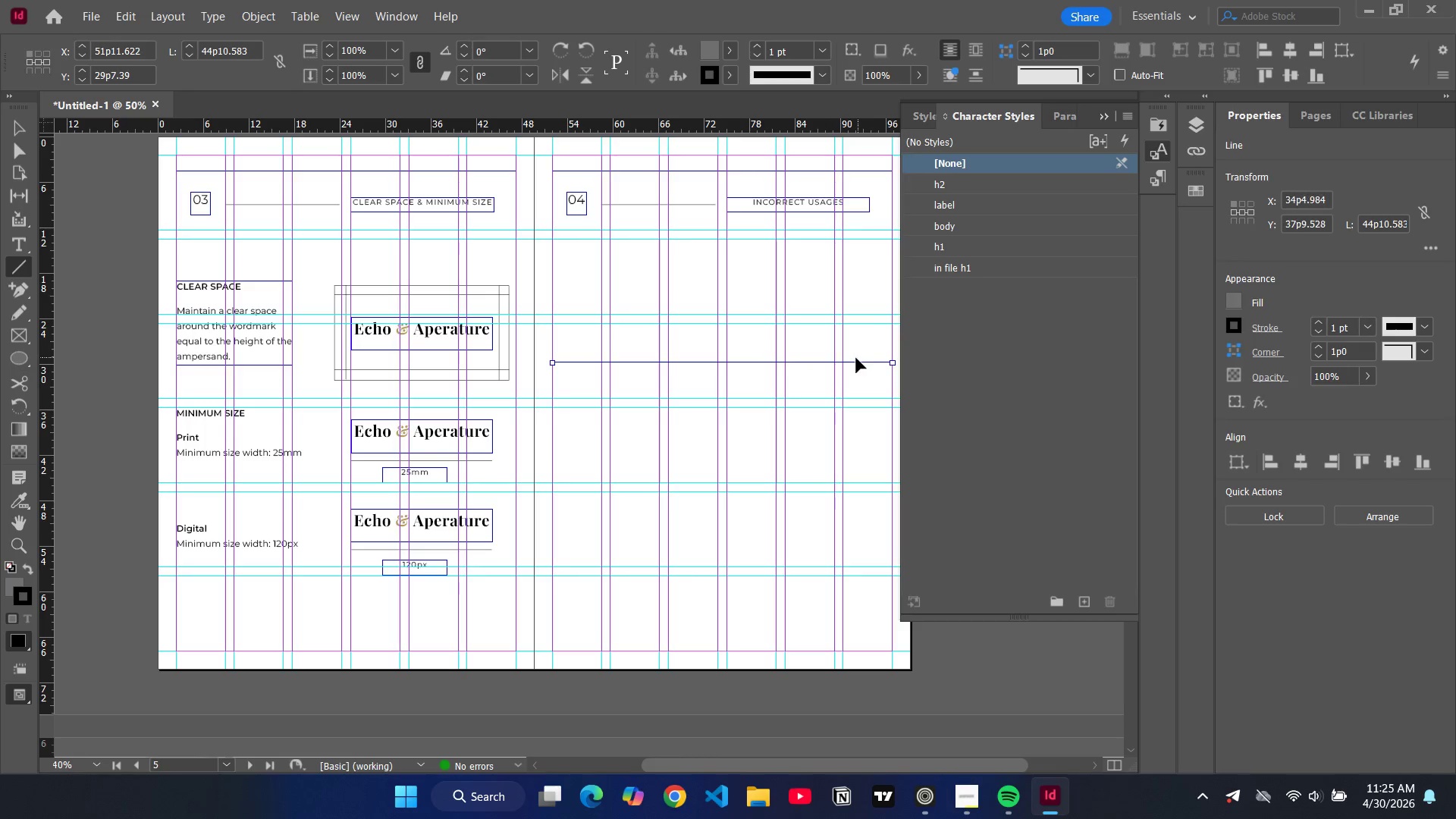 
key(Control+V)
 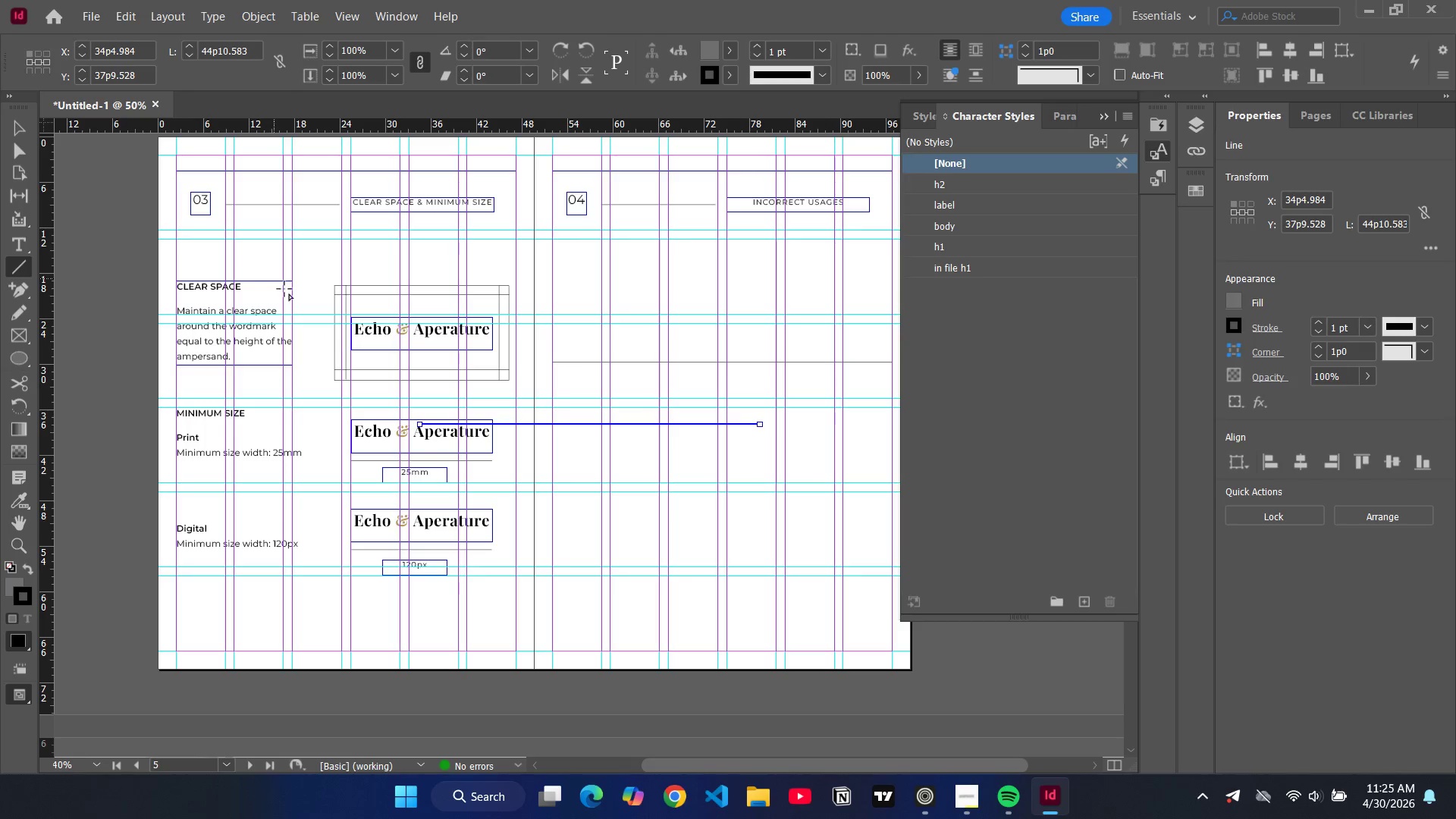 
key(V)
 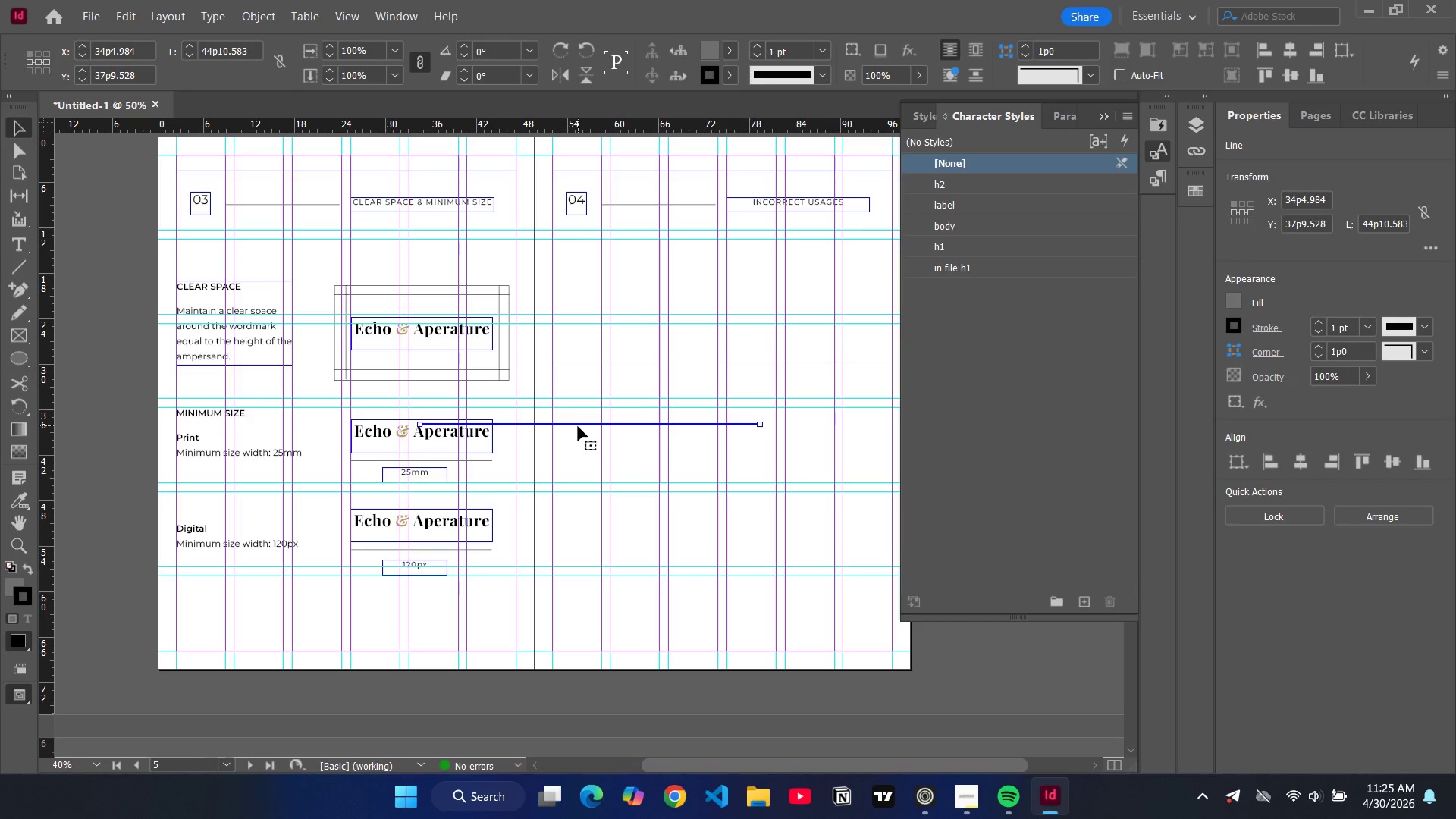 
left_click_drag(start_coordinate=[578, 426], to_coordinate=[711, 507])
 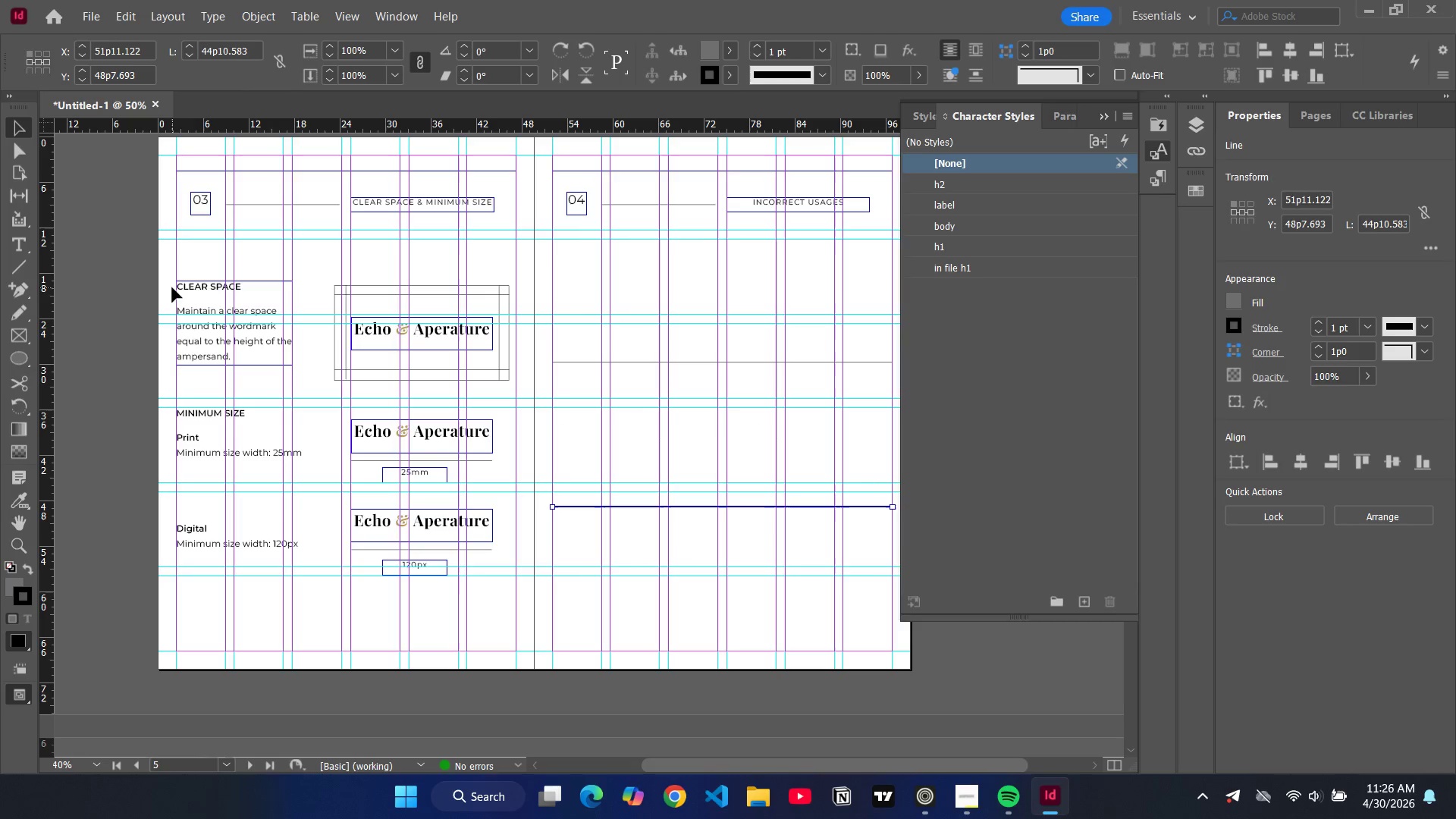 
key(W)
 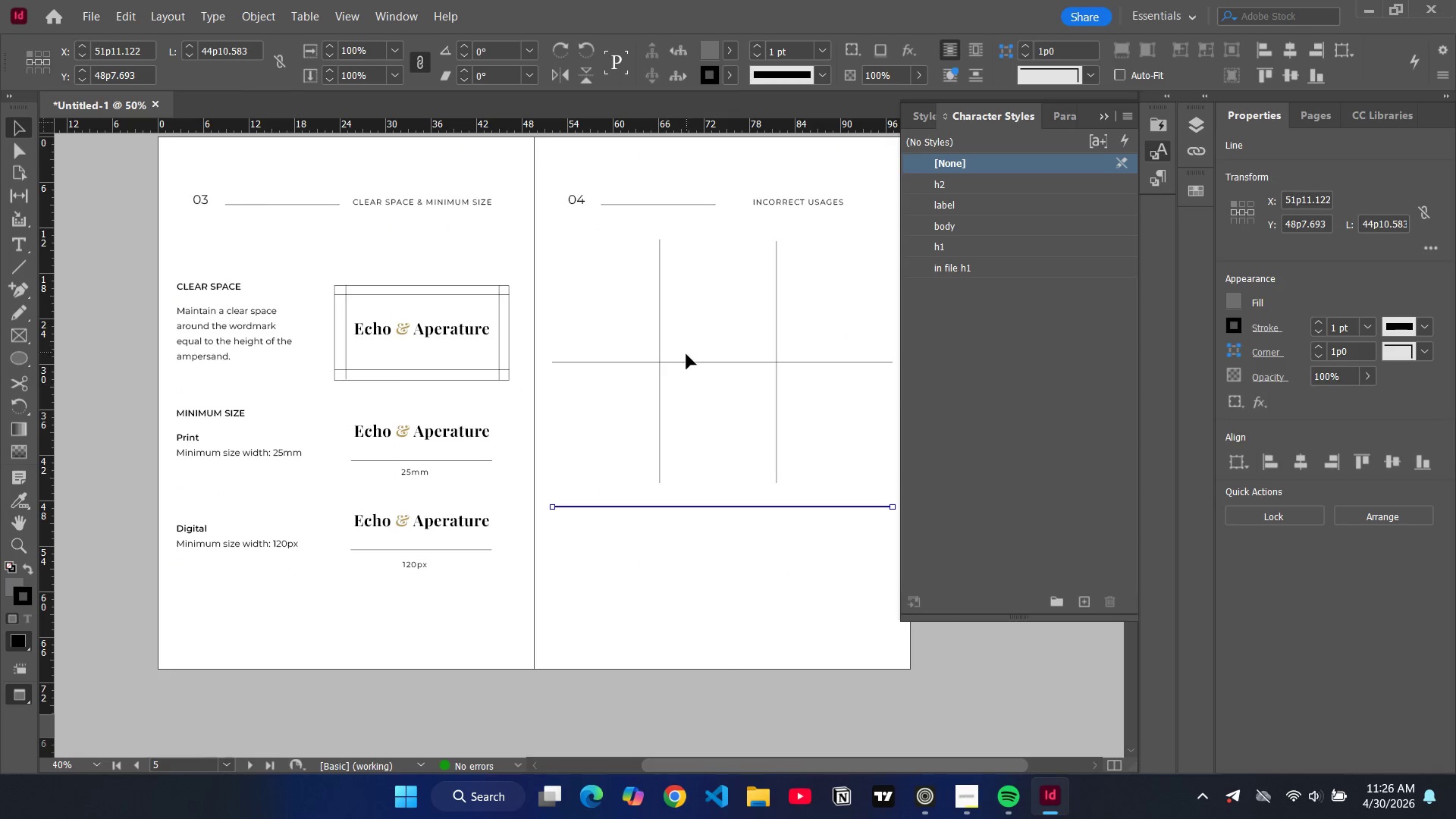 
left_click([688, 362])
 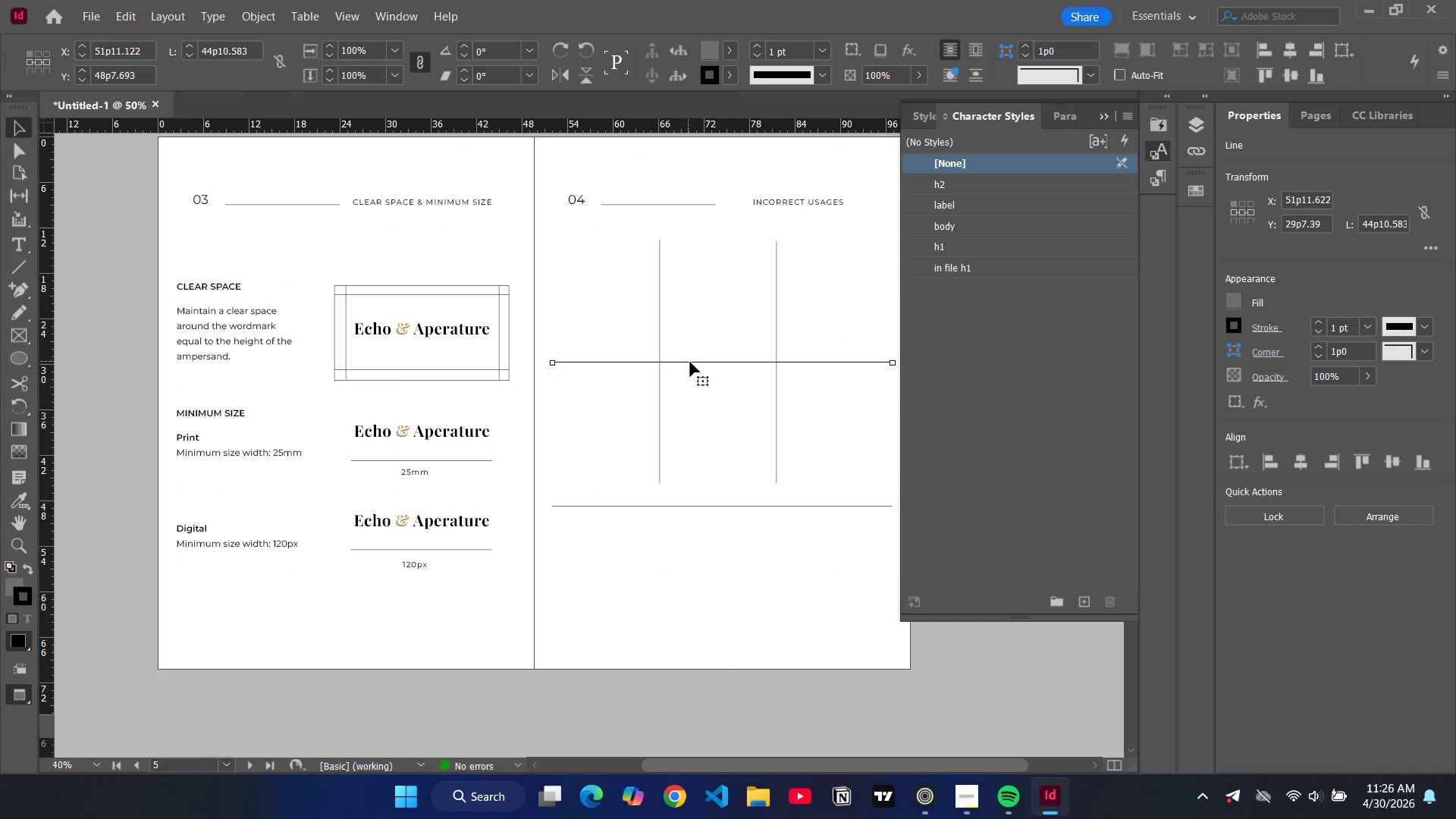 
left_click_drag(start_coordinate=[690, 362], to_coordinate=[690, 315])
 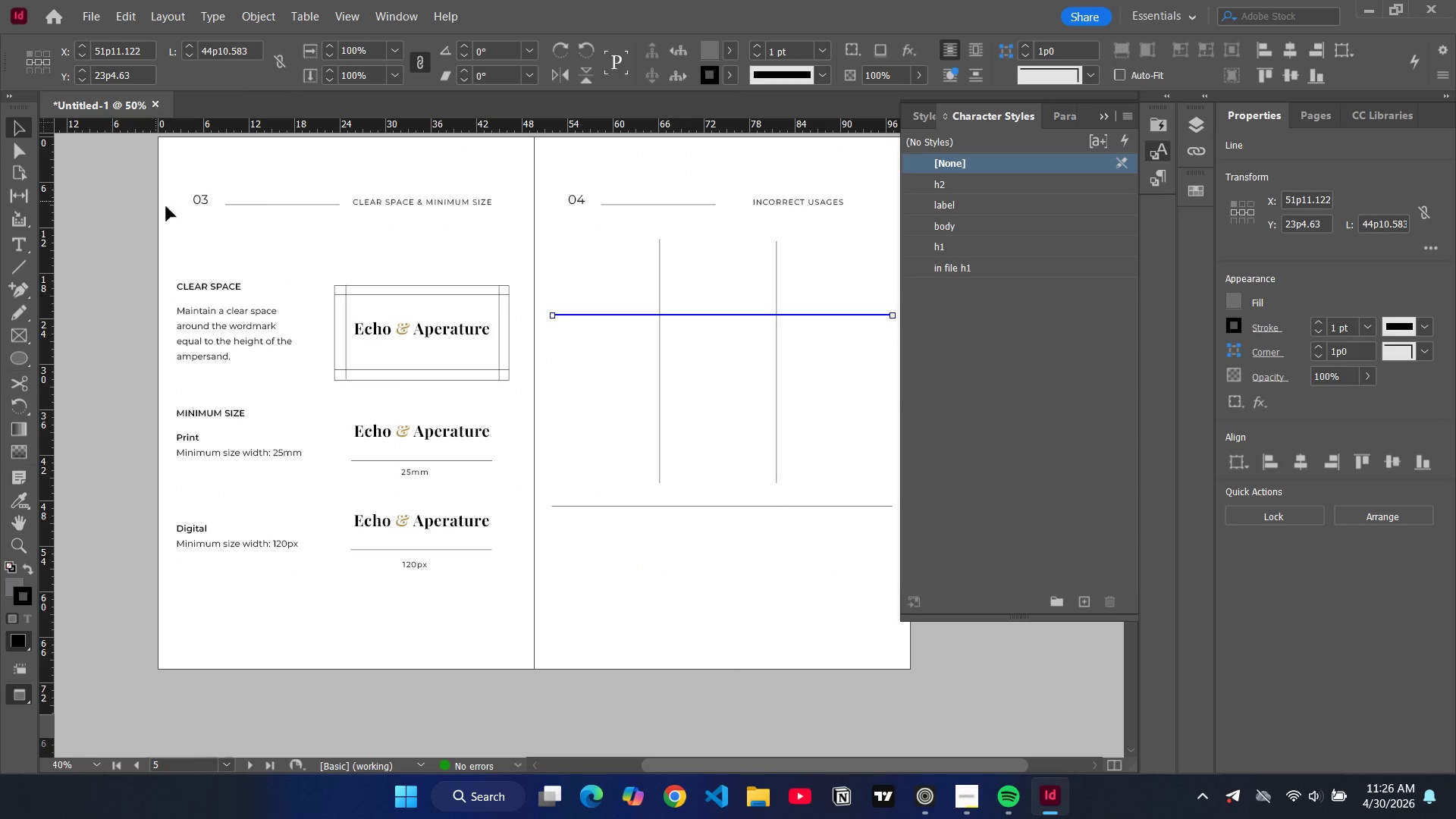 
key(W)
 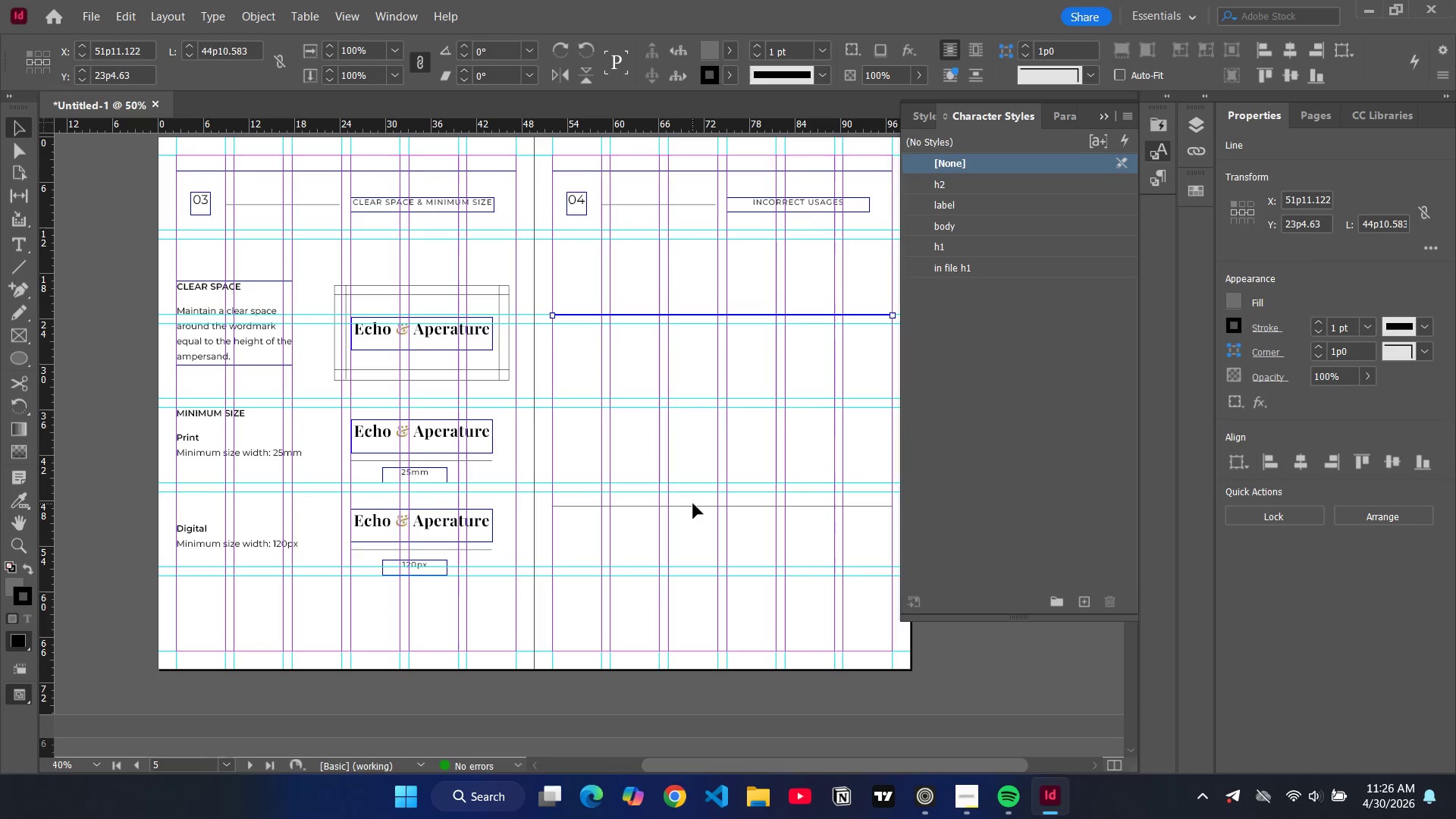 
double_click([694, 507])
 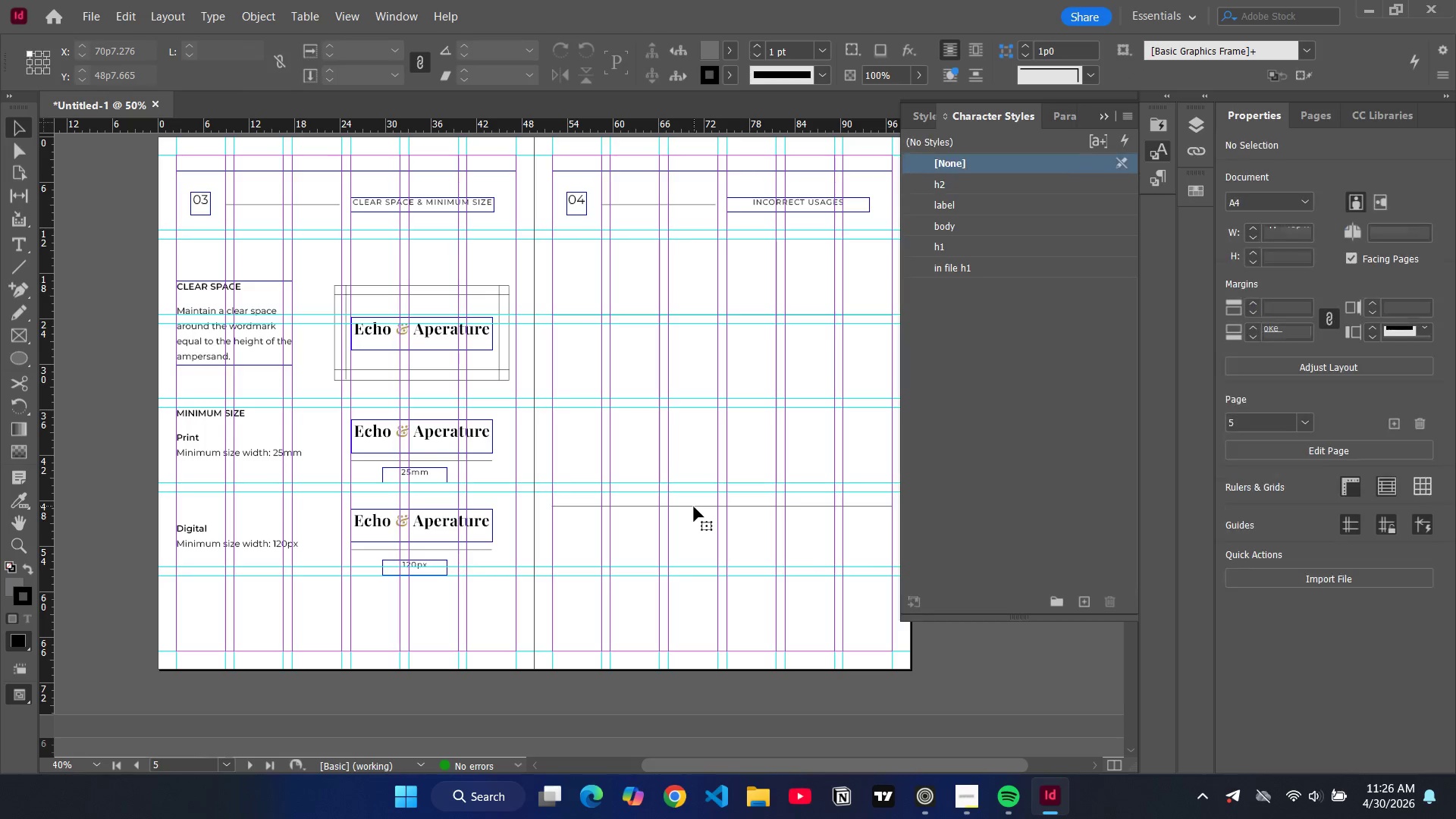 
triple_click([694, 507])
 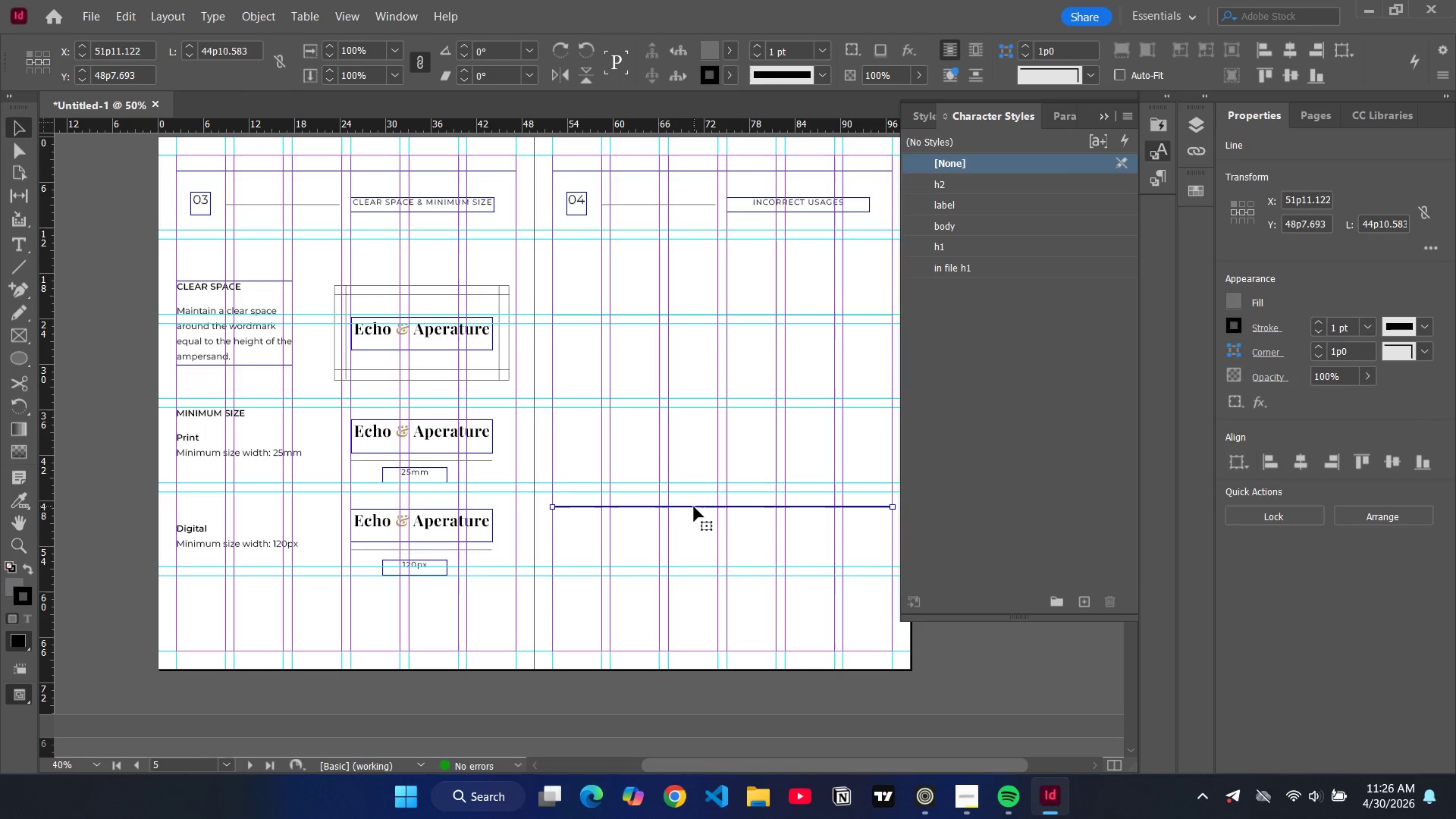 
left_click_drag(start_coordinate=[694, 507], to_coordinate=[695, 411])
 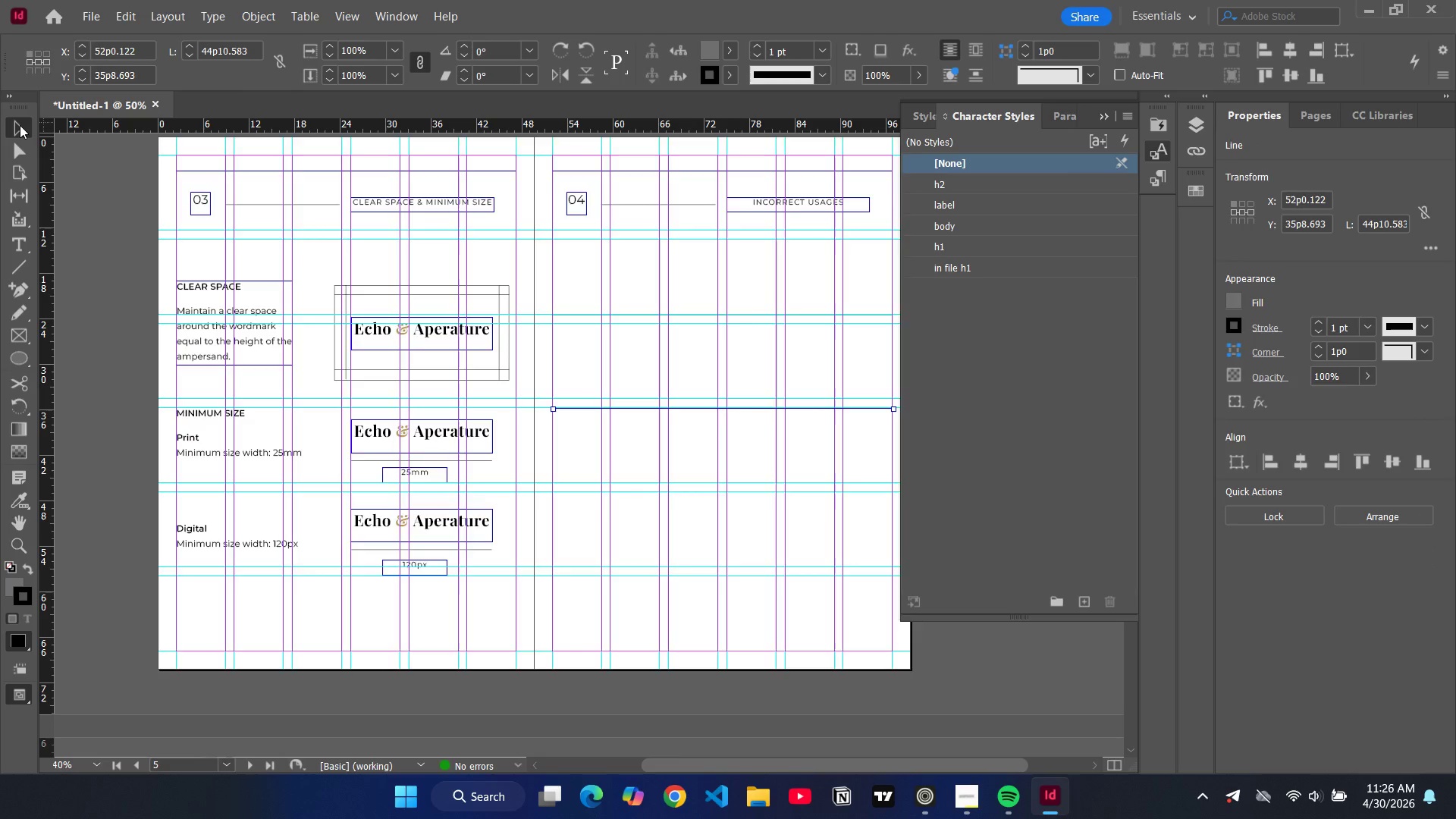 
key(W)
 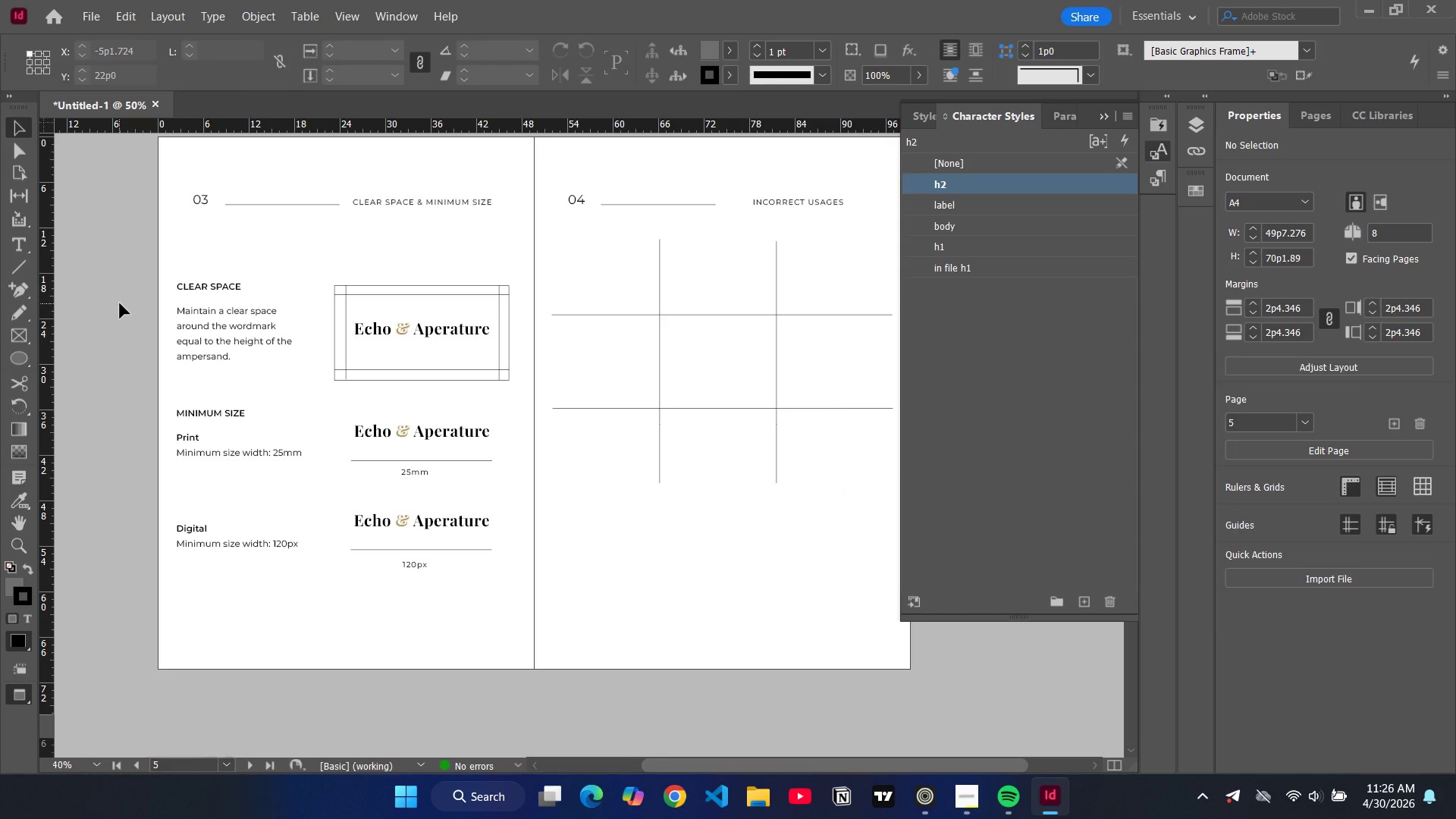 
wait(6.41)
 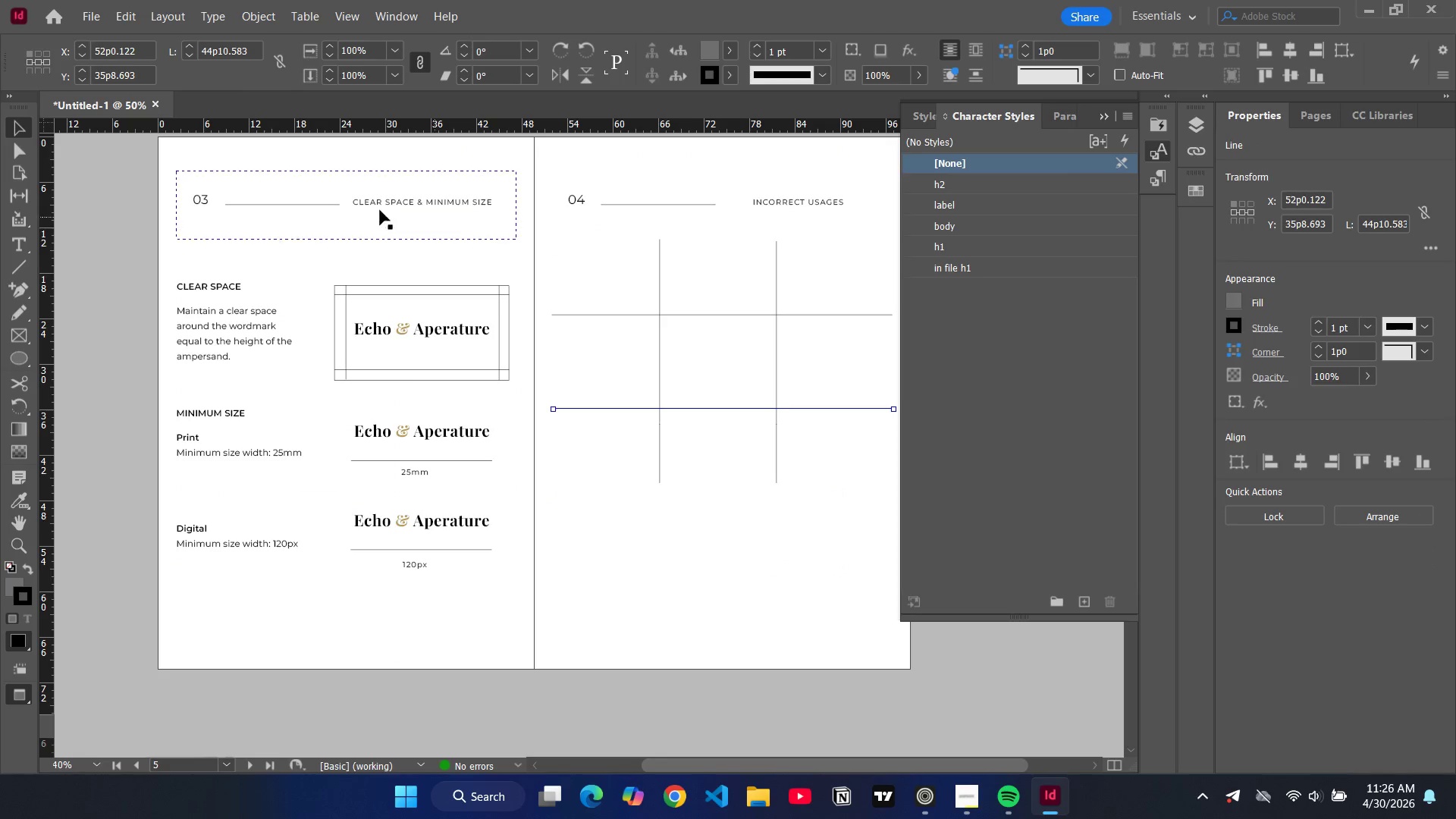 
left_click([417, 334])
 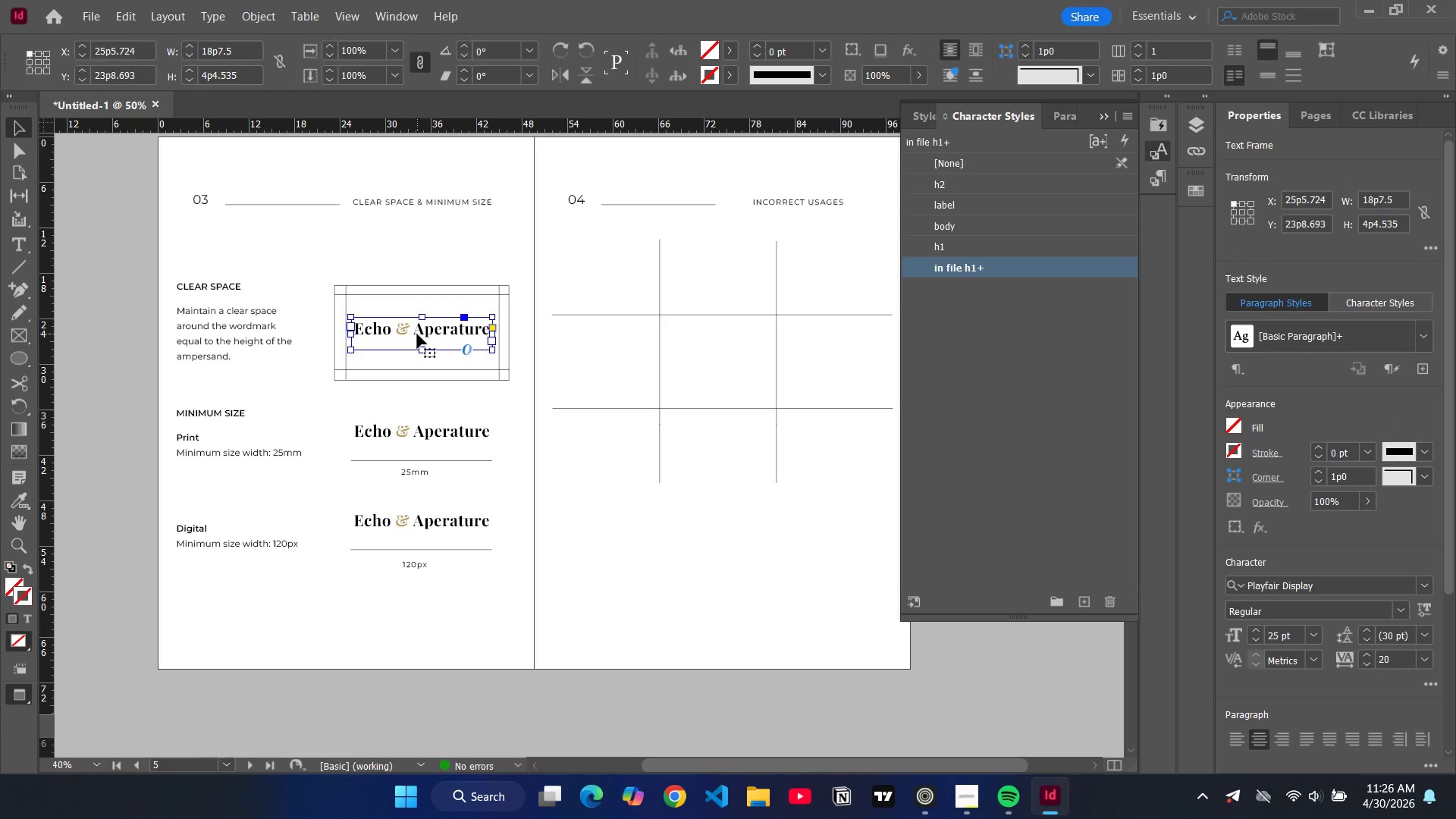 
key(Control+C)
 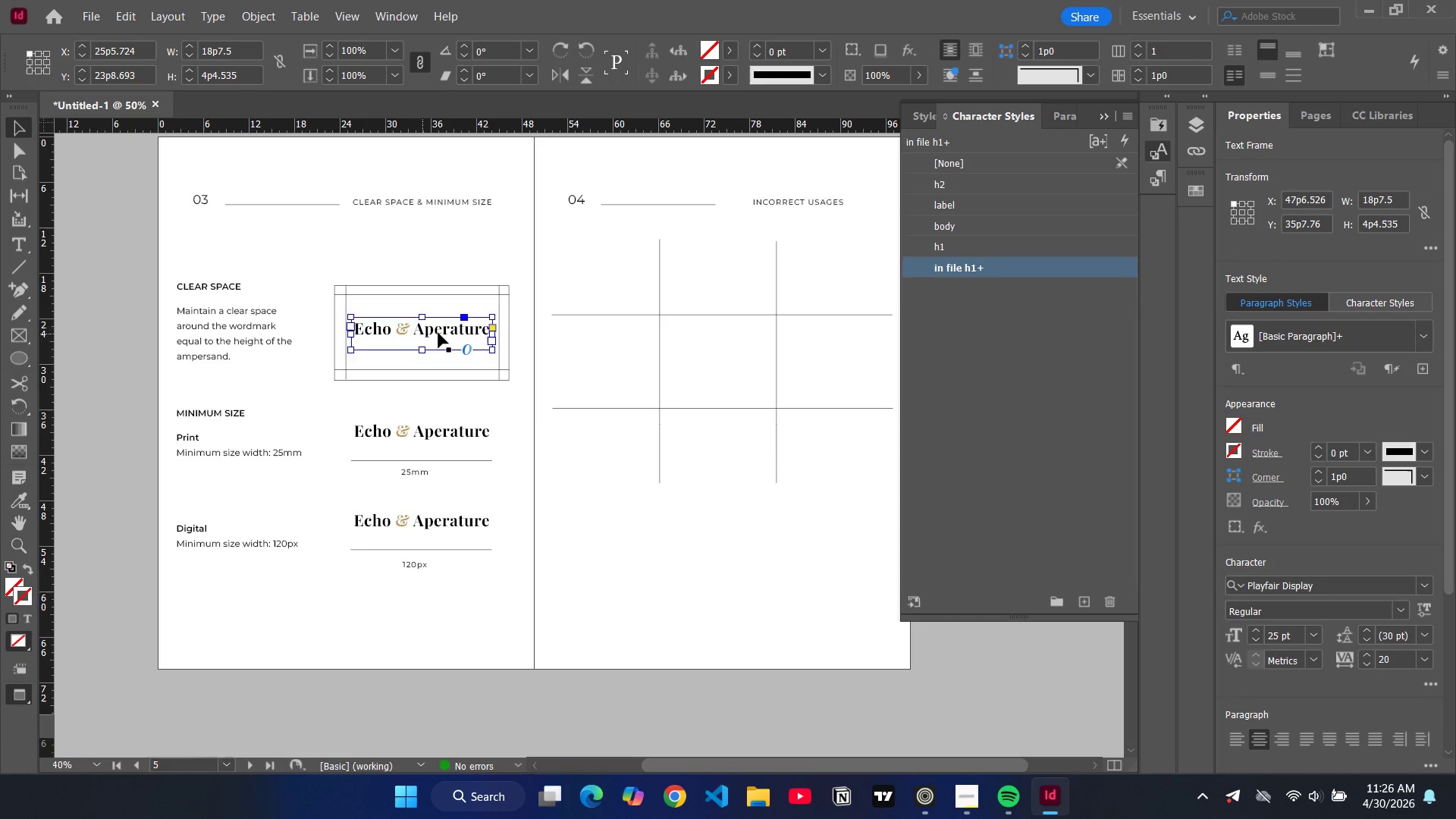 
key(Control+V)
 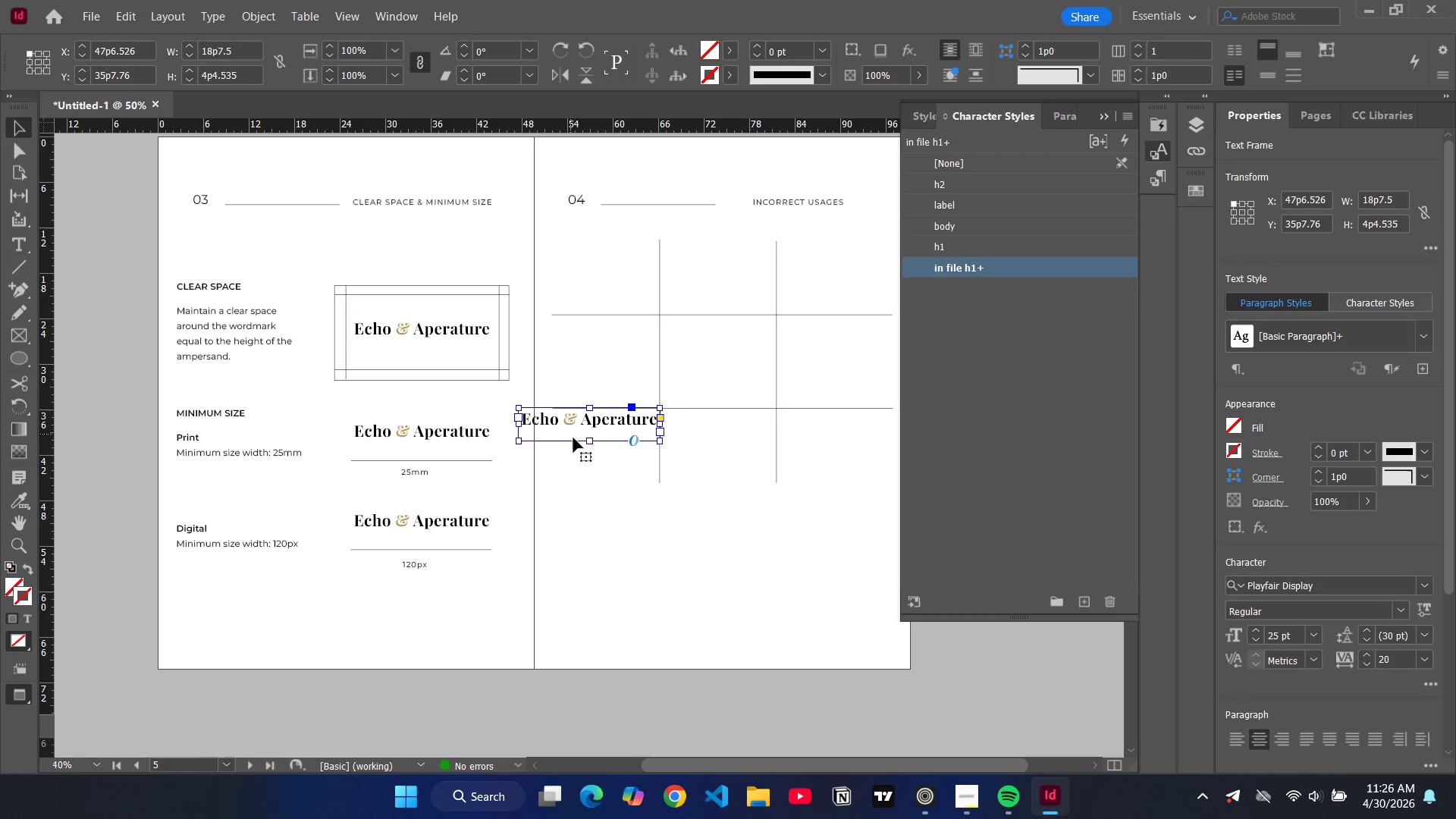 
left_click_drag(start_coordinate=[573, 435], to_coordinate=[602, 294])
 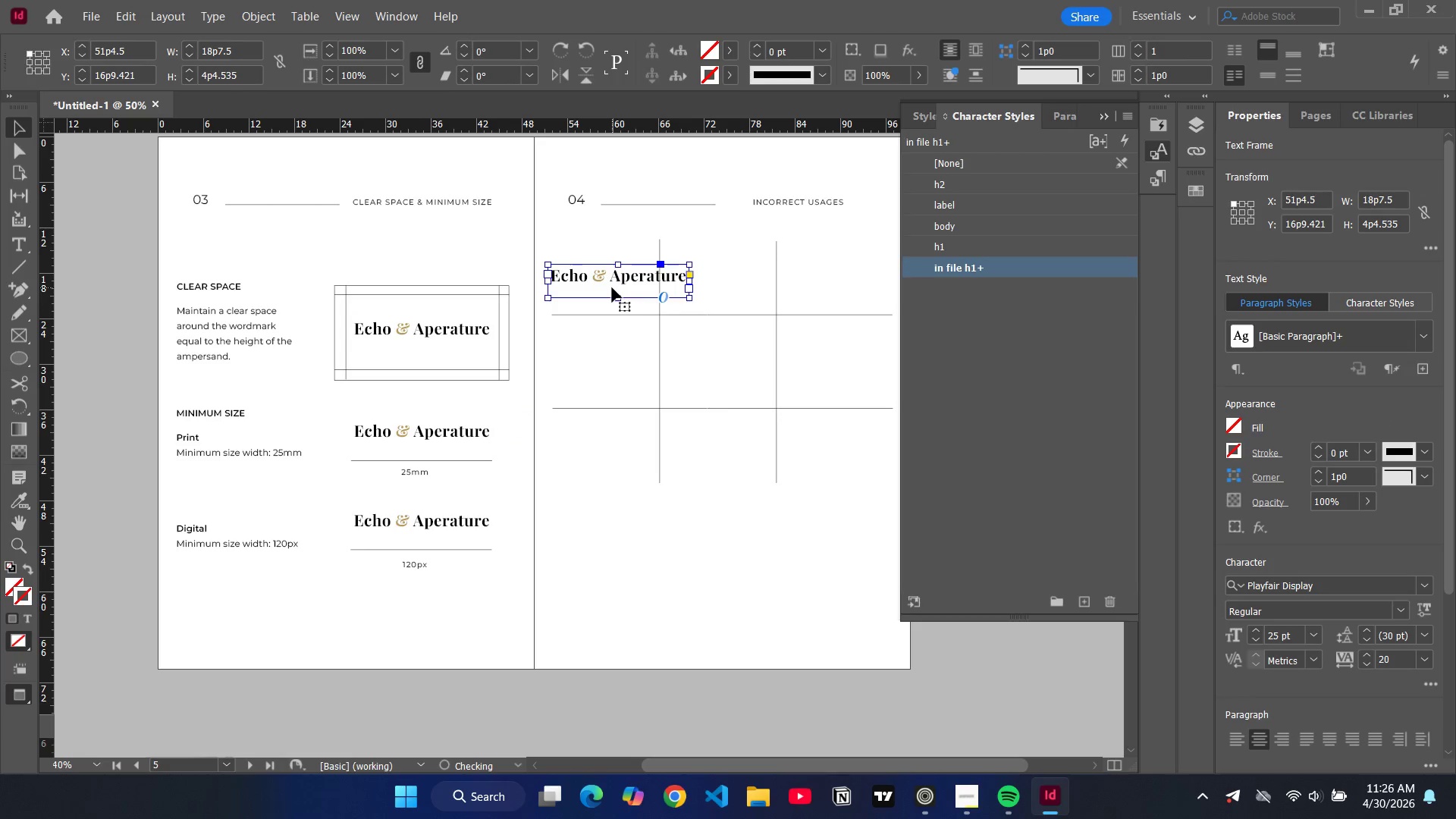 
double_click([612, 287])
 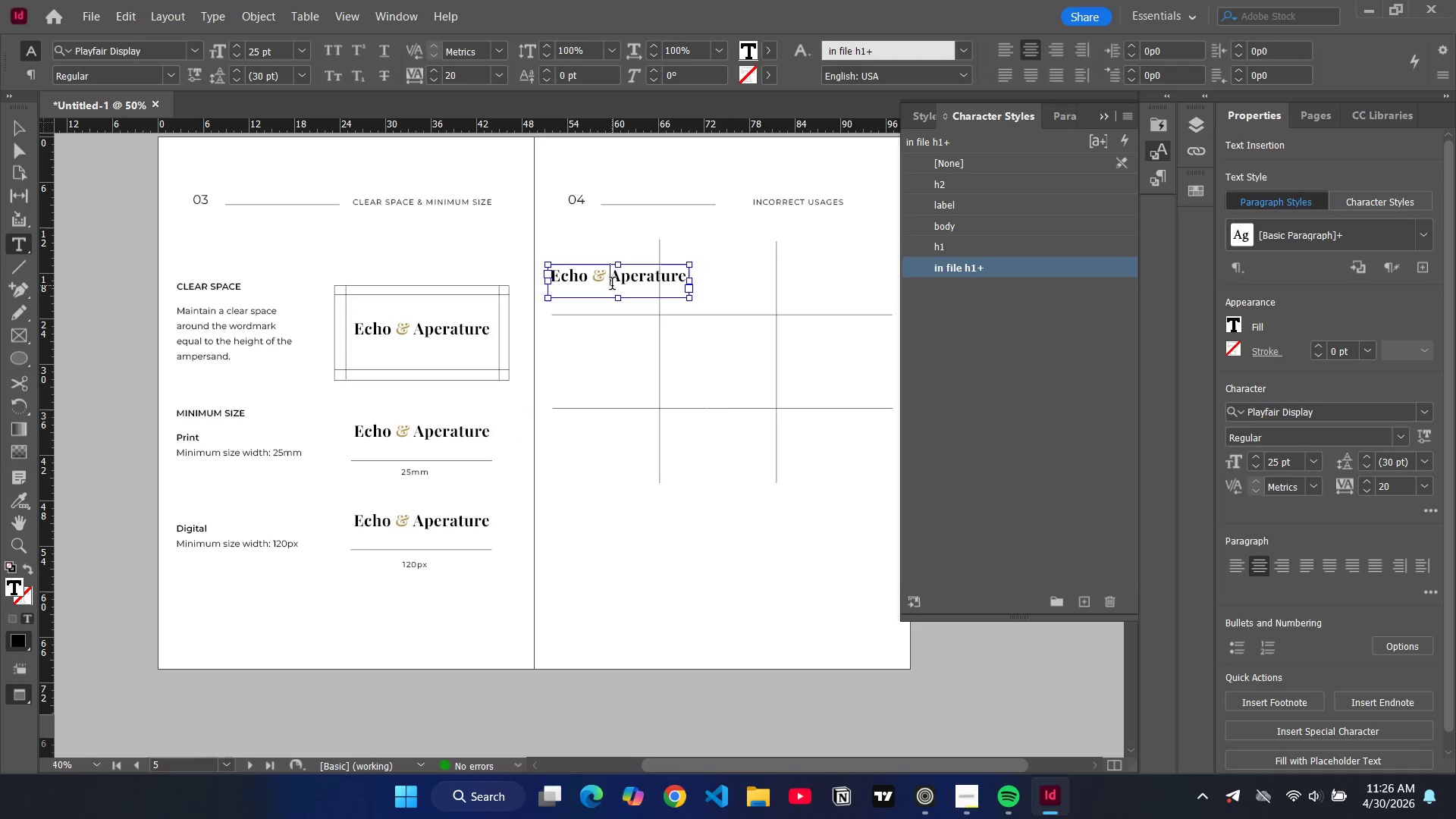 
double_click([612, 285])
 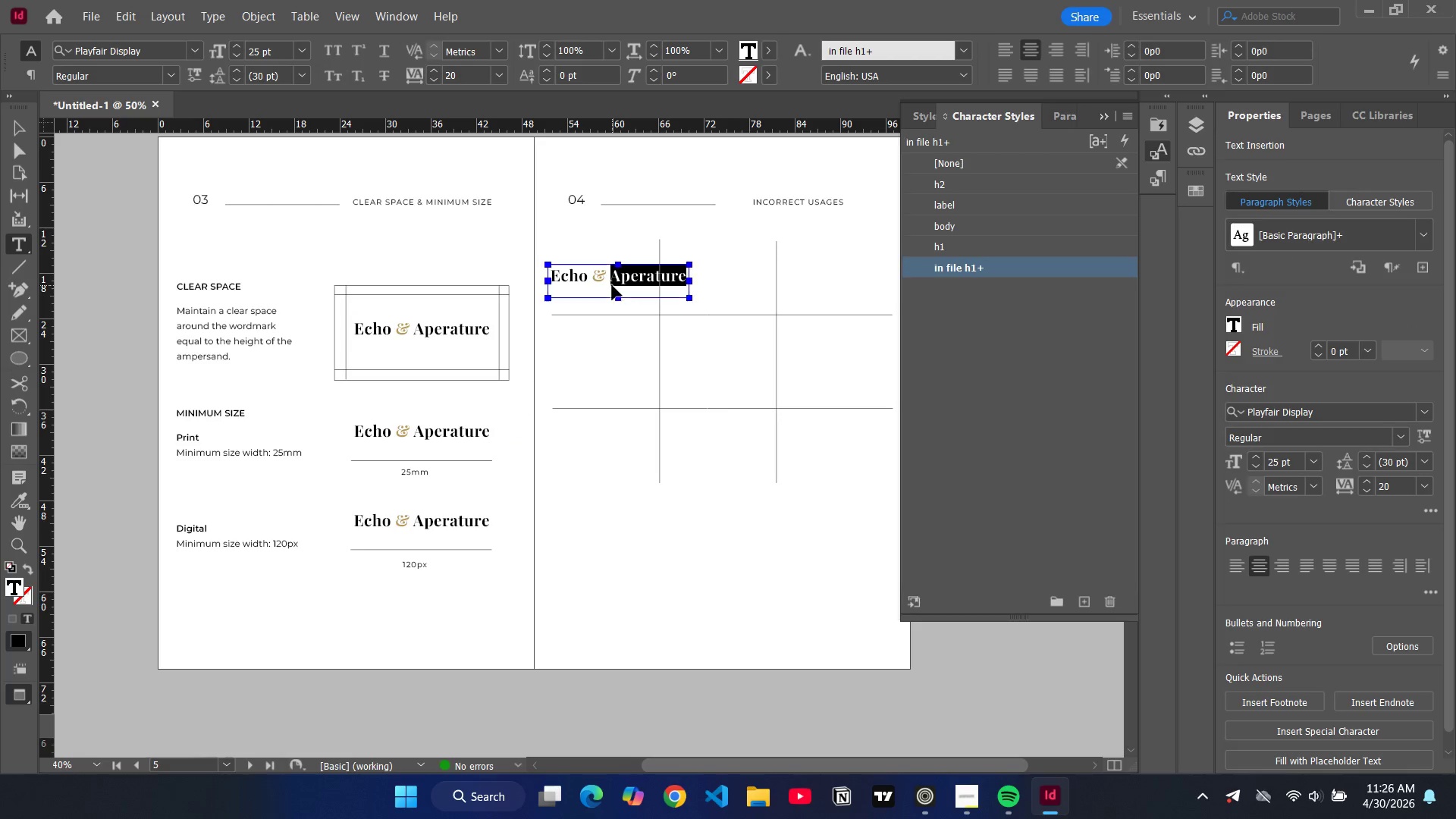 
key(Control+A)
 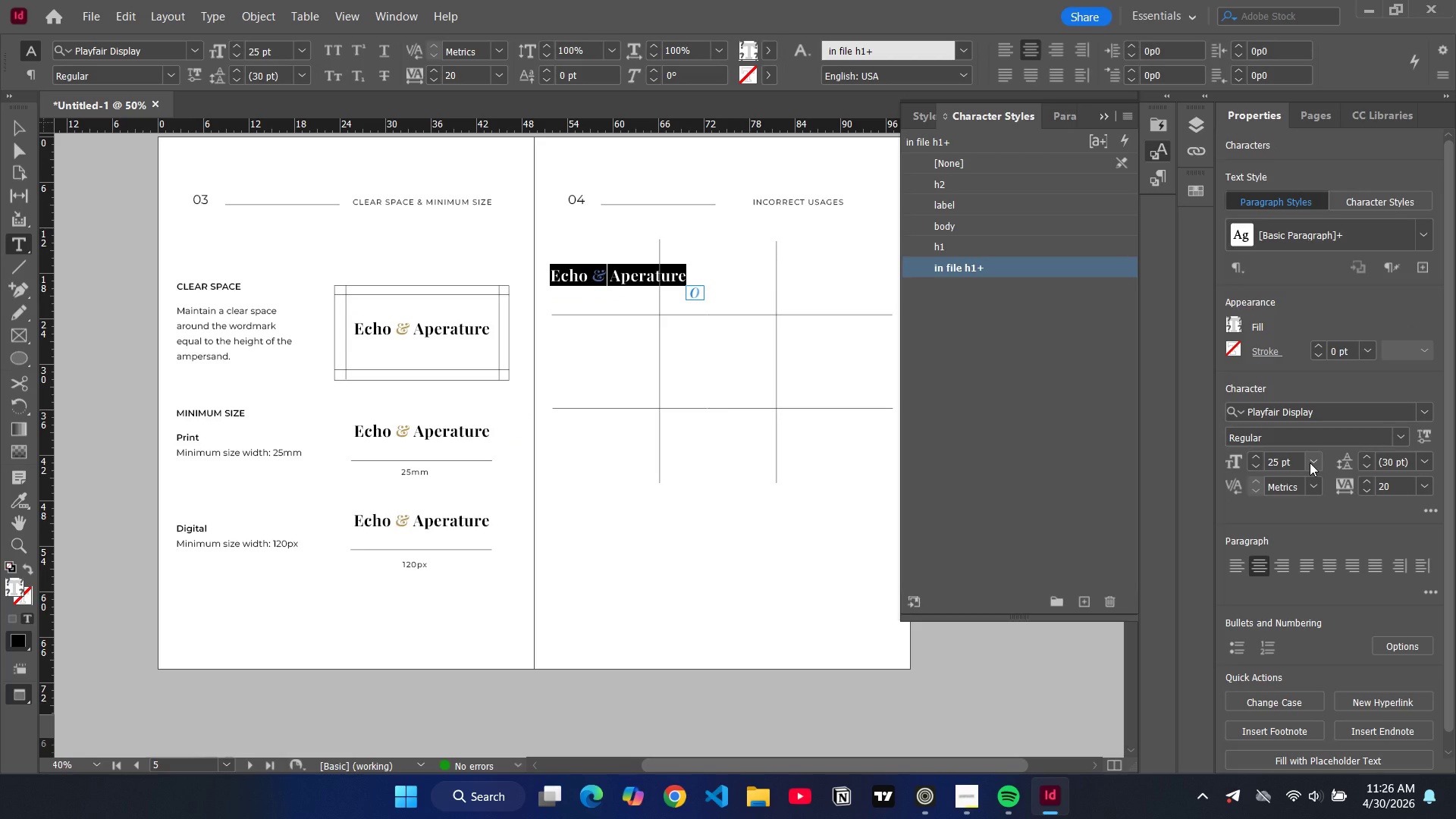 
left_click([1310, 463])
 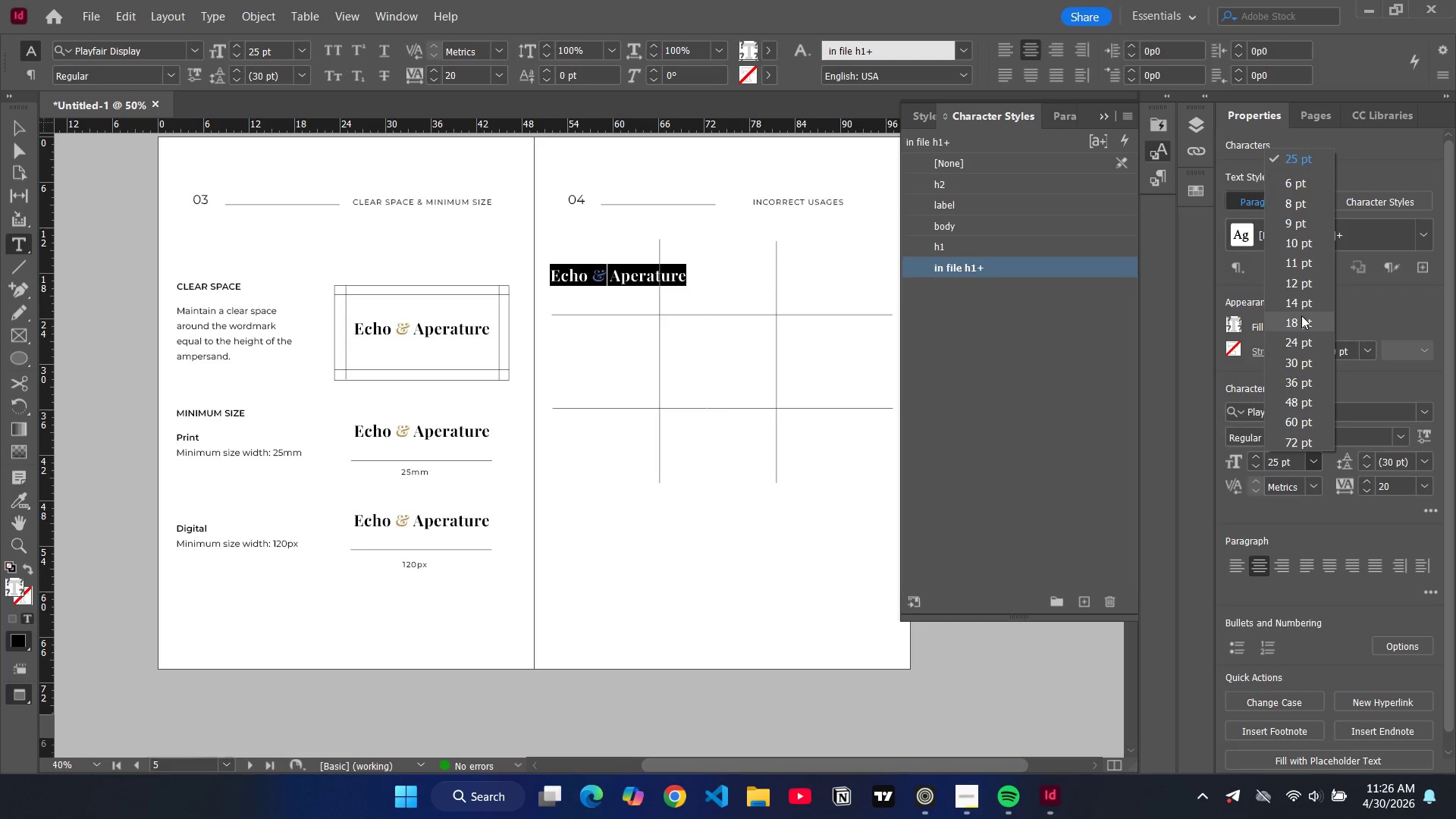 
left_click([1301, 316])
 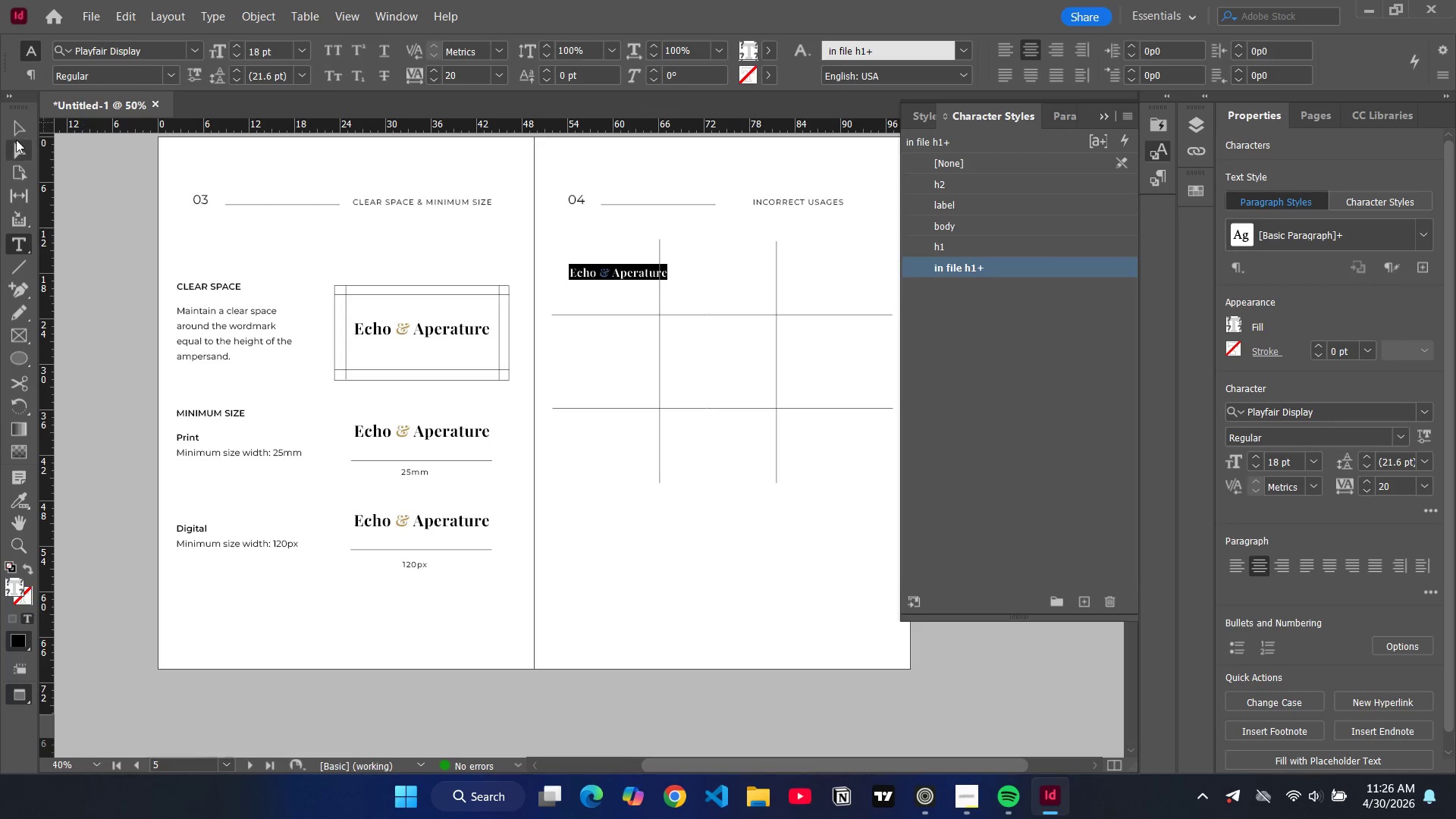 
left_click([21, 126])
 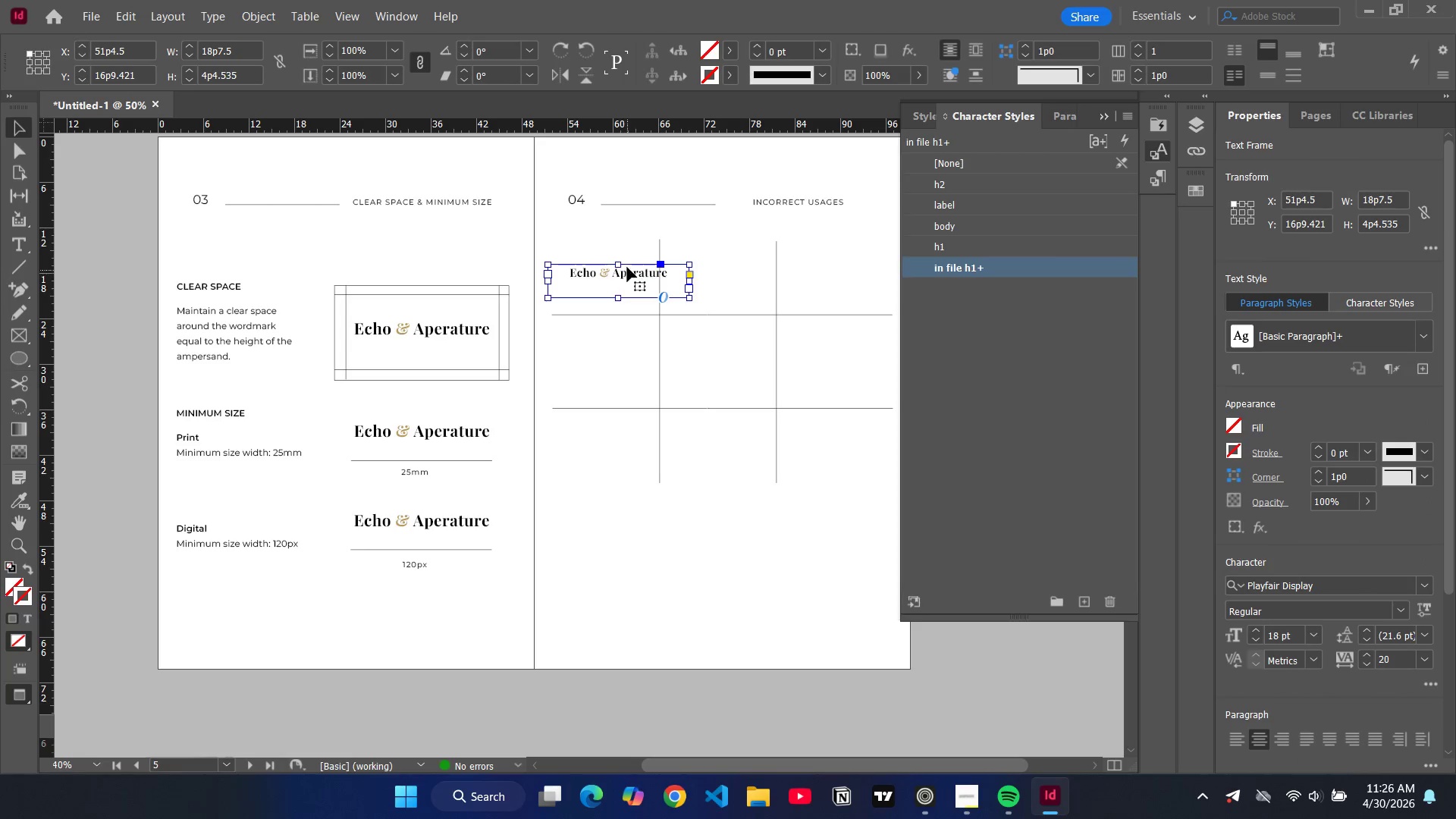 
left_click_drag(start_coordinate=[627, 267], to_coordinate=[623, 279])
 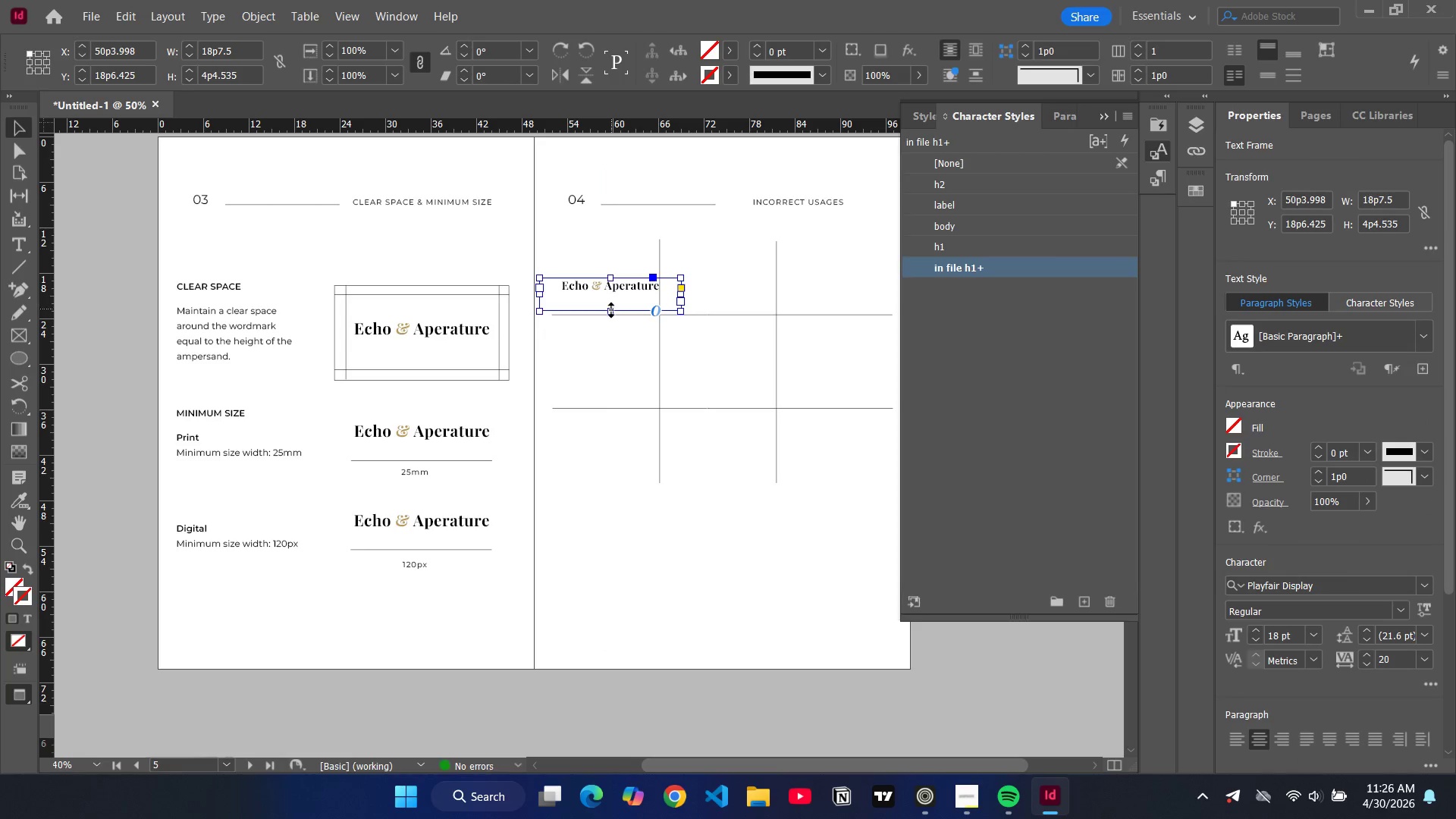 
left_click_drag(start_coordinate=[611, 310], to_coordinate=[617, 293])
 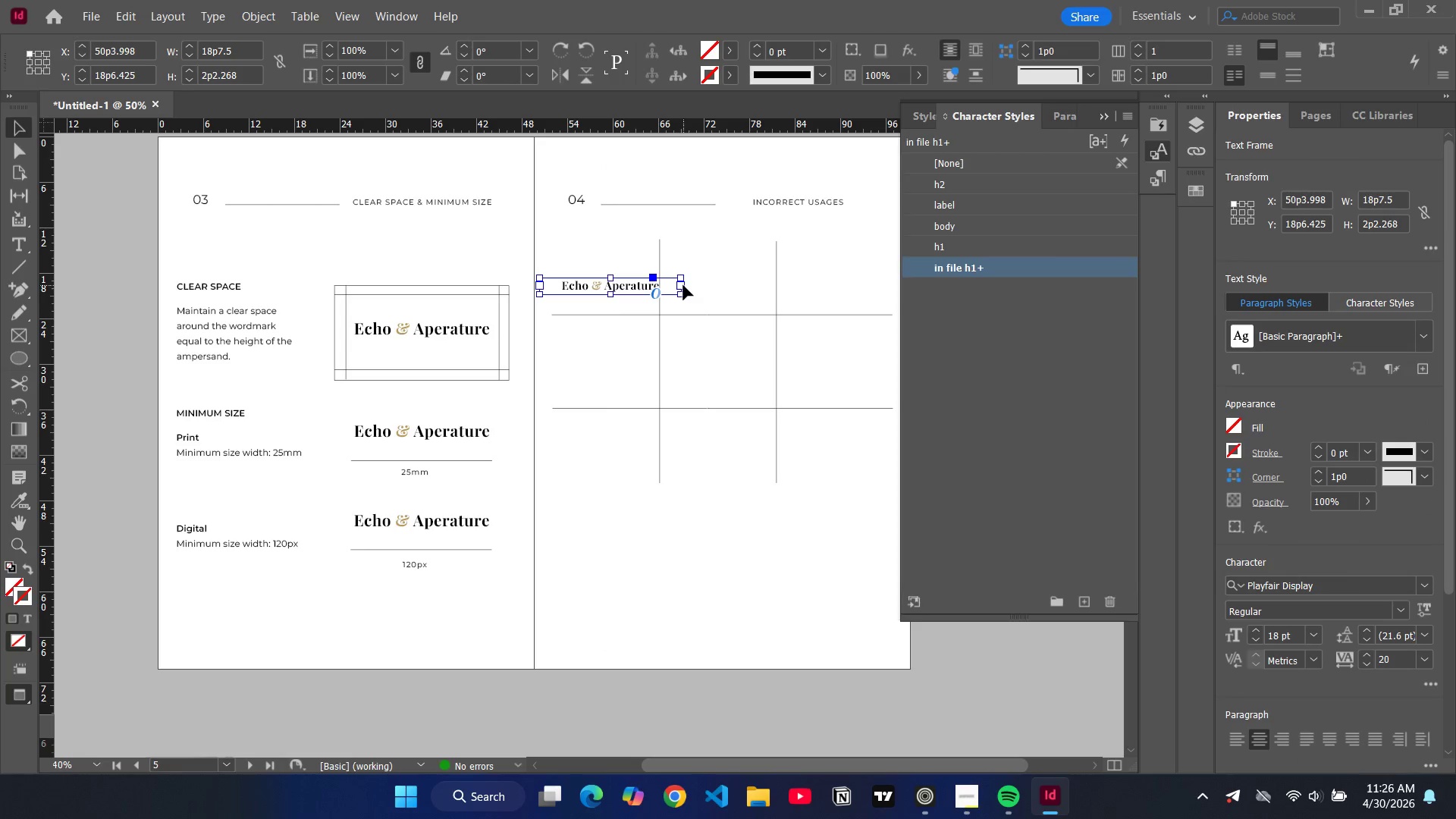 
left_click_drag(start_coordinate=[682, 285], to_coordinate=[643, 288])
 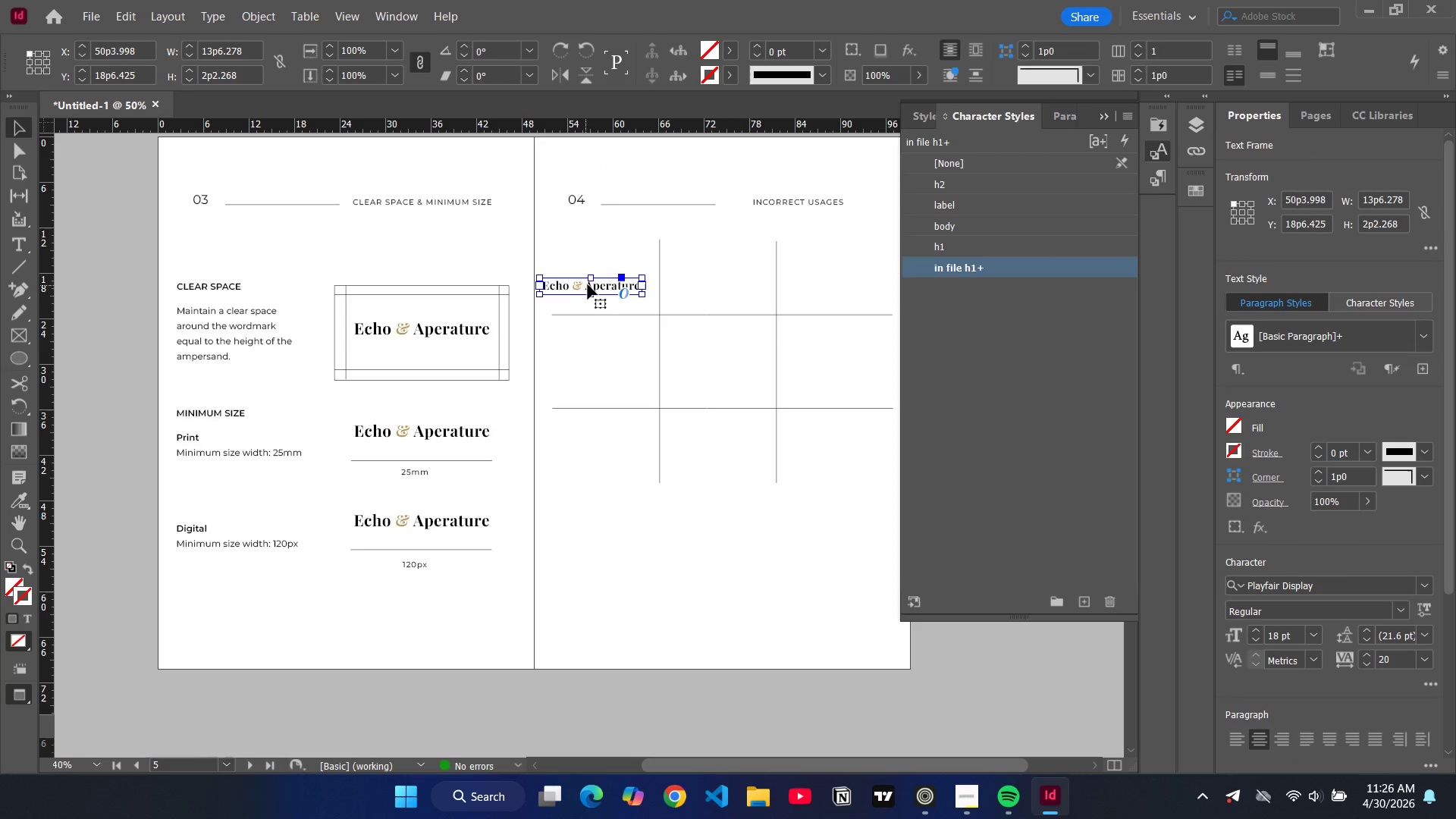 
left_click_drag(start_coordinate=[591, 282], to_coordinate=[602, 280])
 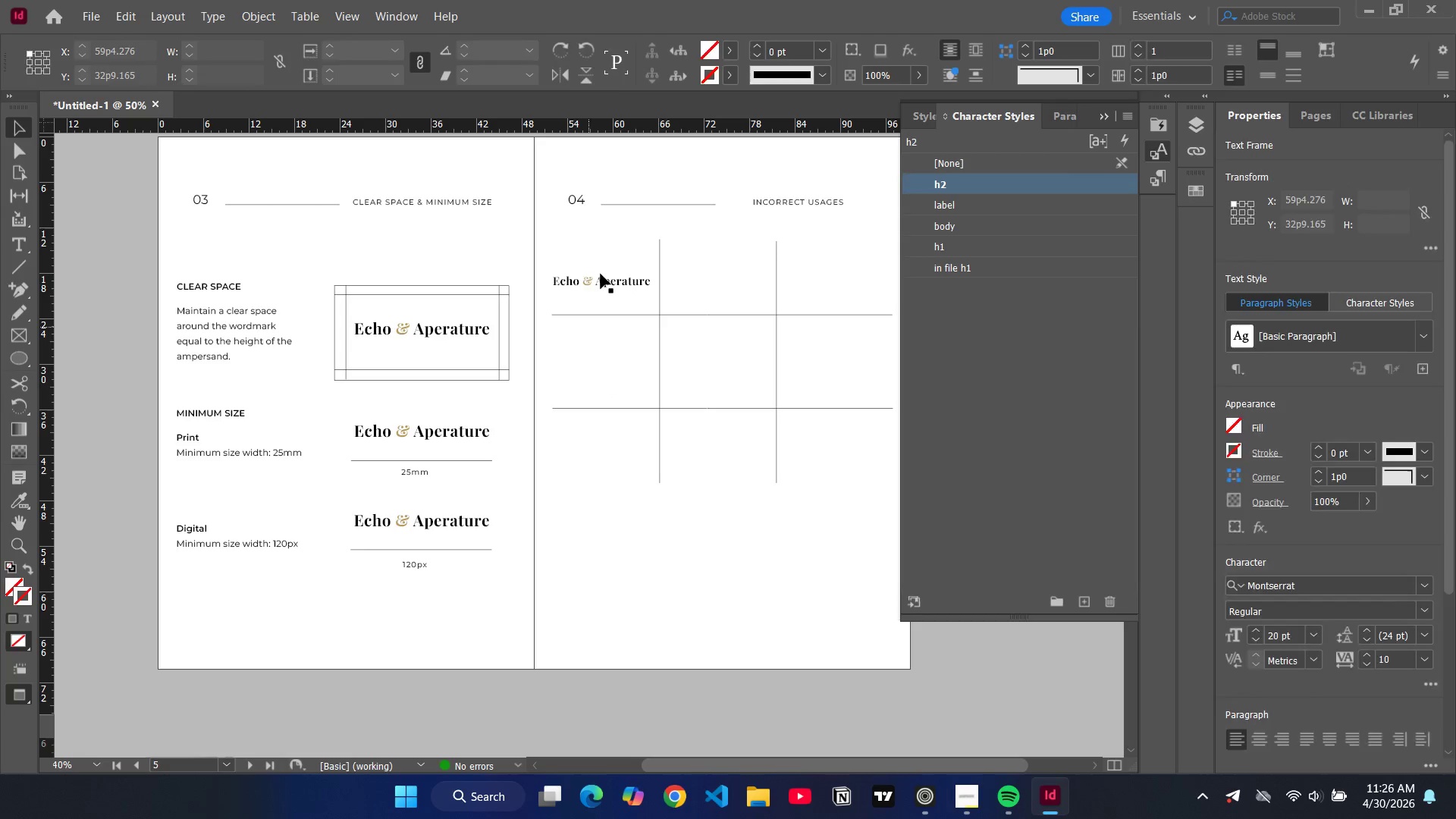 
left_click([602, 274])
 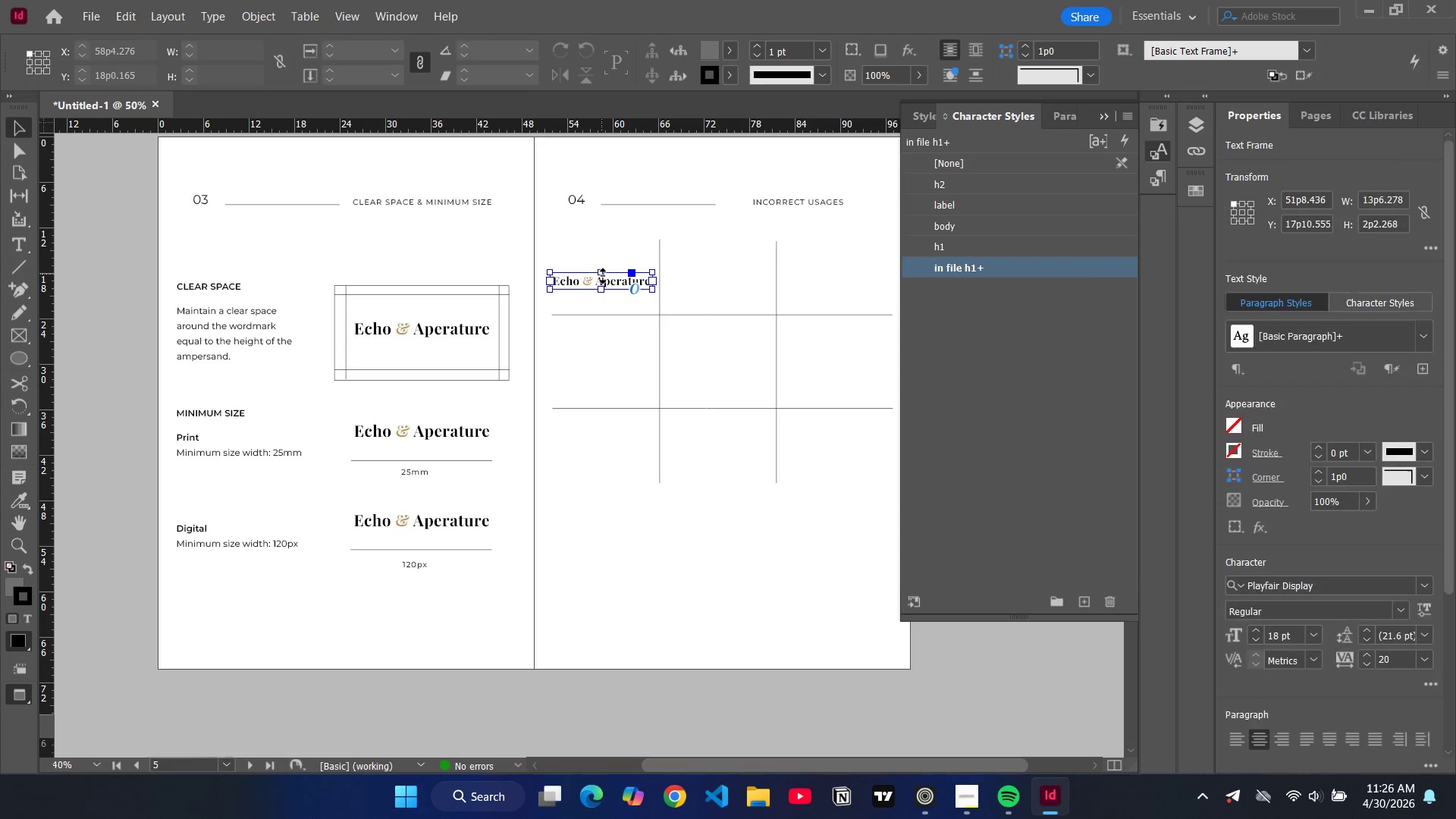 
key(Control+C)
 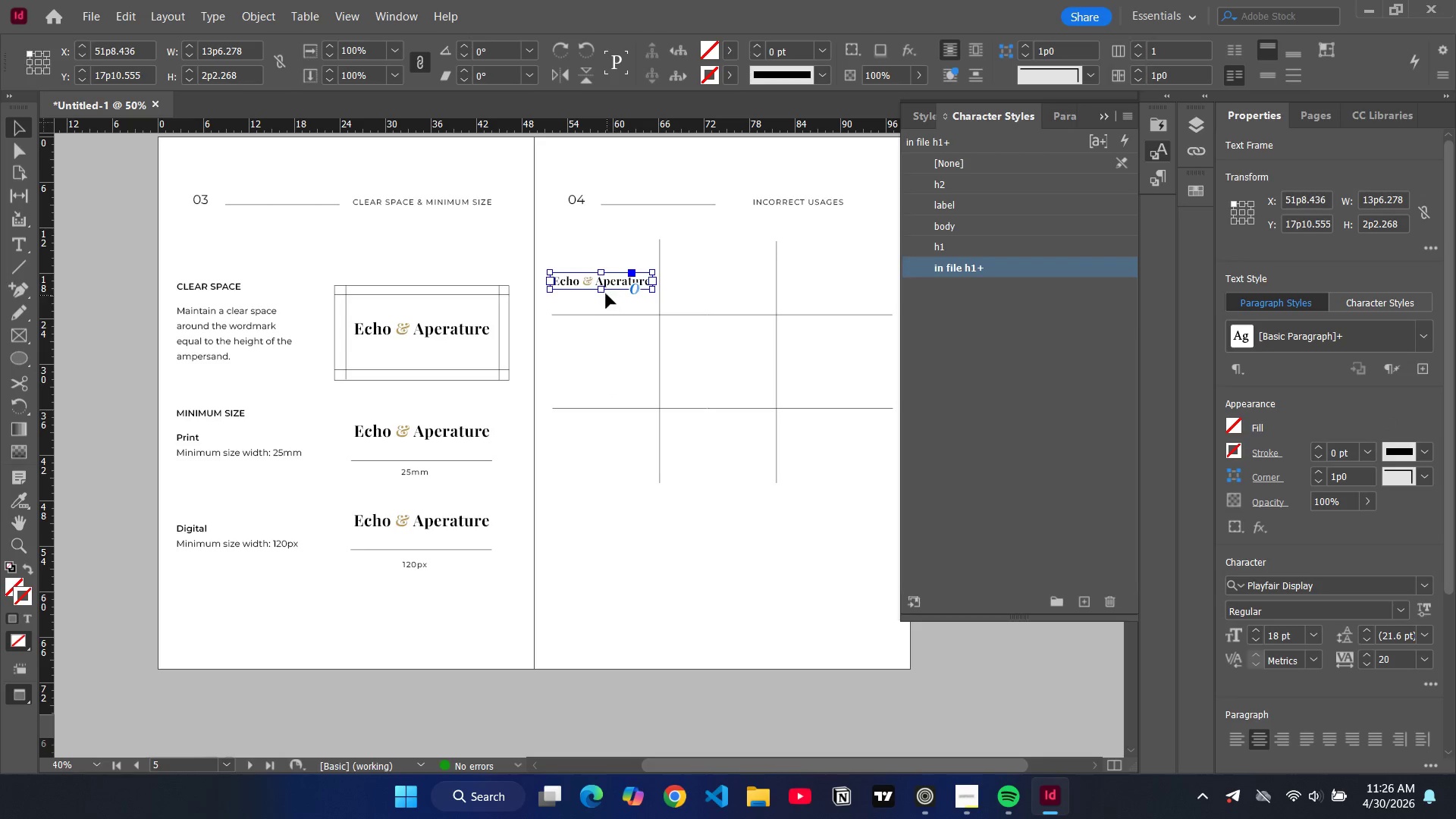 
key(Control+V)
 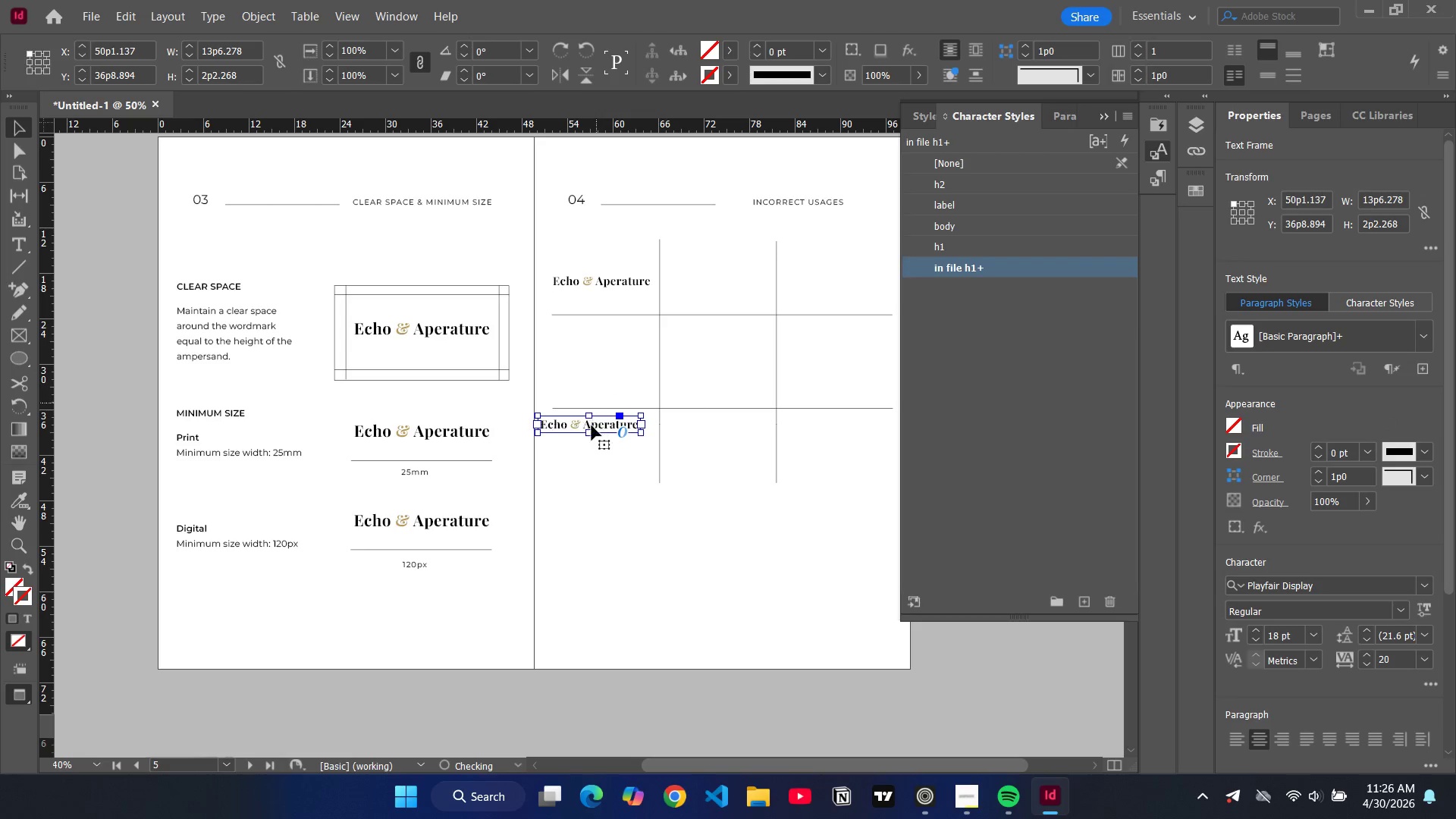 
left_click_drag(start_coordinate=[592, 425], to_coordinate=[604, 364])
 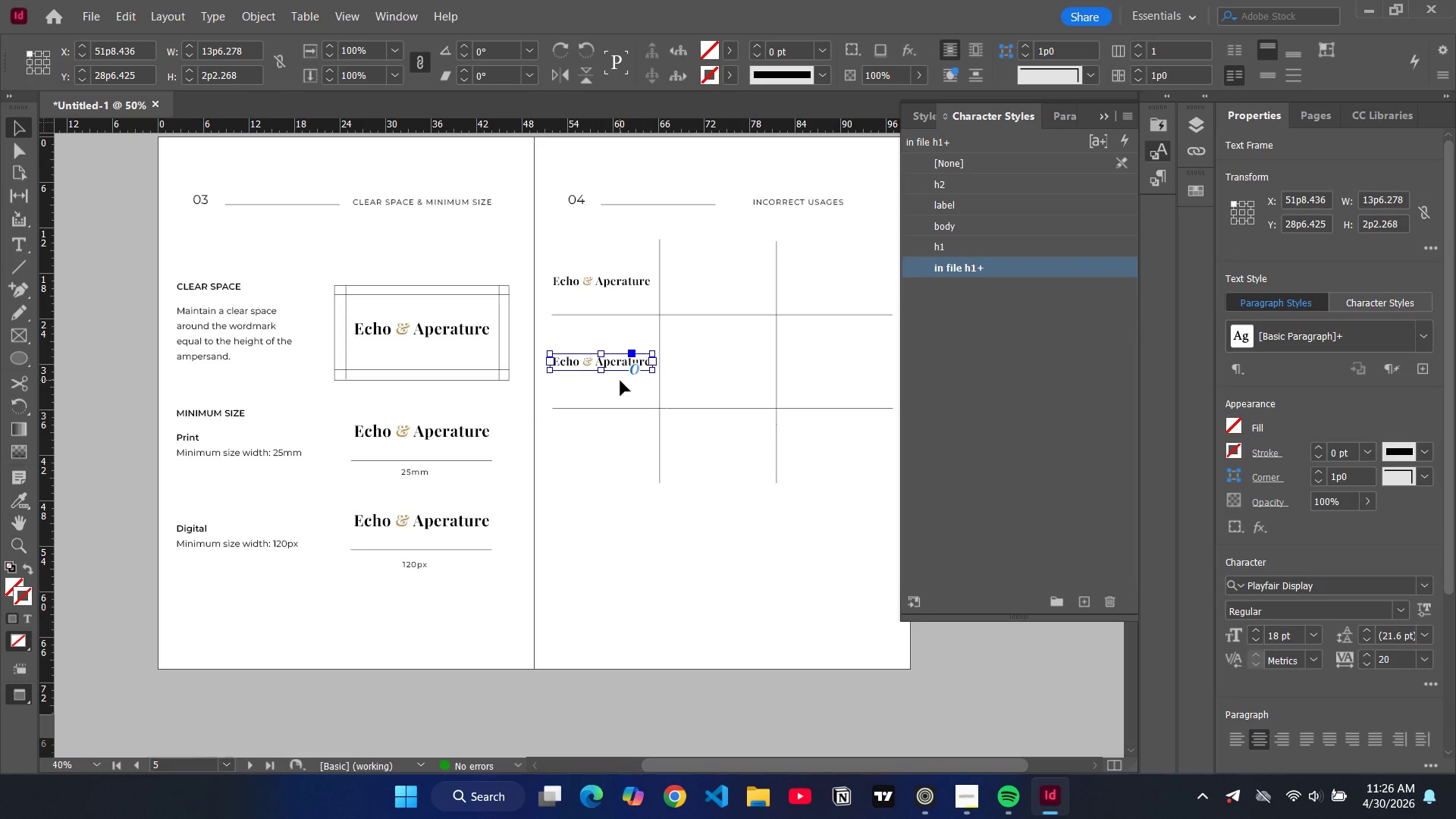 
key(Control+V)
 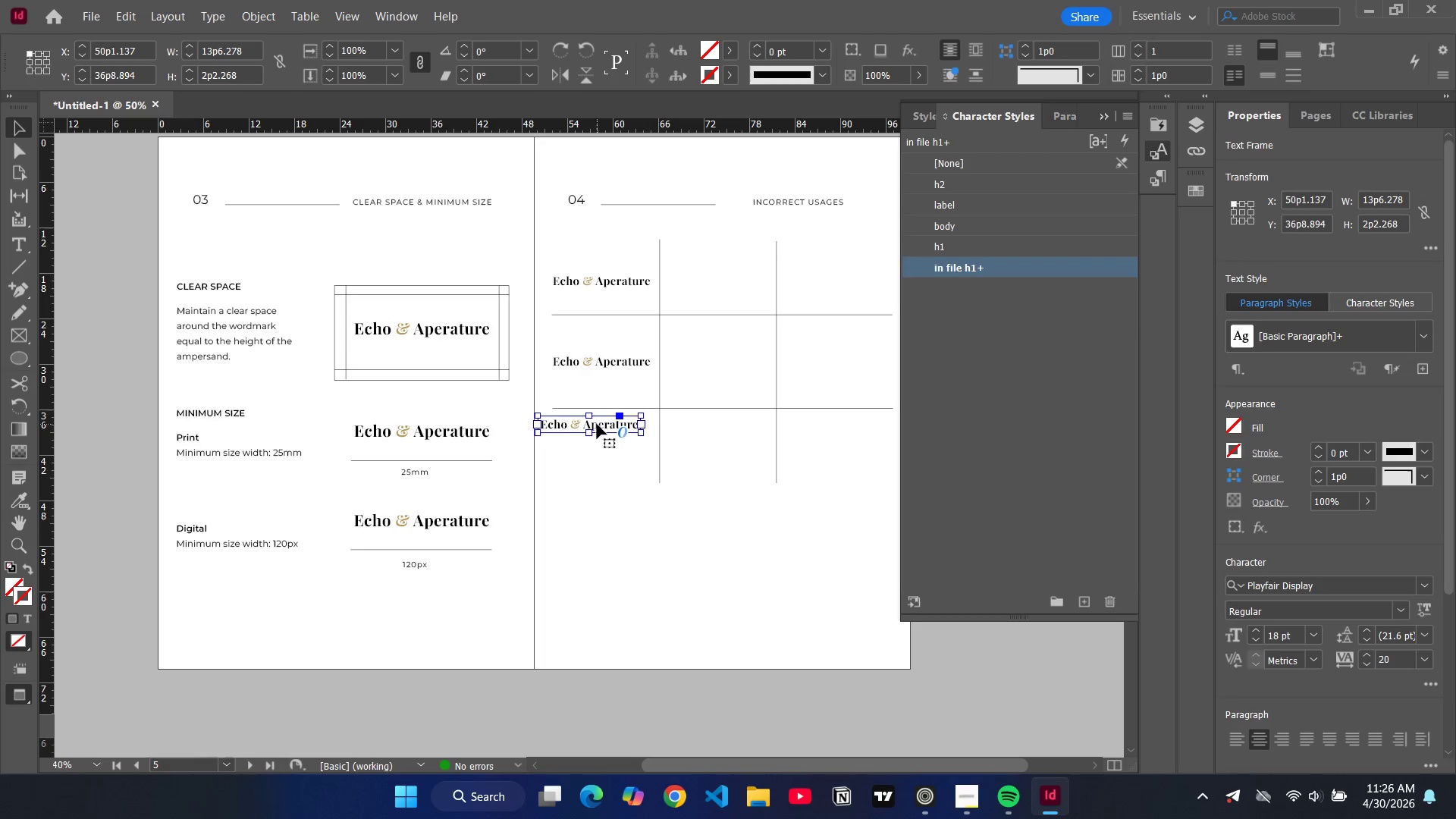 
left_click_drag(start_coordinate=[597, 424], to_coordinate=[610, 448])
 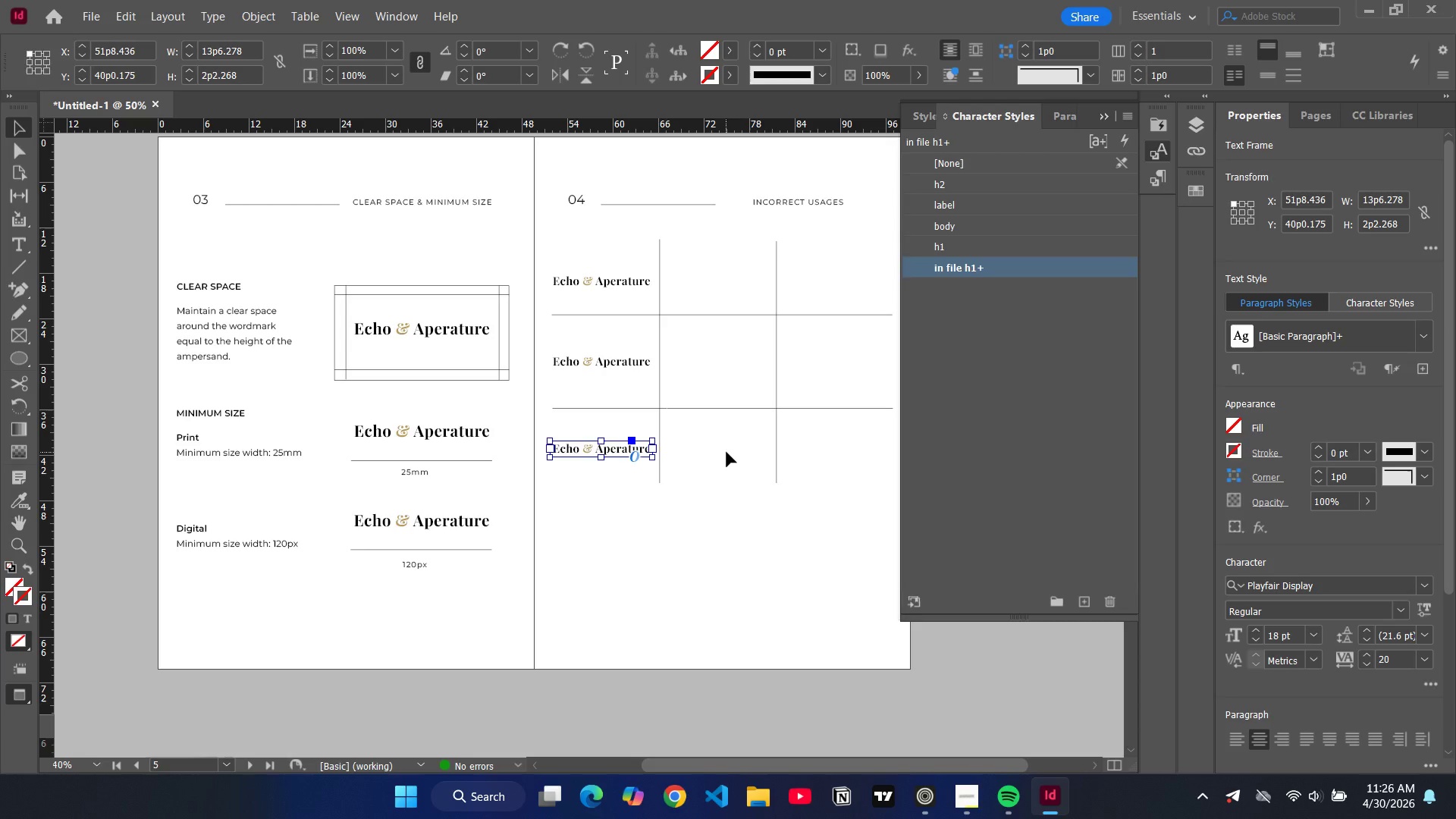 
left_click([726, 452])
 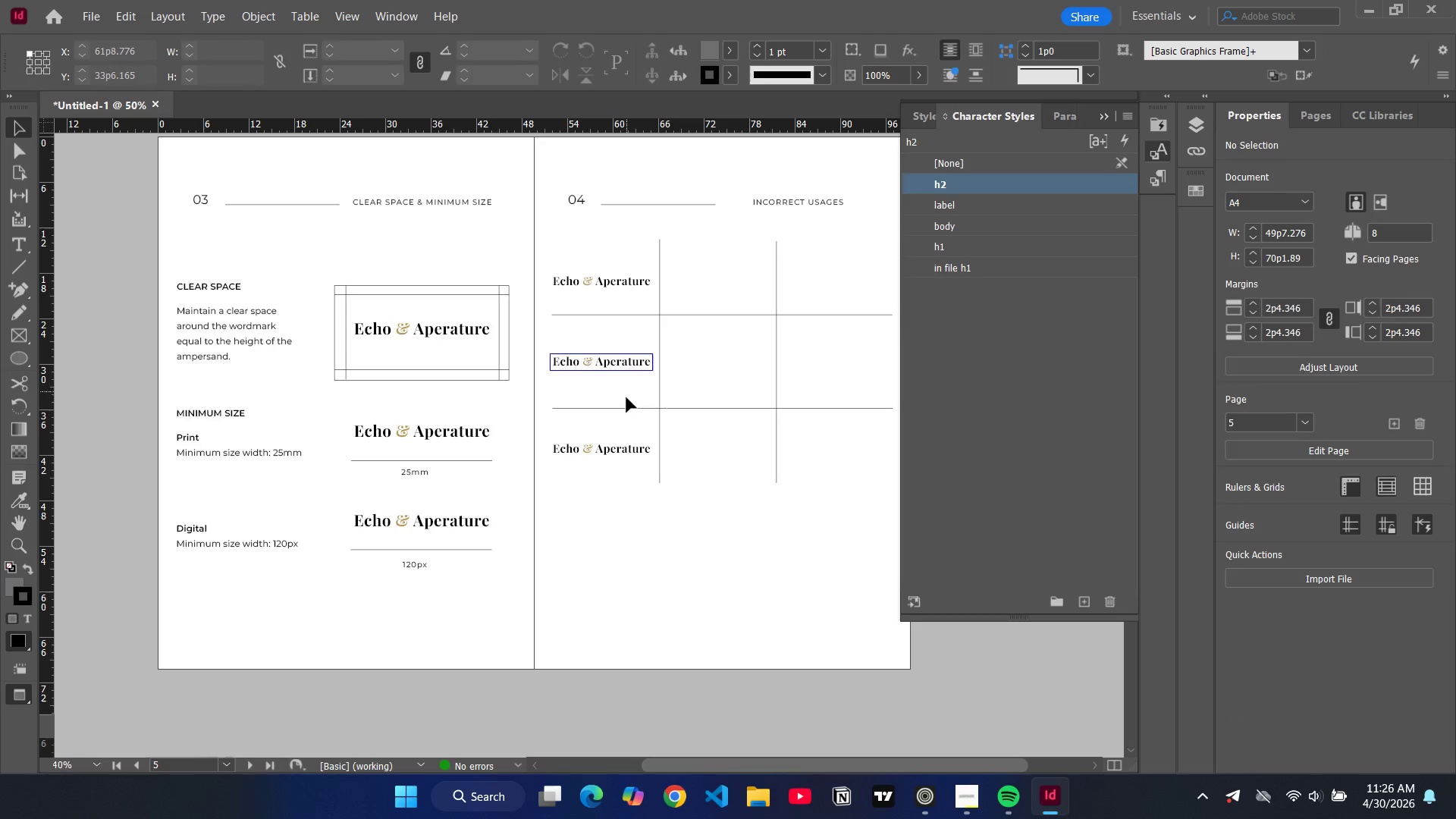 
left_click([624, 443])
 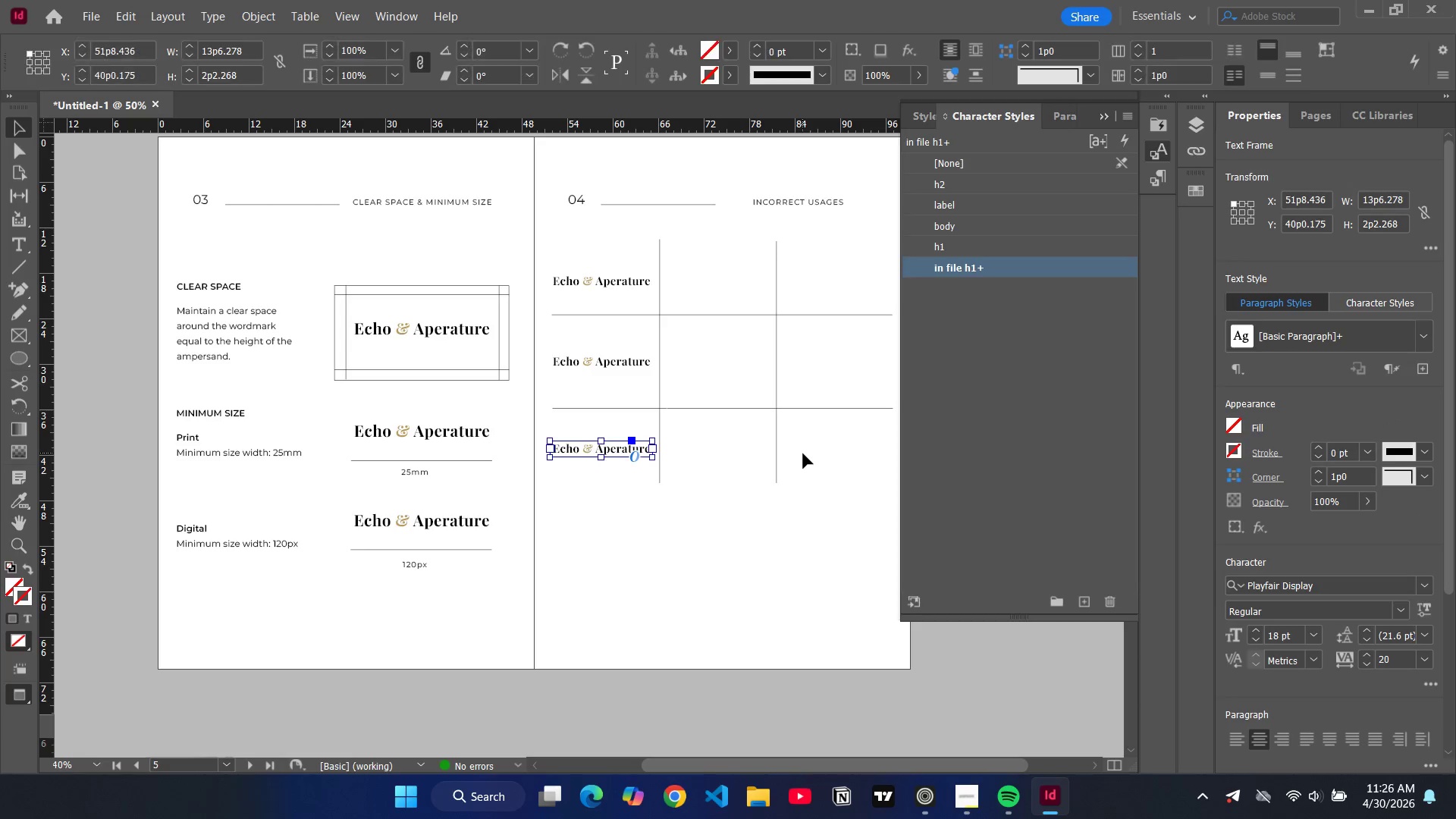 
key(Backspace)
 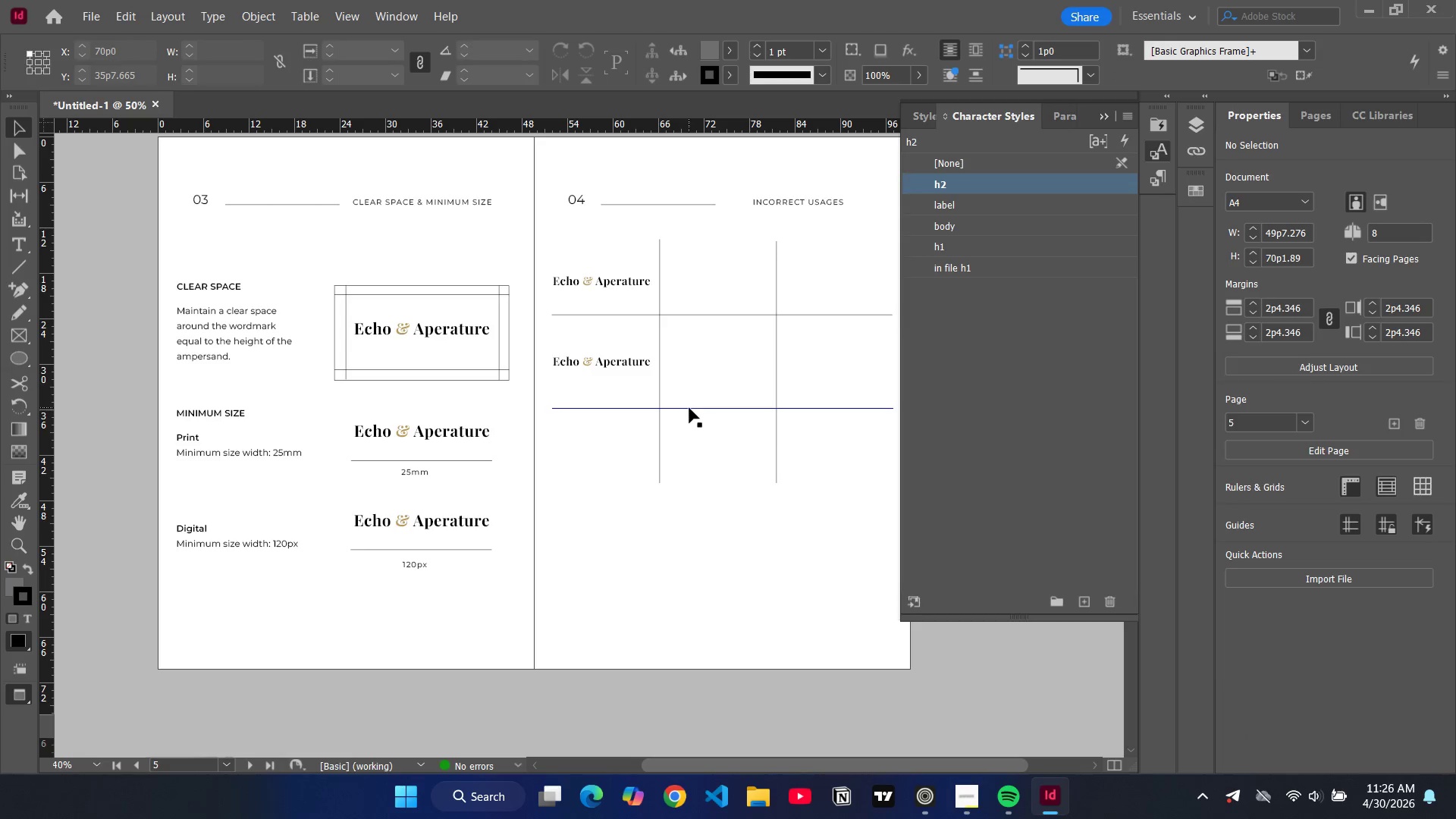 
left_click([689, 408])
 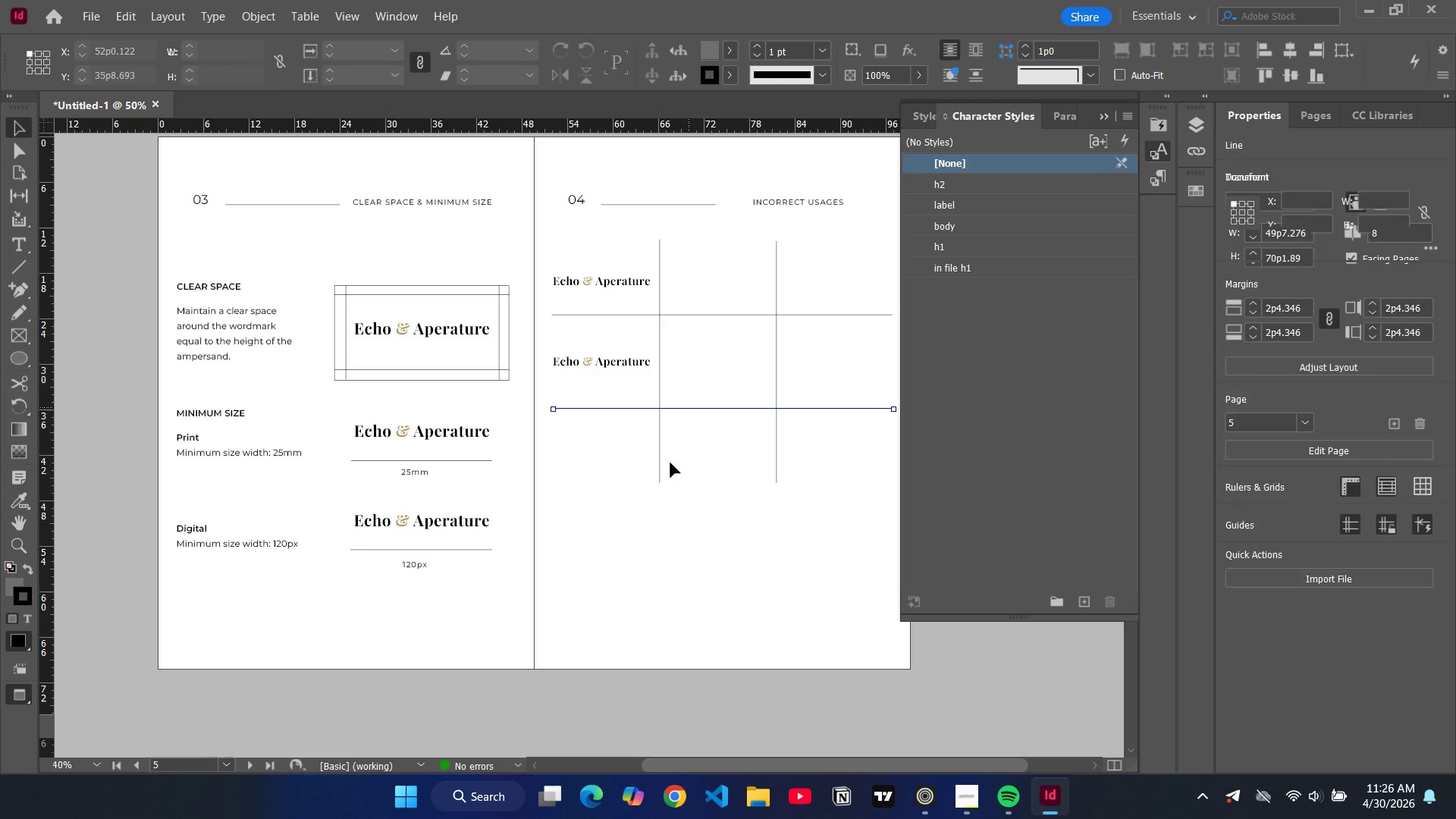 
key(Backspace)
 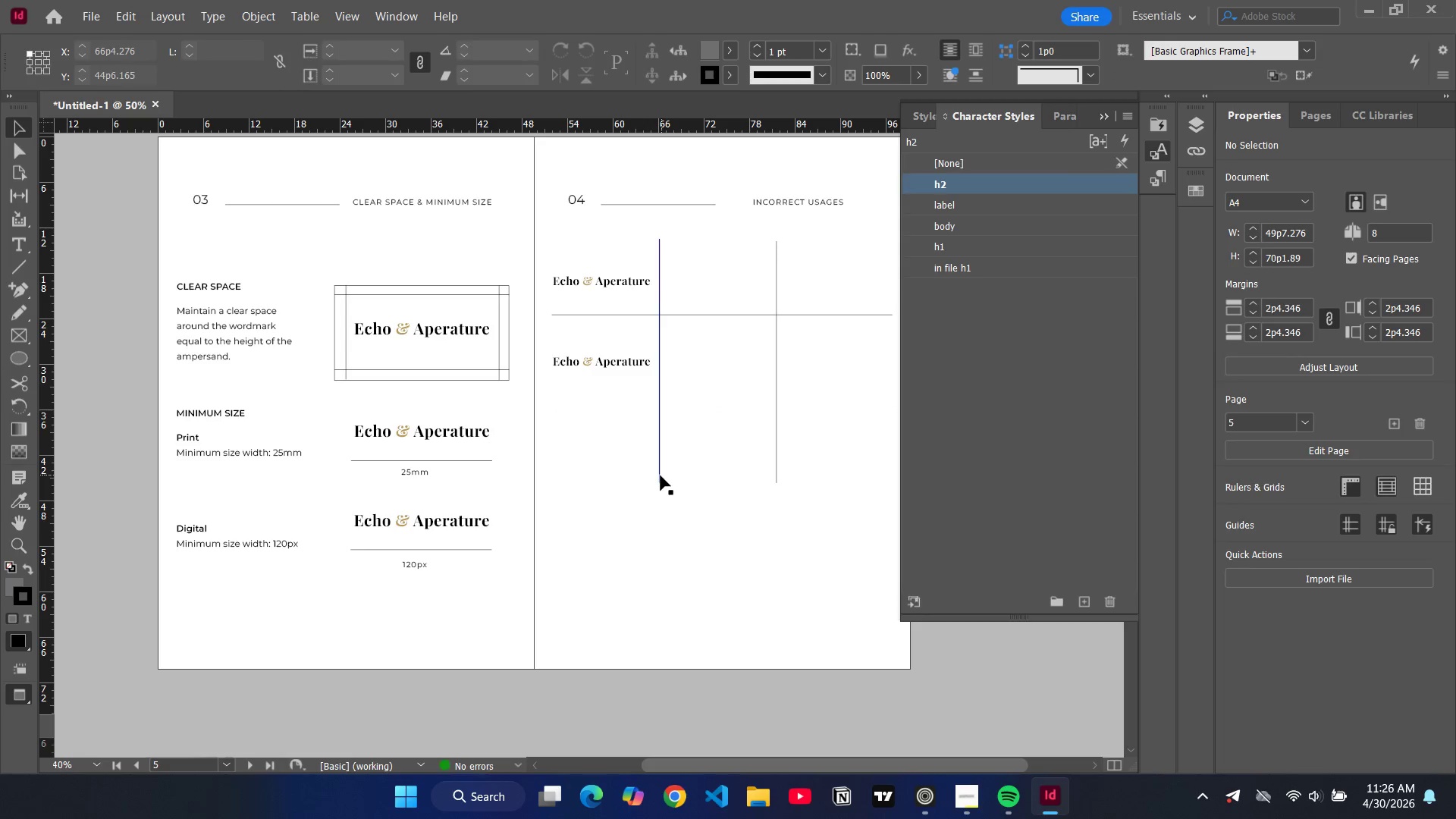 
left_click([661, 475])
 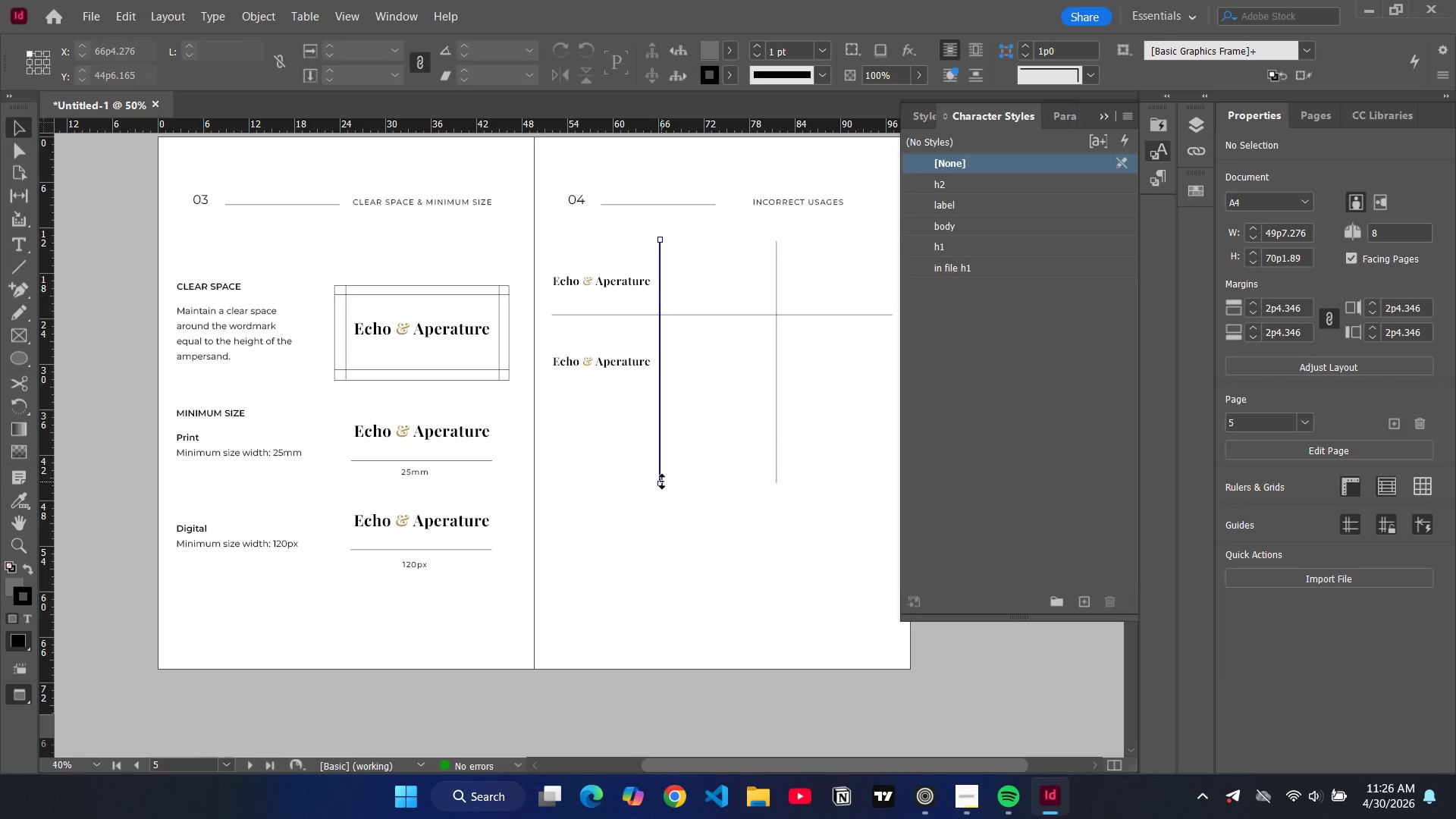 
left_click_drag(start_coordinate=[662, 482], to_coordinate=[666, 417])
 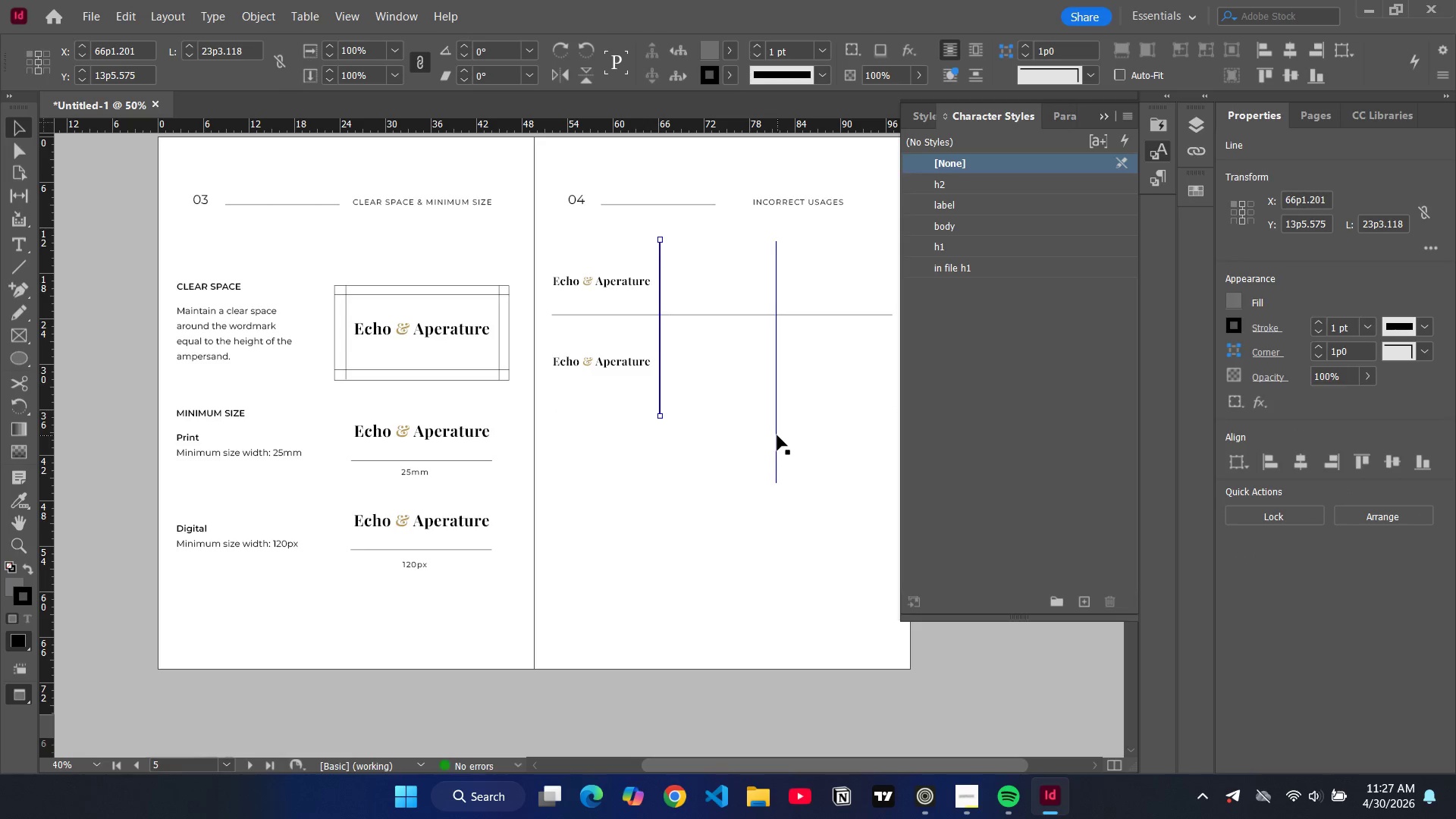 
left_click([777, 435])
 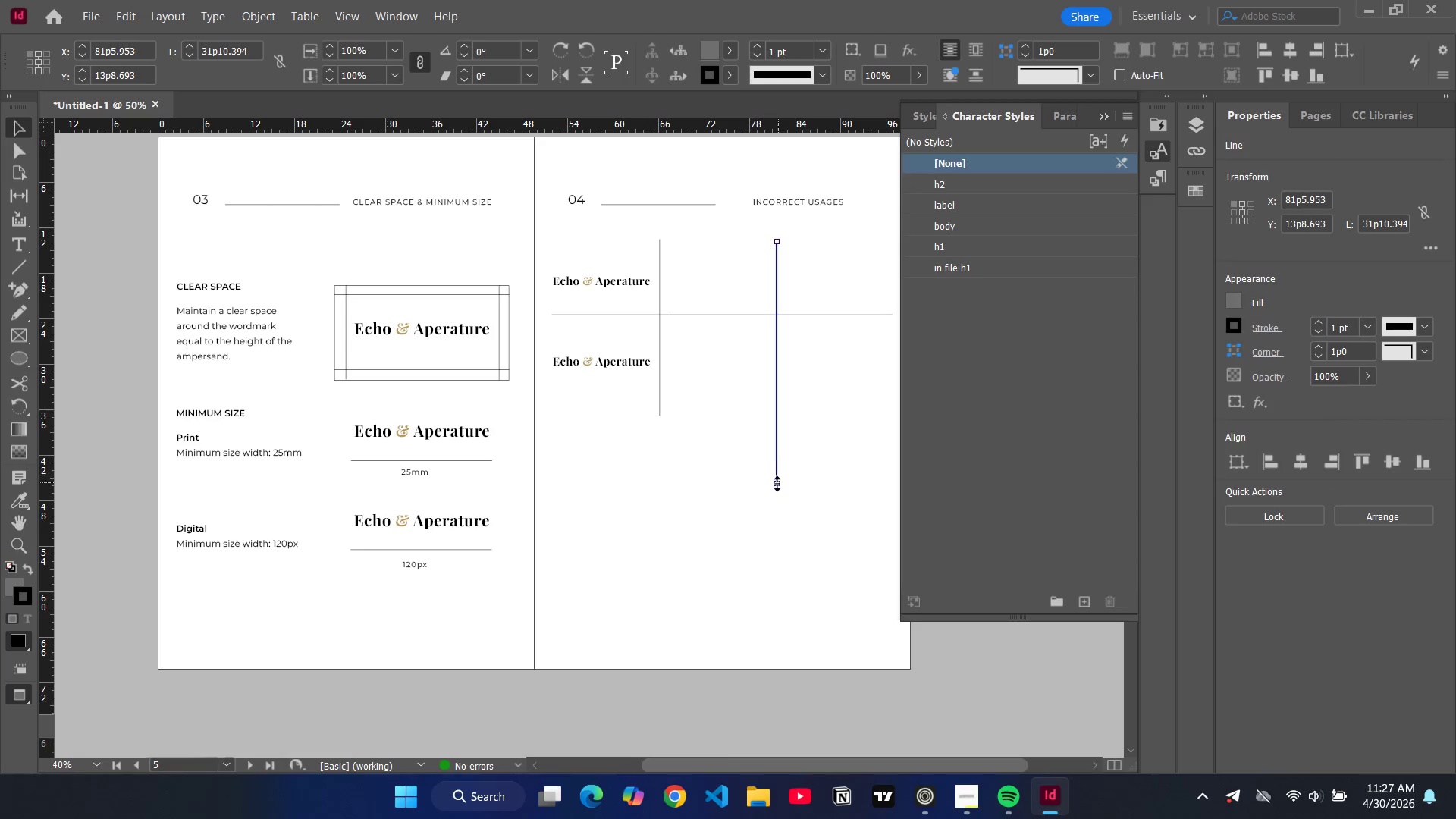 
left_click_drag(start_coordinate=[777, 484], to_coordinate=[774, 417])
 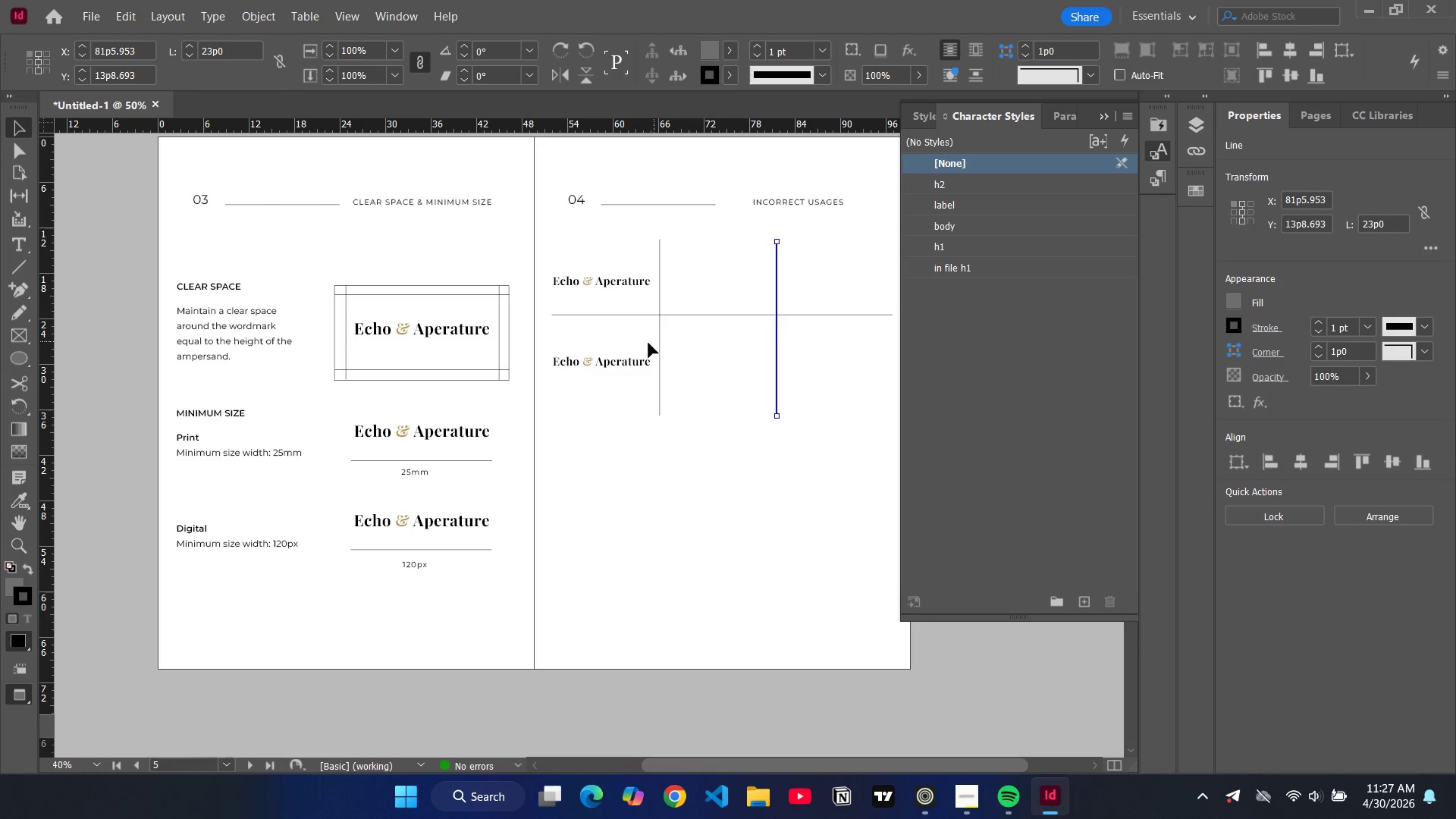 
left_click([626, 356])
 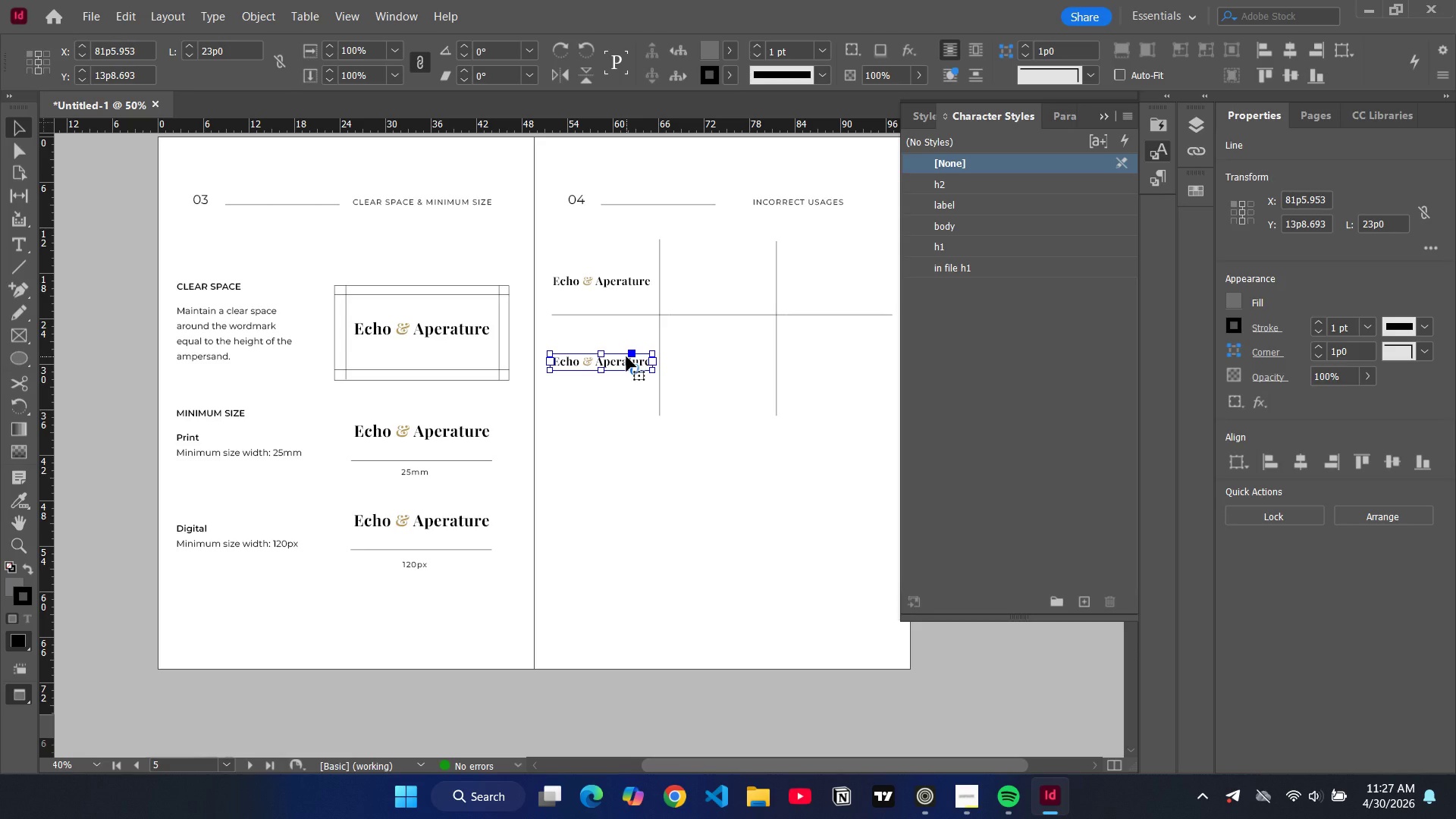 
key(Control+C)
 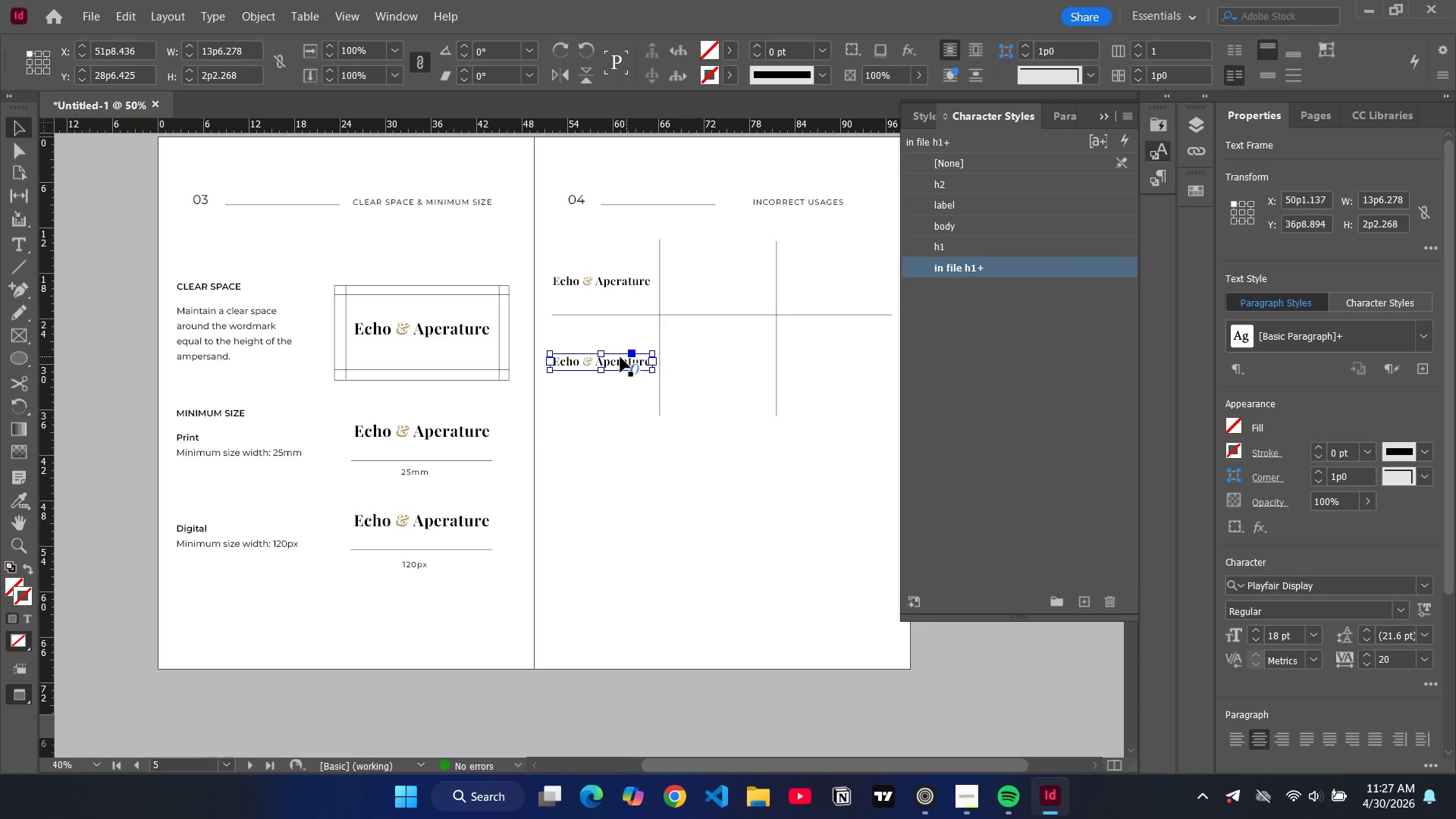 
key(Control+V)
 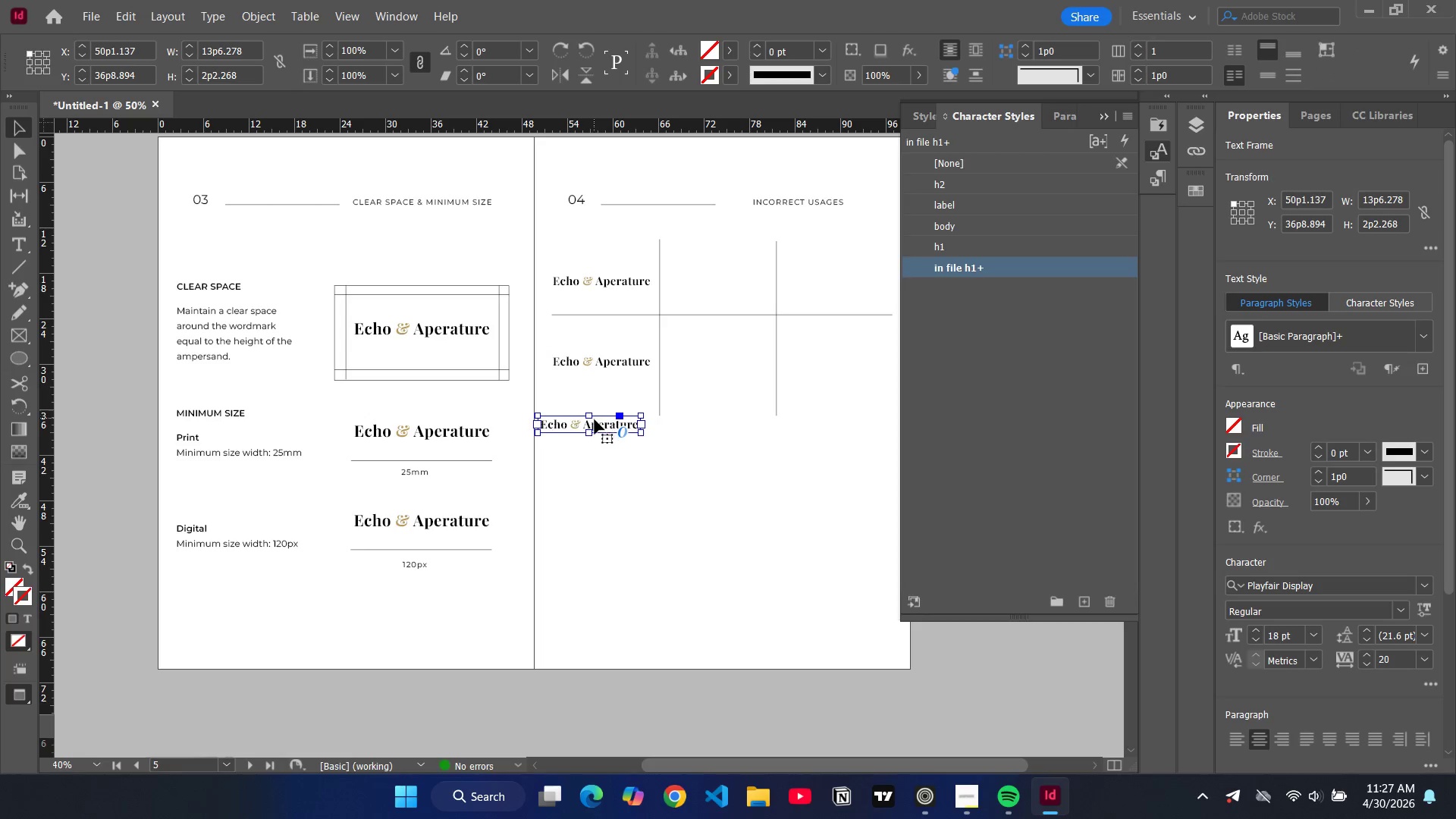 
left_click_drag(start_coordinate=[595, 419], to_coordinate=[729, 281])
 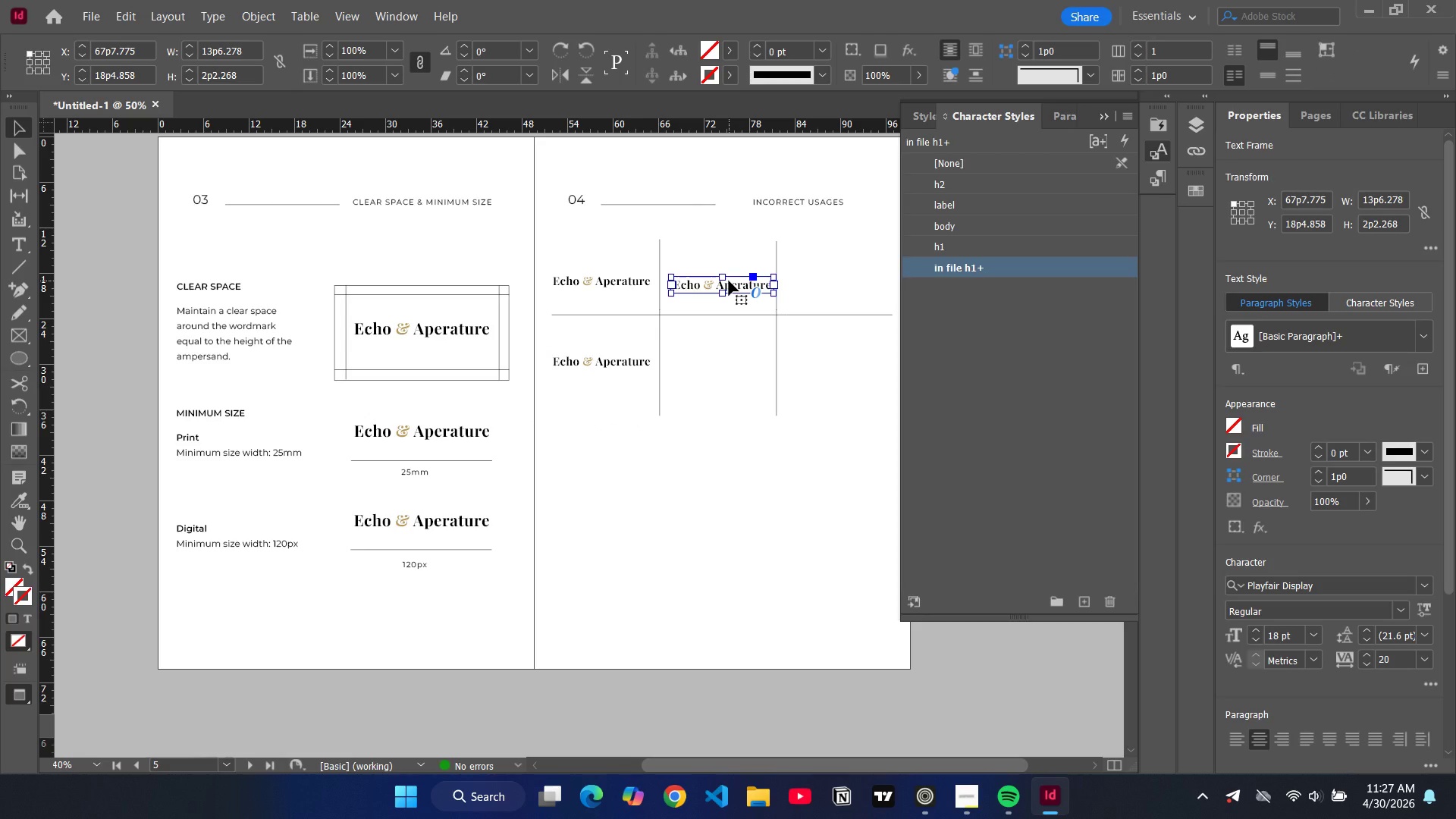 
key(Control+V)
 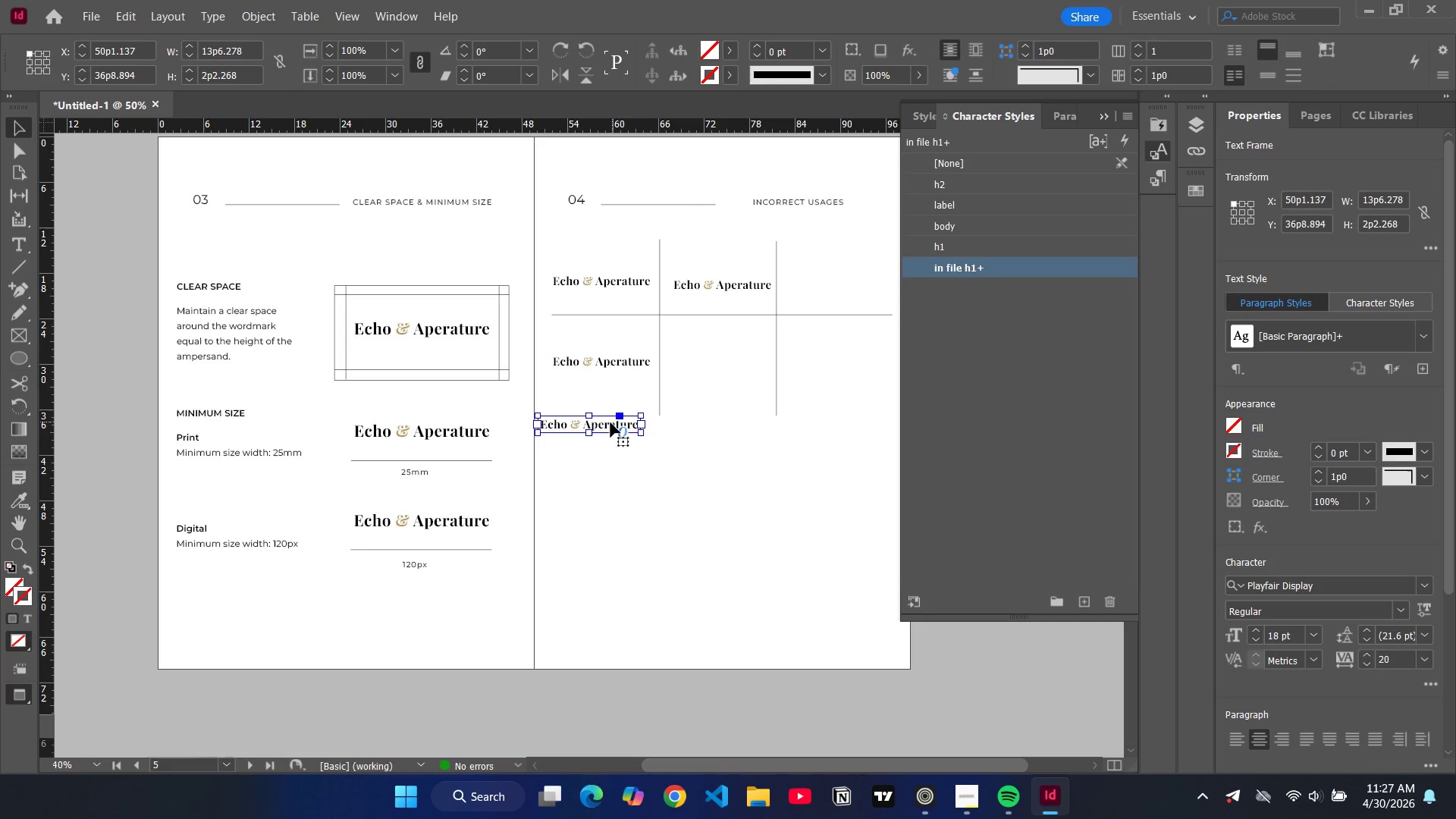 
left_click_drag(start_coordinate=[610, 422], to_coordinate=[745, 361])
 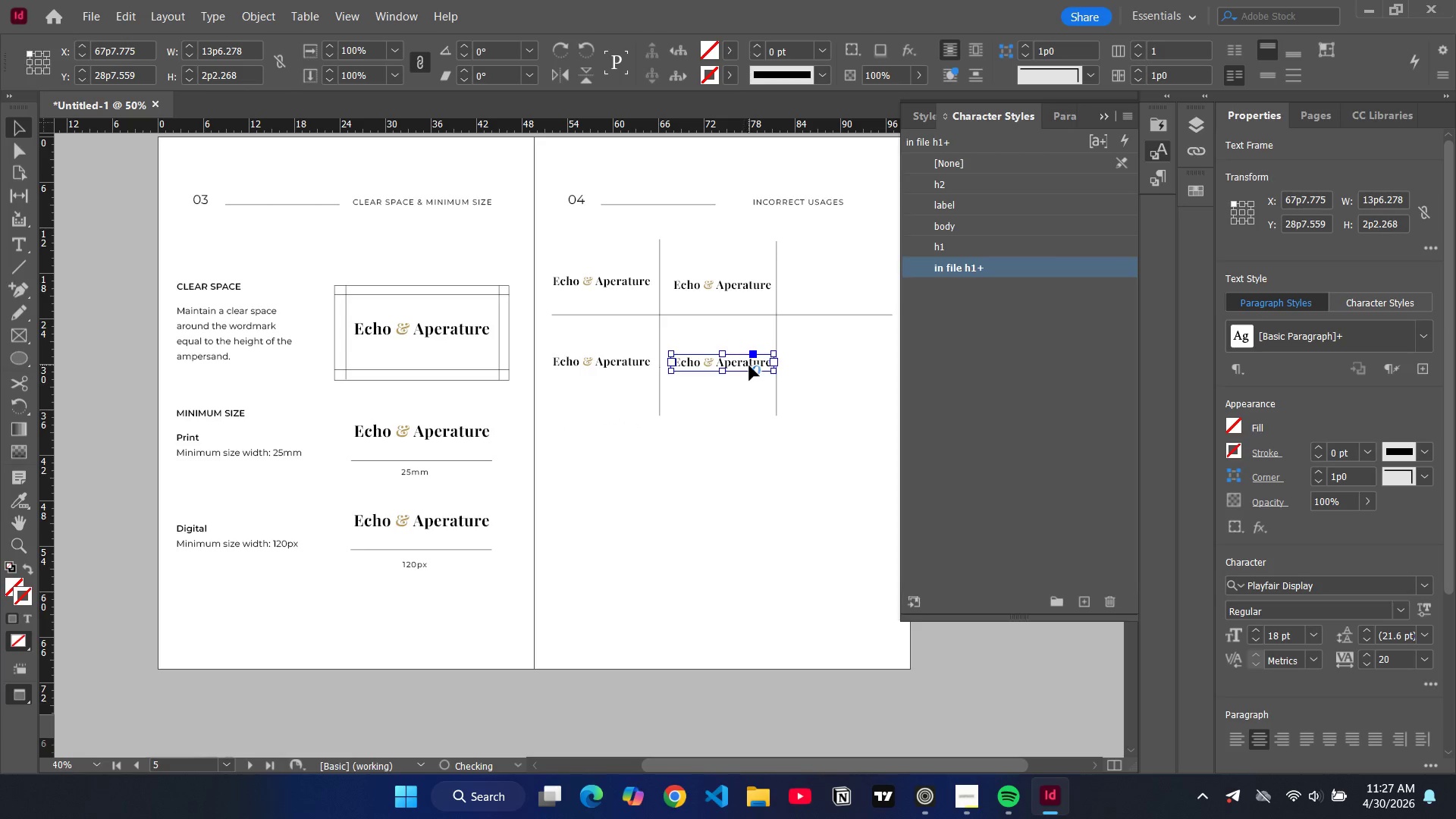 
key(Control+V)
 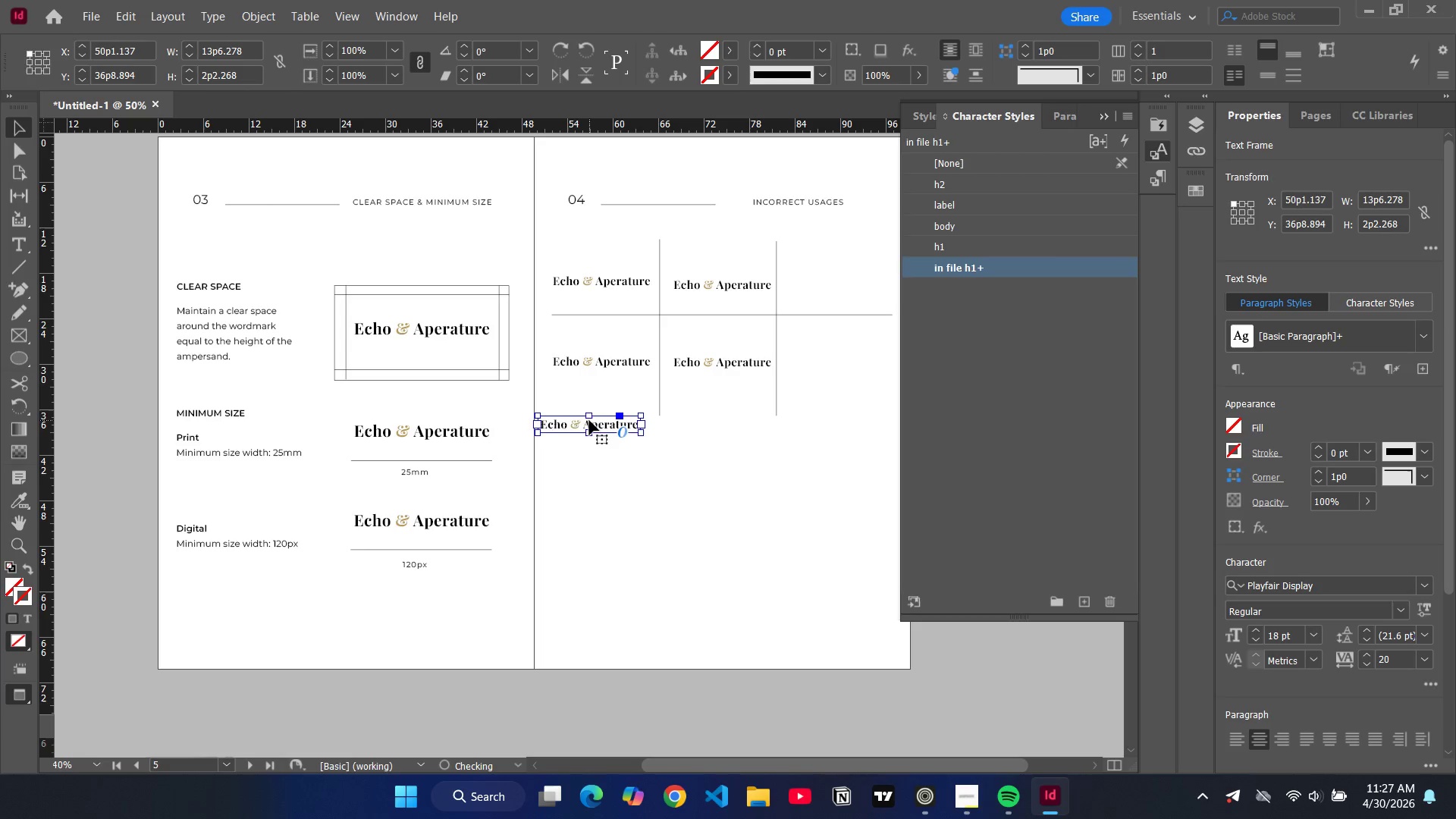 
left_click_drag(start_coordinate=[589, 419], to_coordinate=[780, 347])
 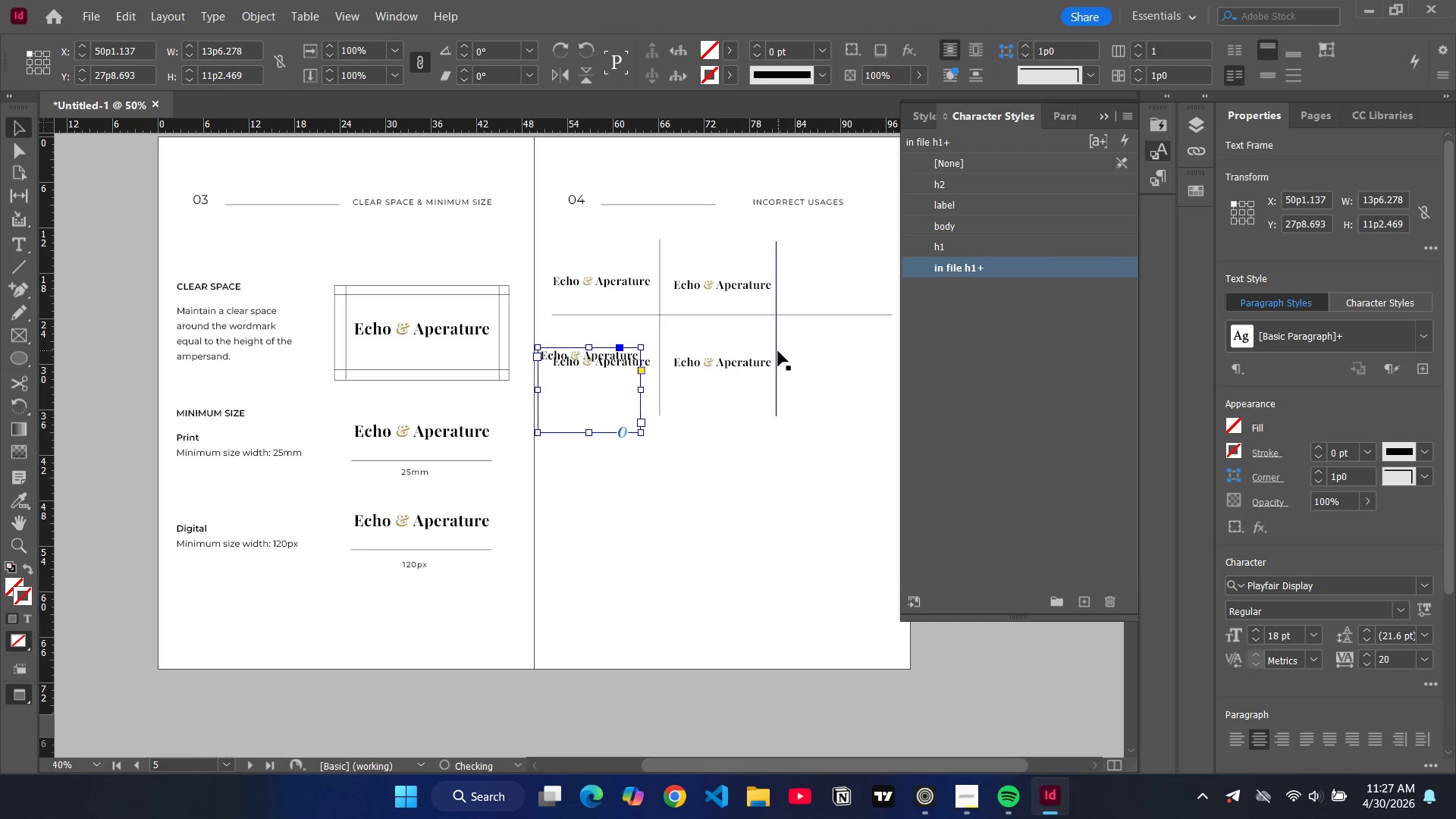 
key(Control+Z)
 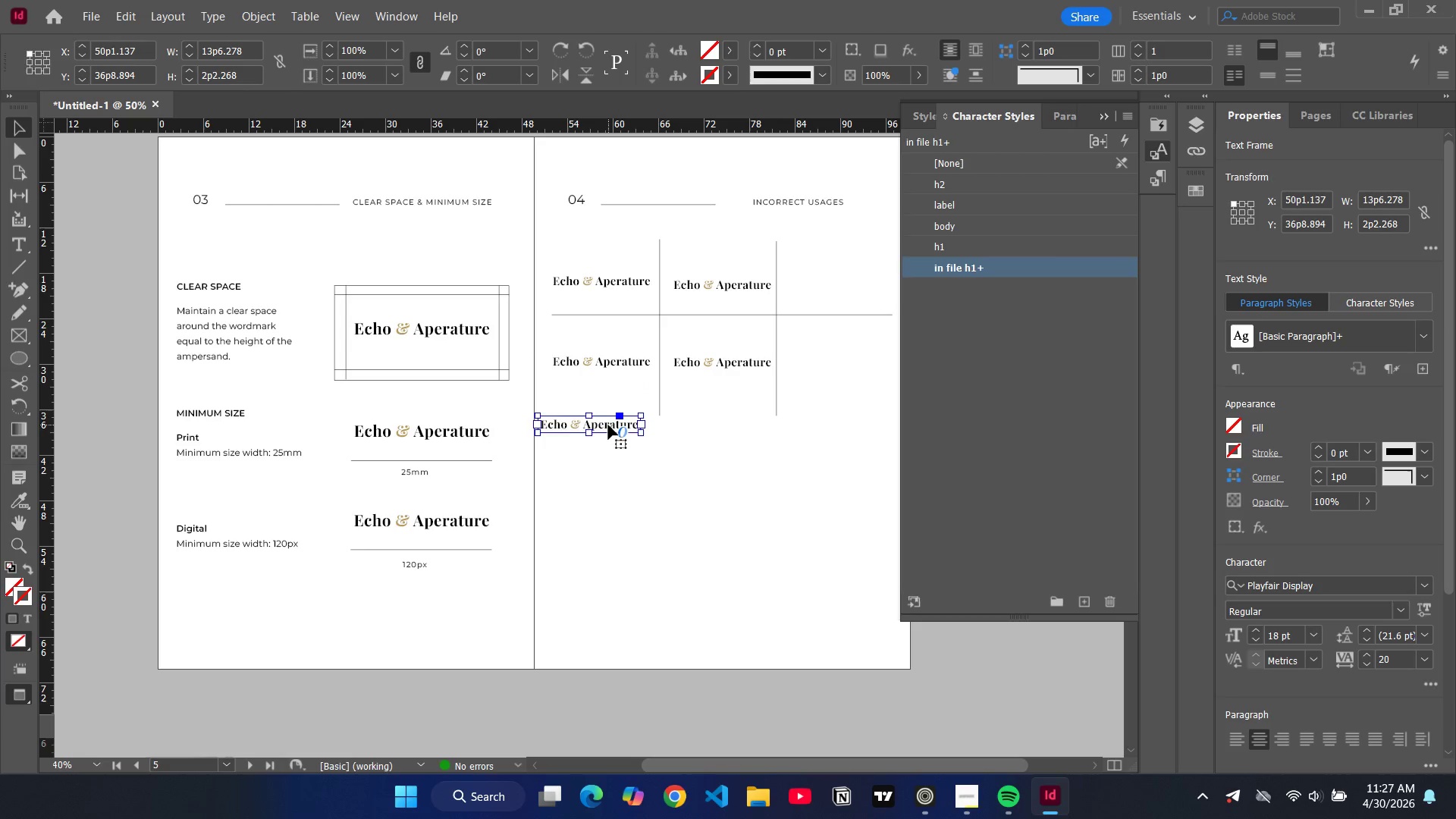 
left_click_drag(start_coordinate=[608, 425], to_coordinate=[861, 287])
 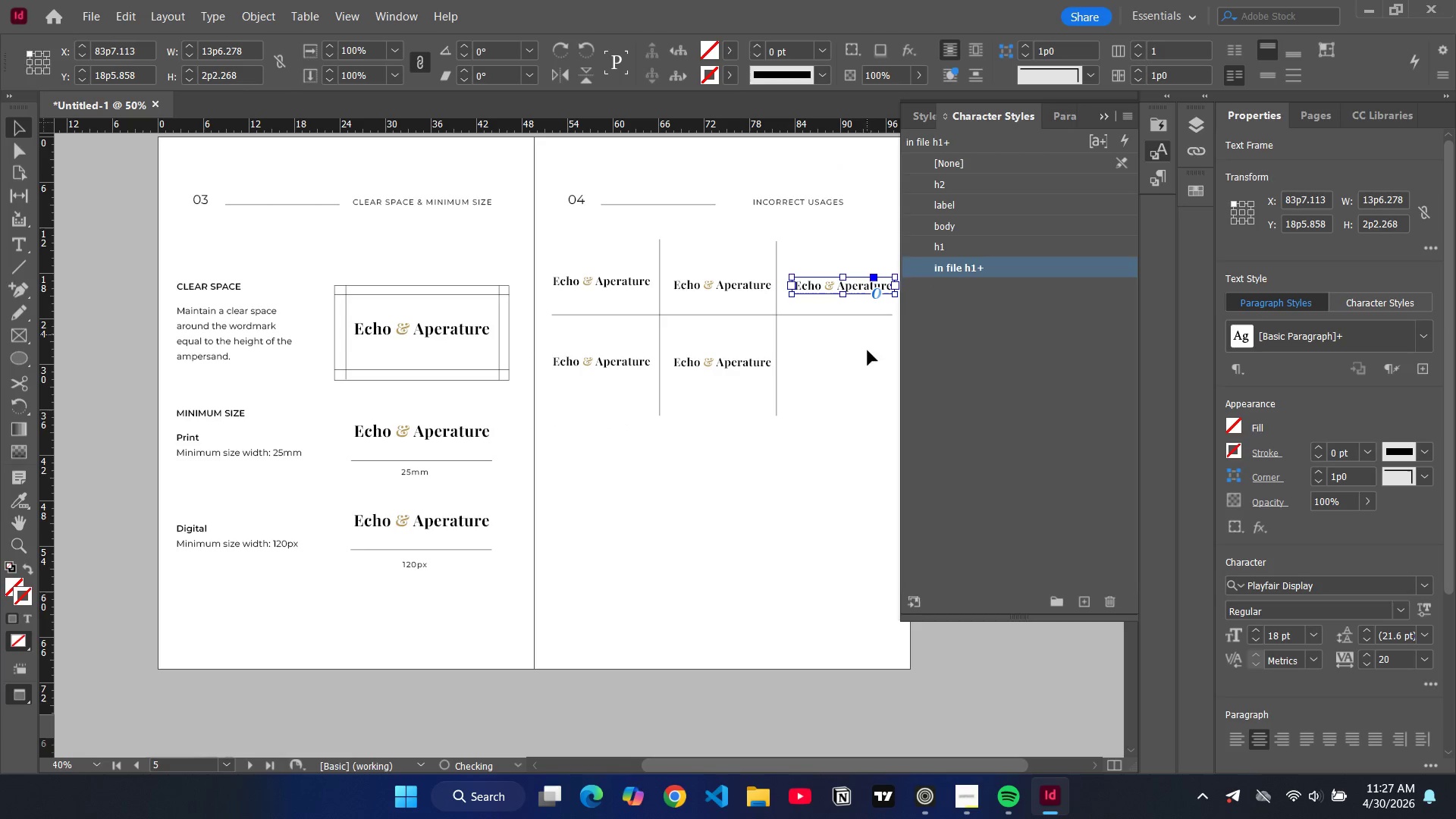 
key(Control+V)
 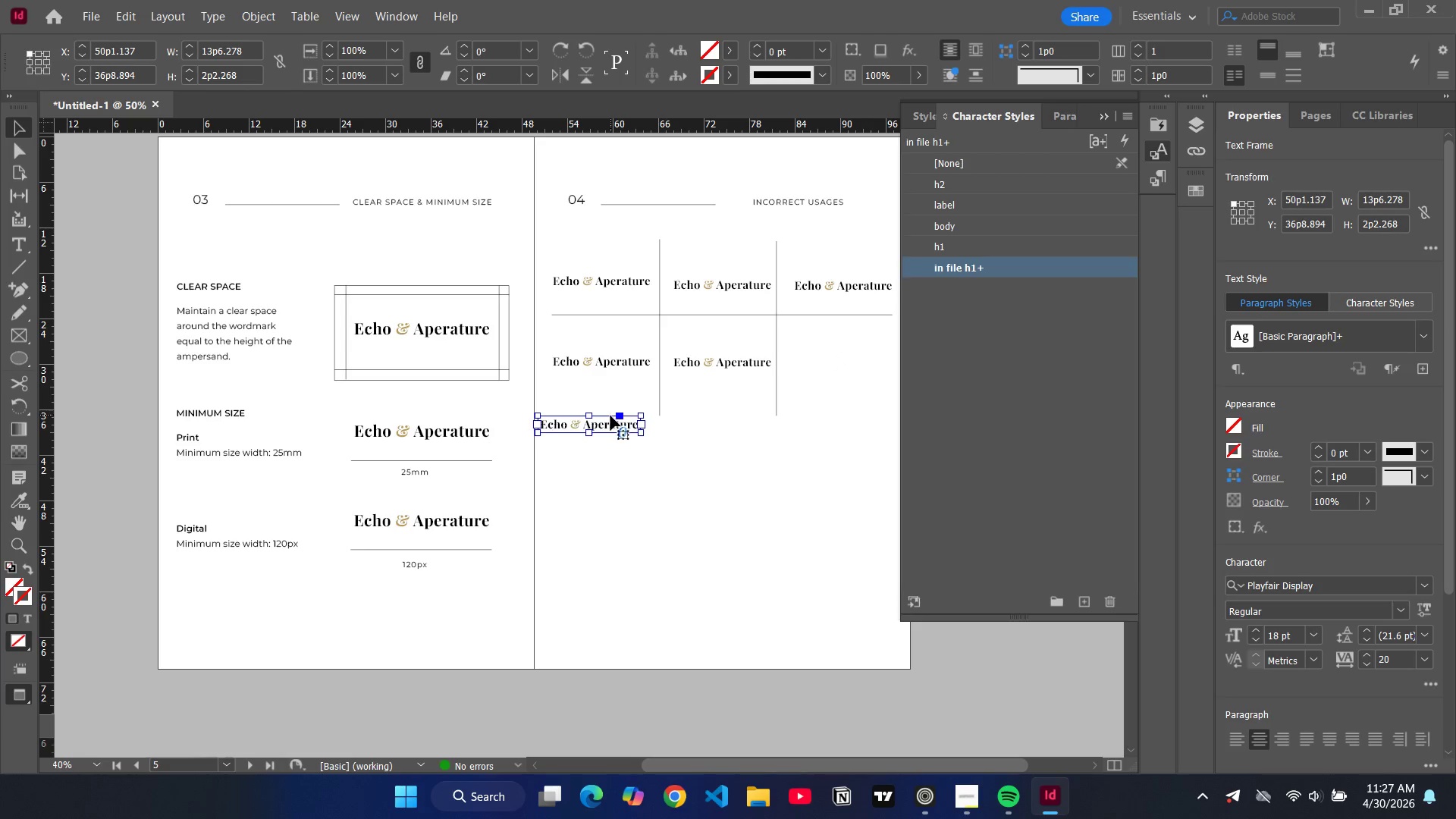 
left_click_drag(start_coordinate=[611, 422], to_coordinate=[866, 361])
 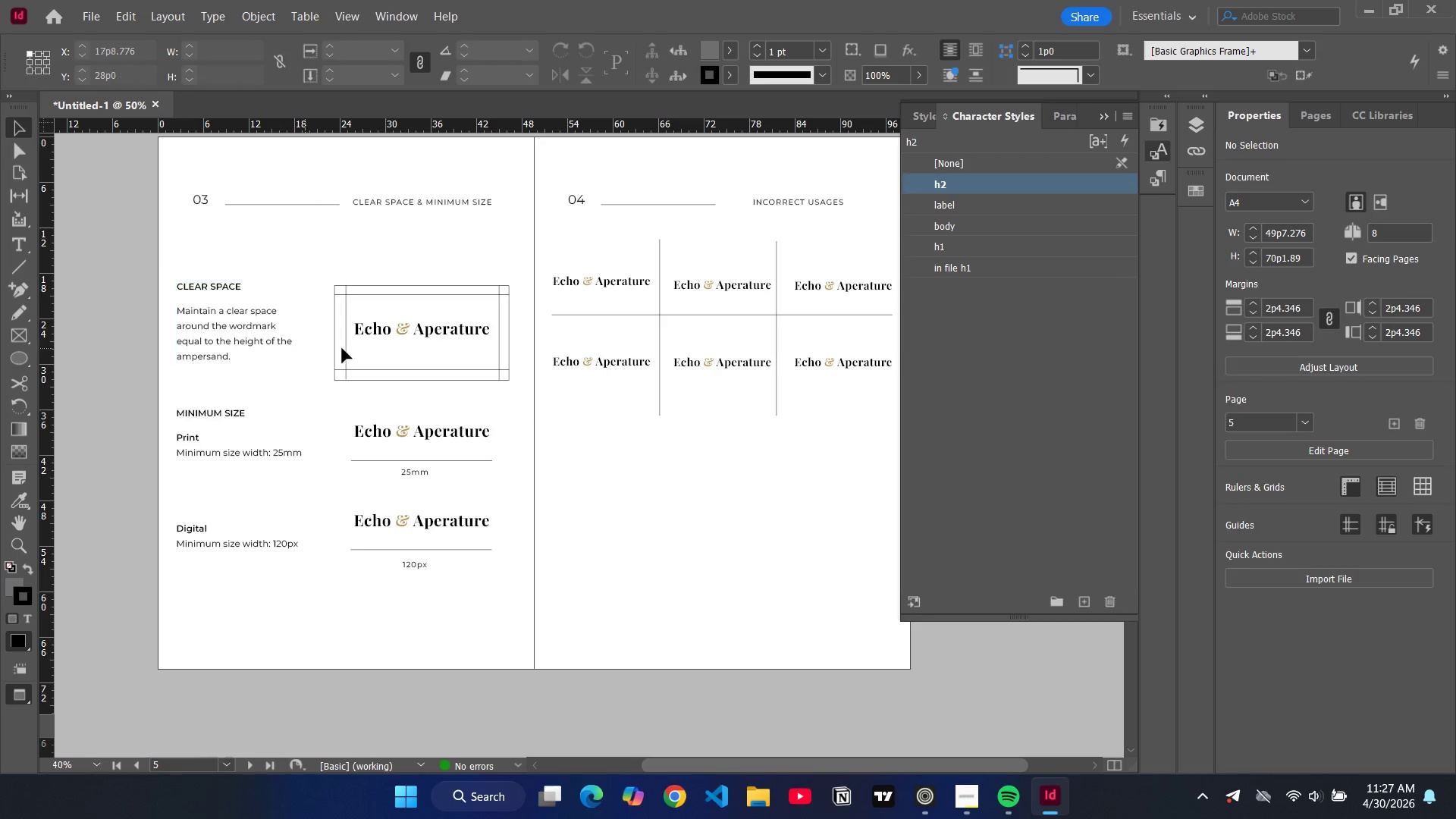 
wait(5.33)
 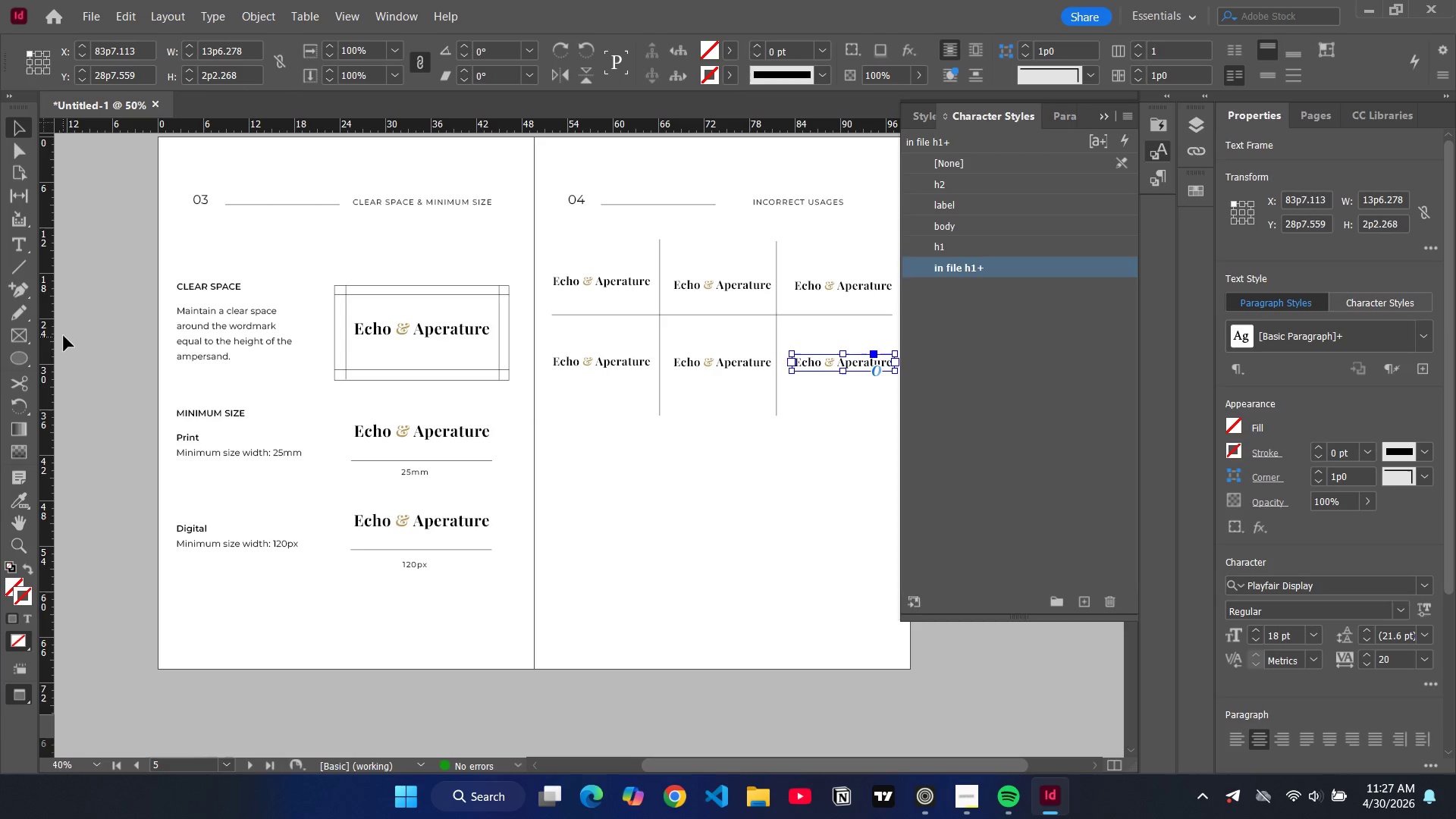 
double_click([817, 366])
 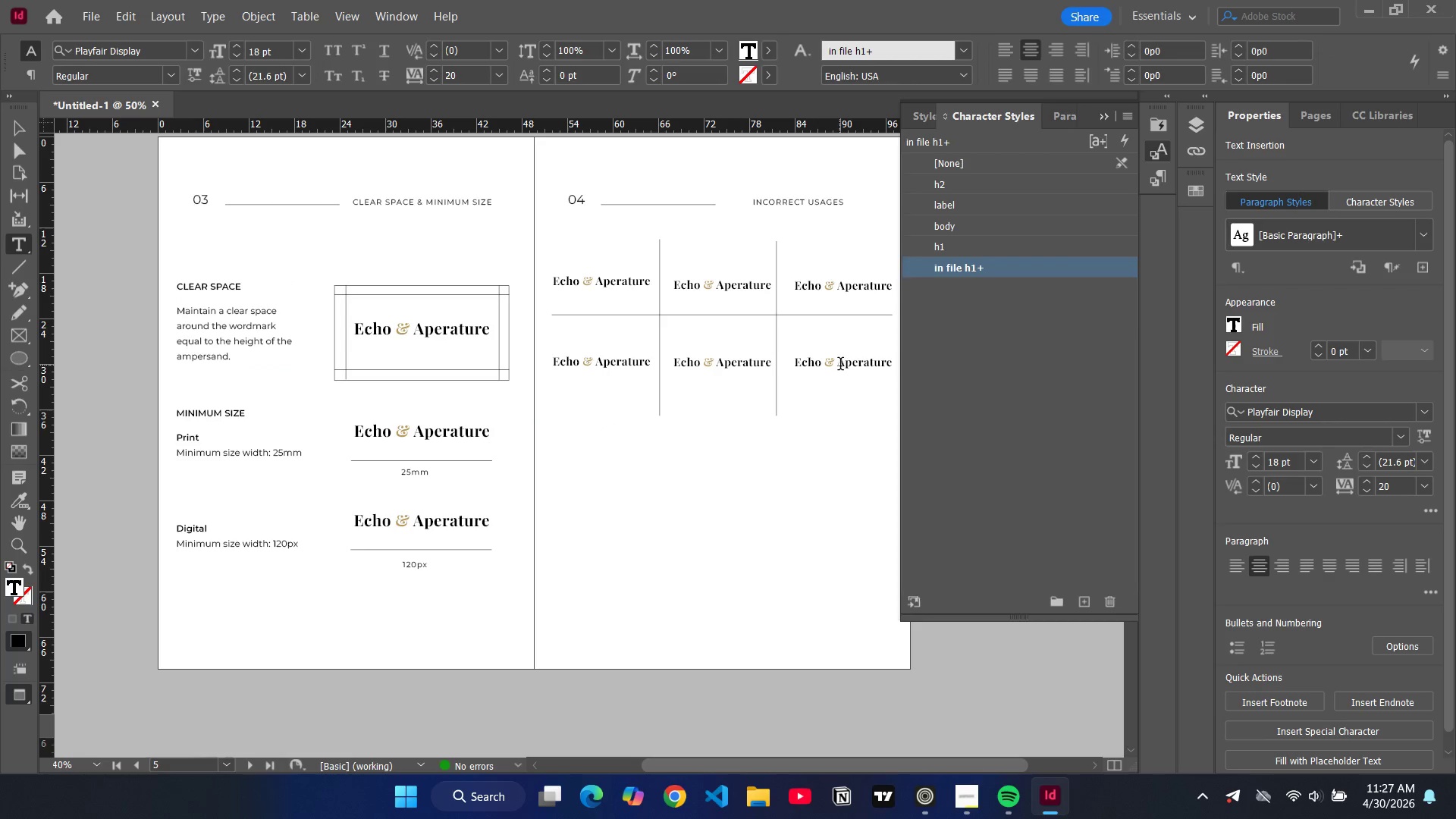 
left_click([840, 366])
 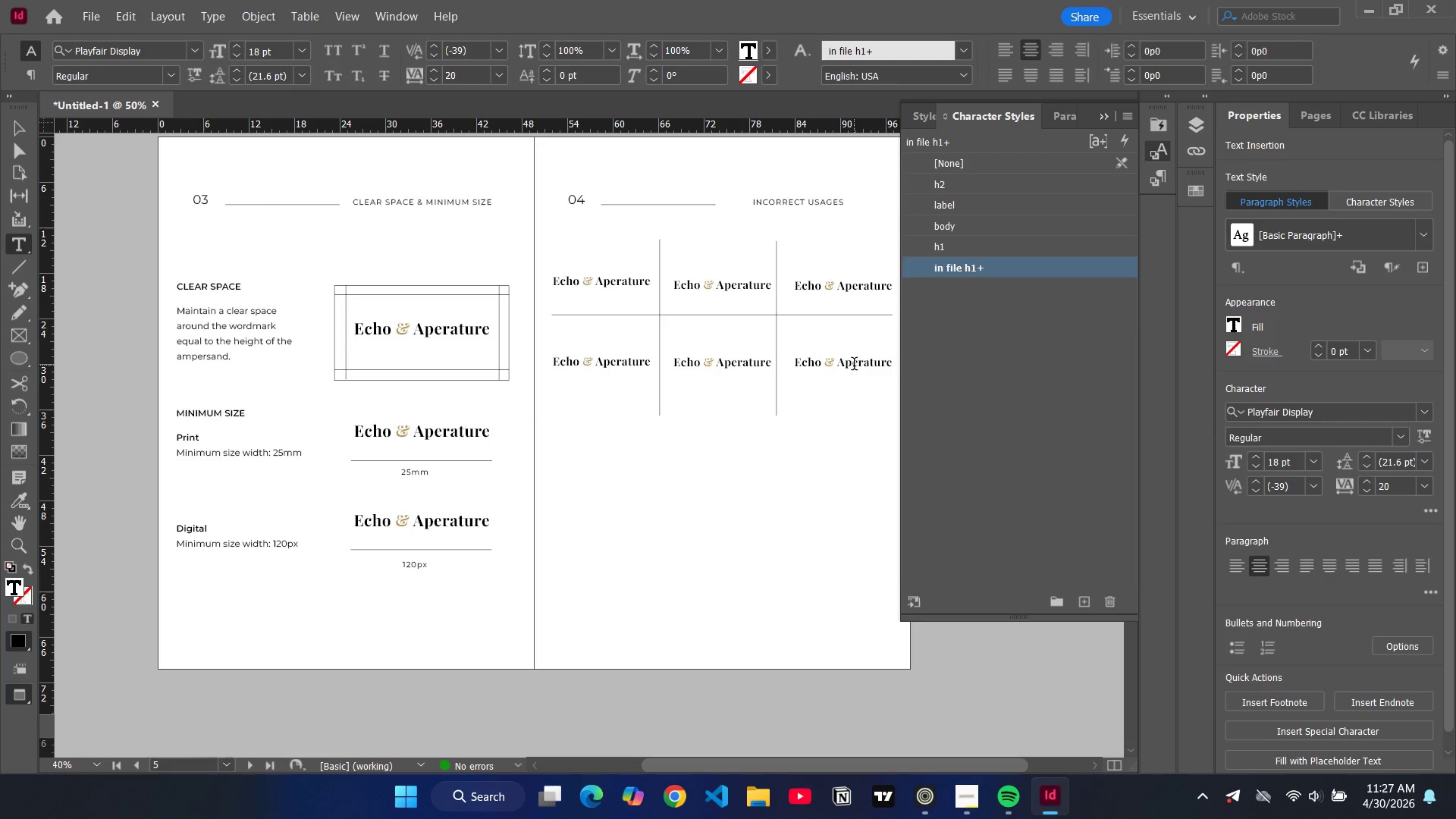 
double_click([854, 366])
 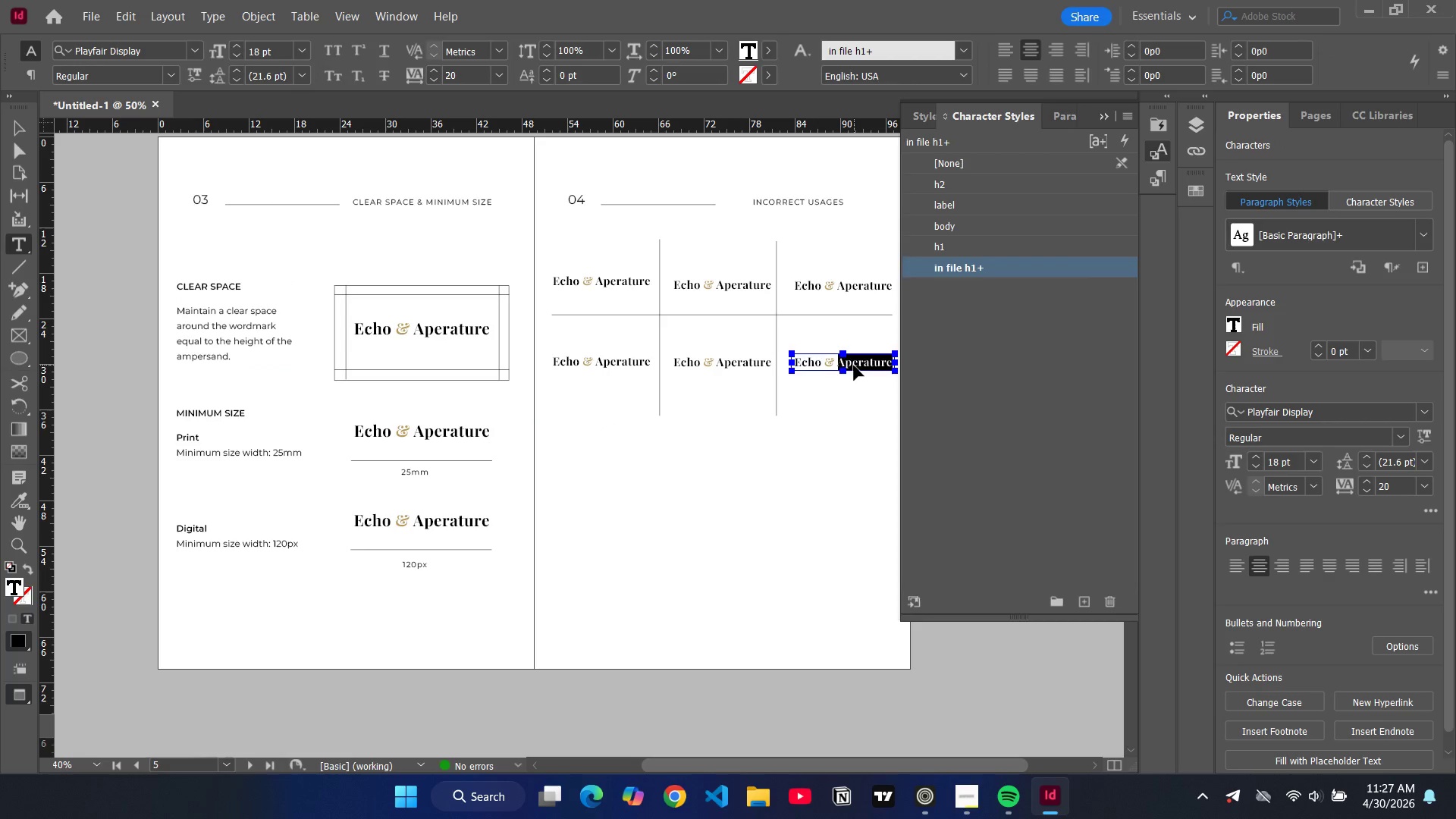 
key(Control+A)
 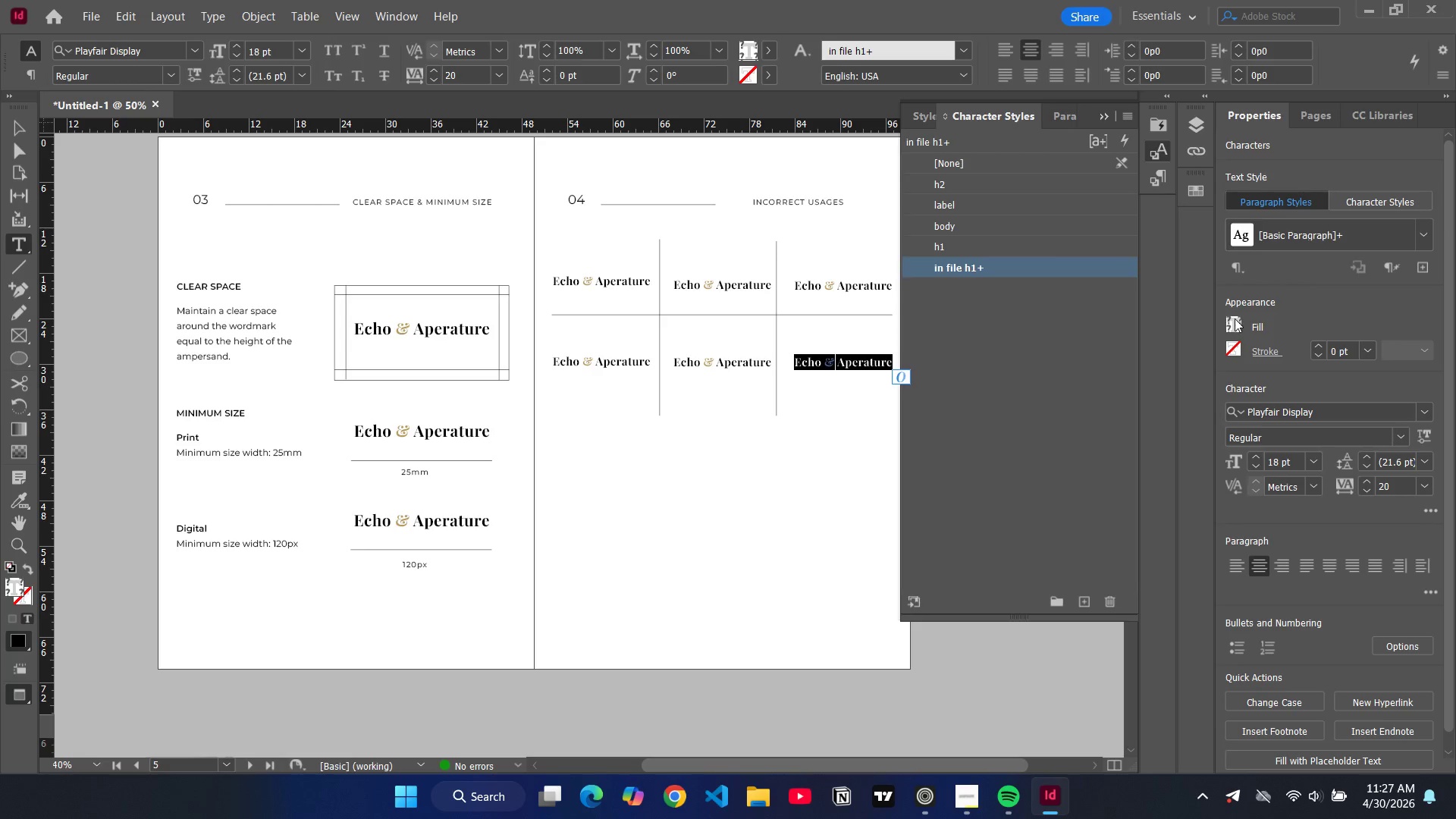 
left_click([1235, 318])
 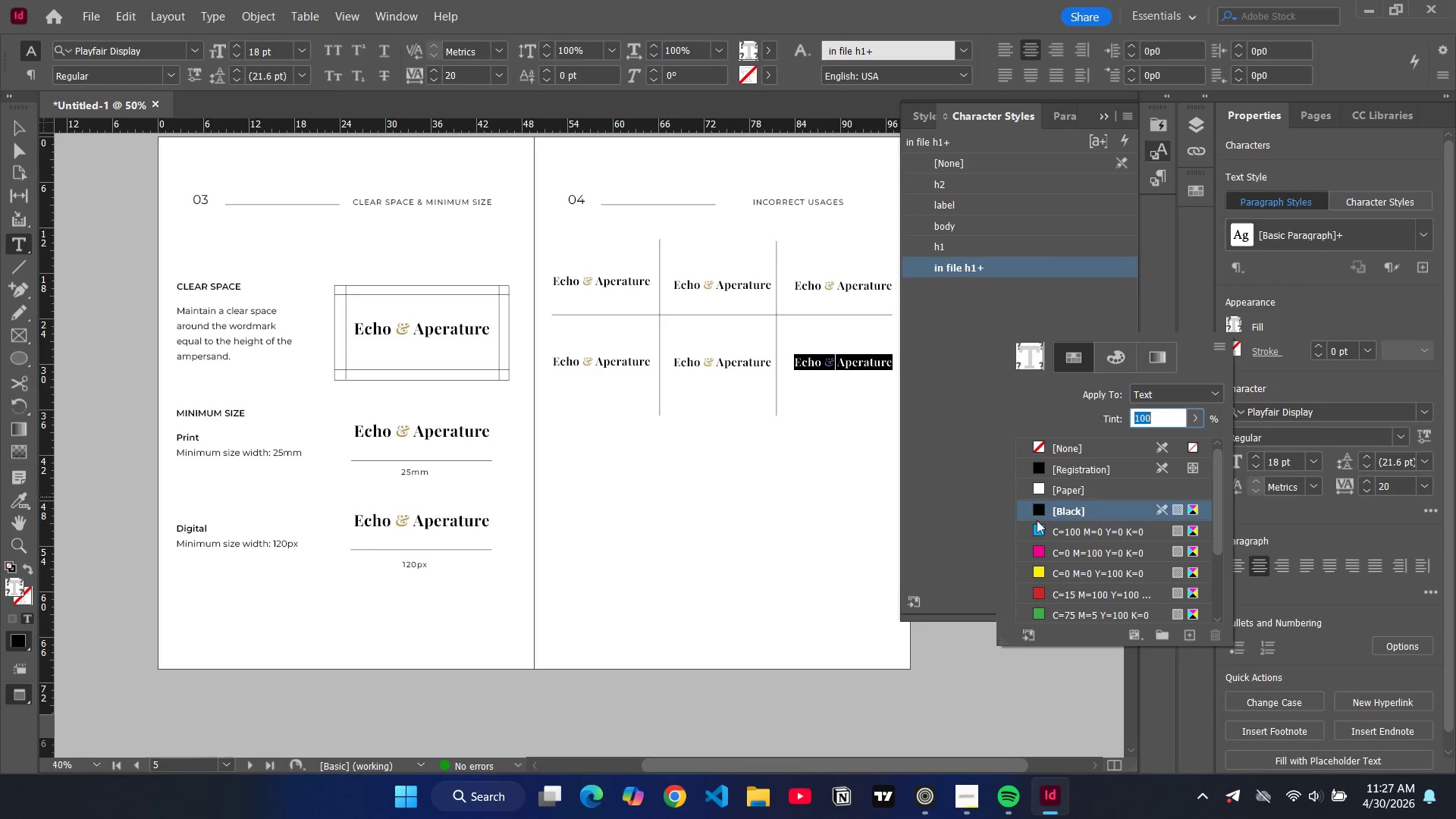 
scroll: coordinate [1052, 541], scroll_direction: down, amount: 4.0
 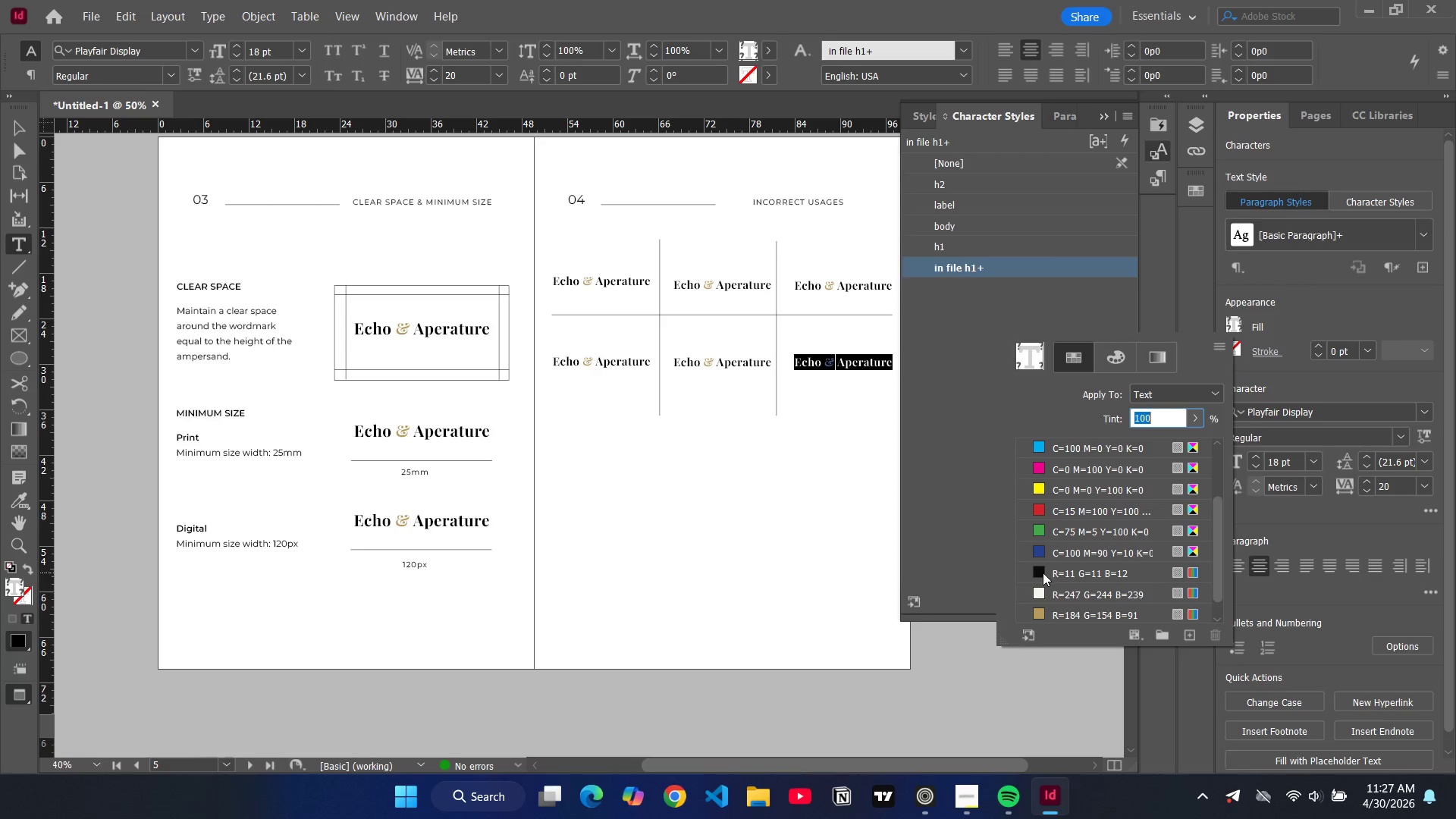 
left_click([1043, 573])
 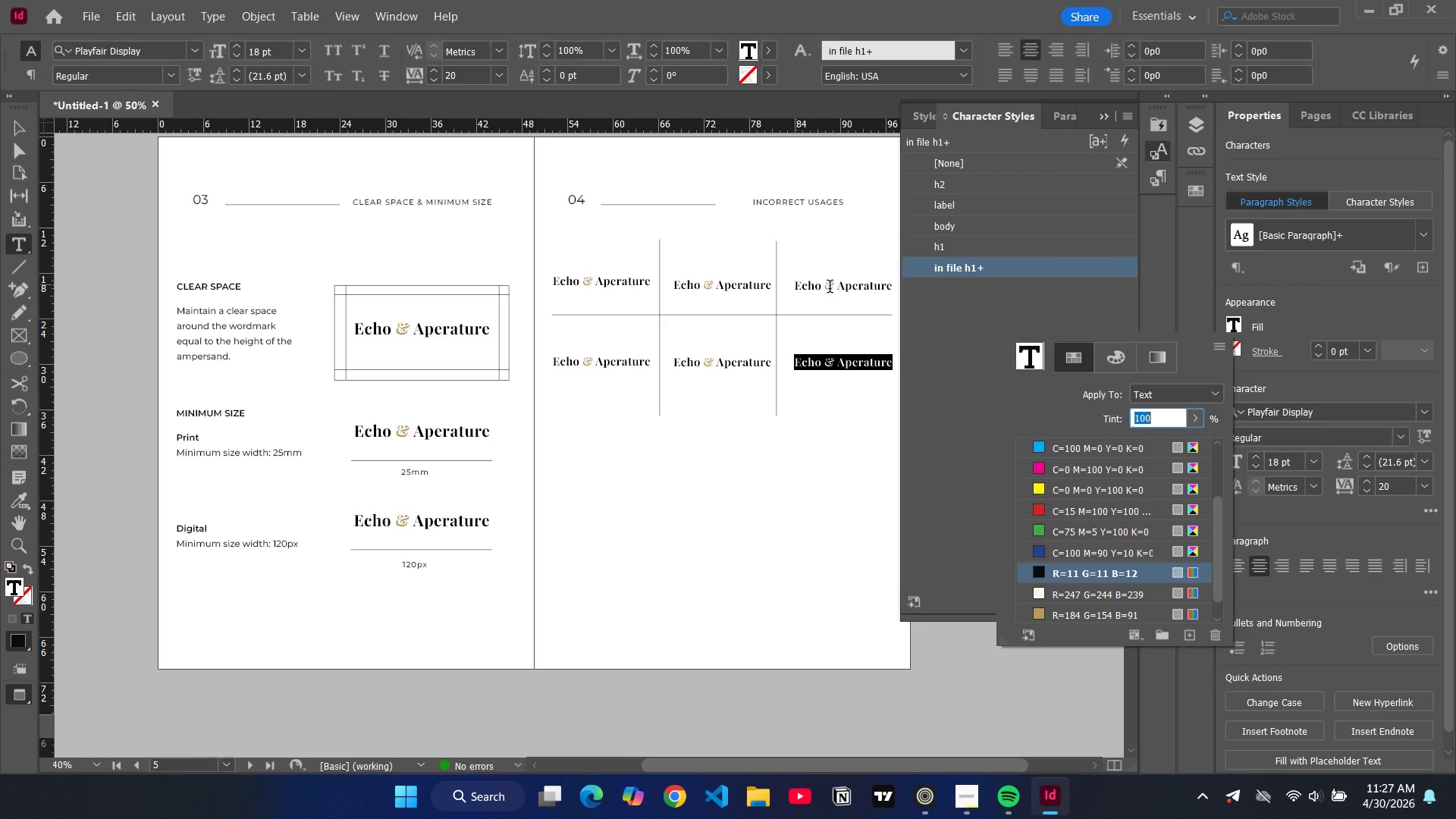 
double_click([835, 290])
 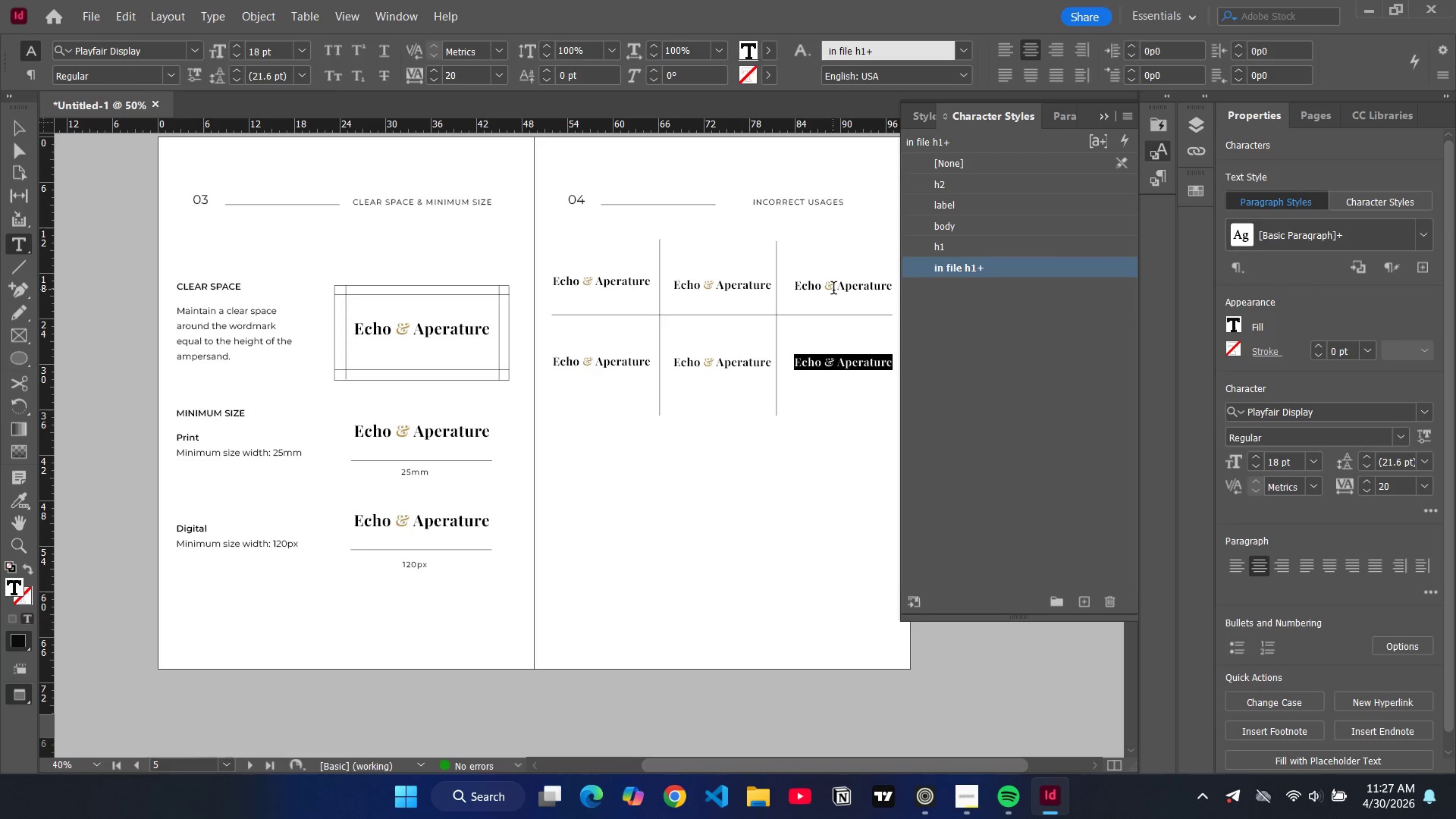 
triple_click([833, 290])
 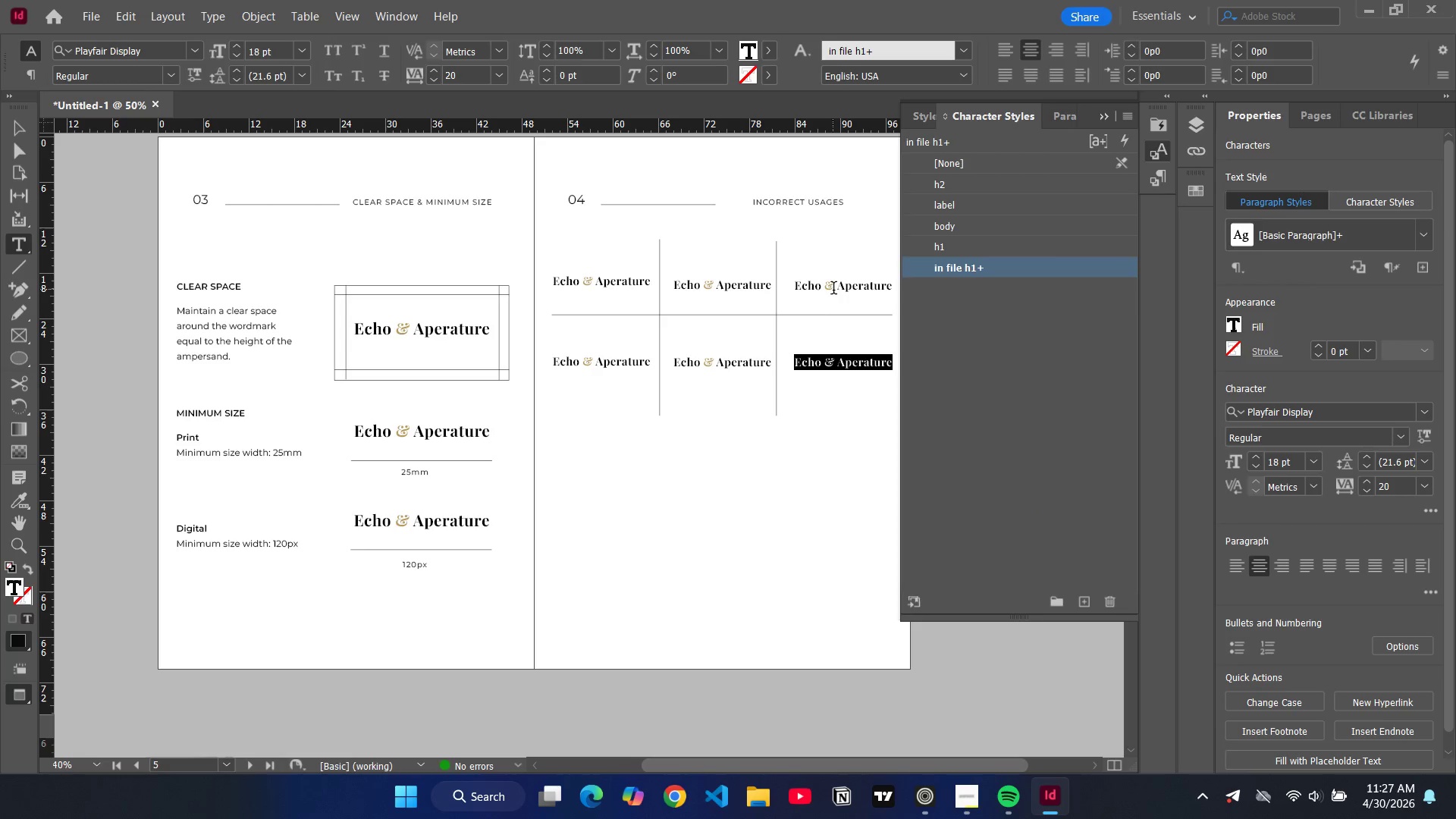 
triple_click([833, 290])
 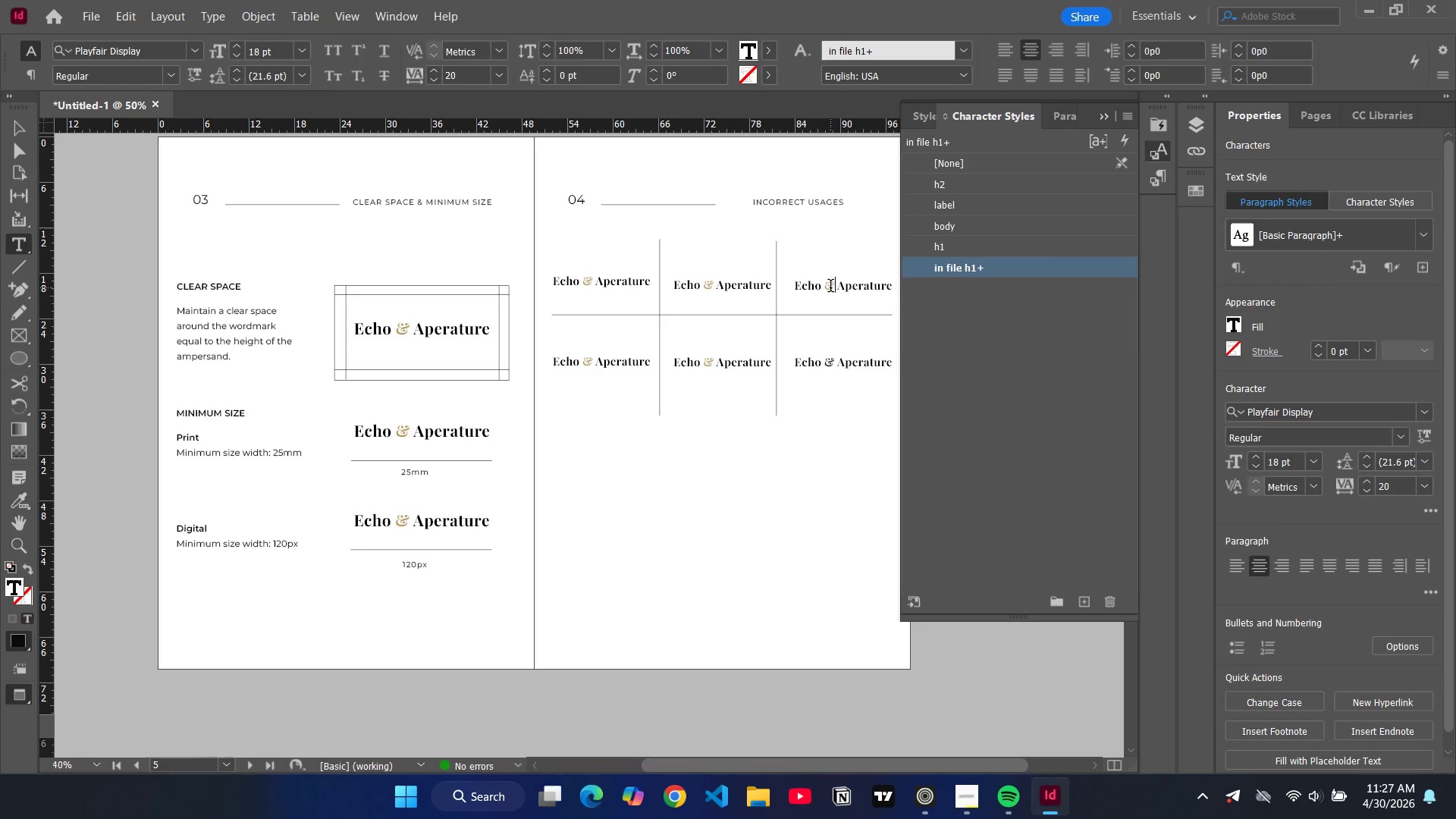 
triple_click([830, 287])
 